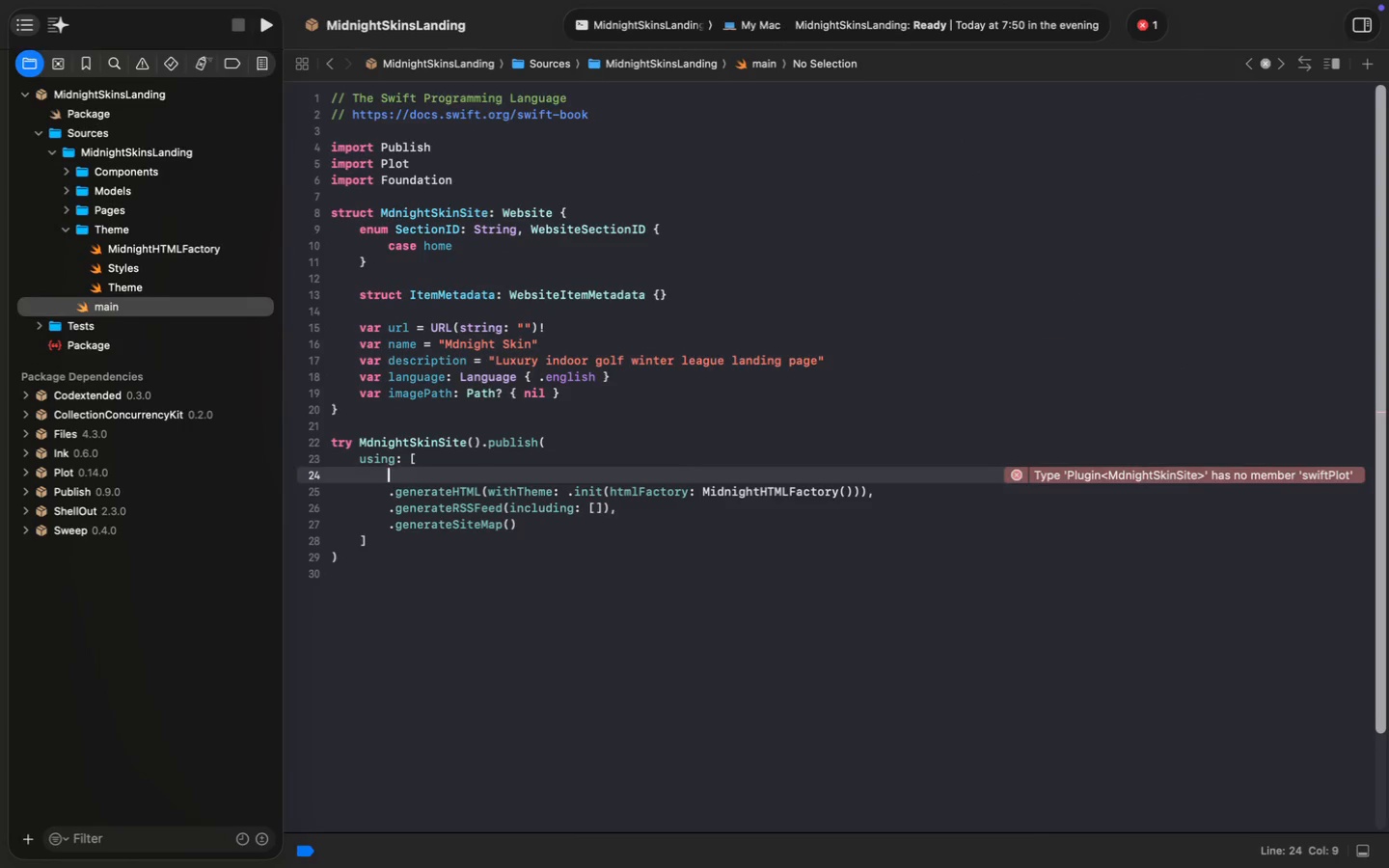 
key(Backspace)
 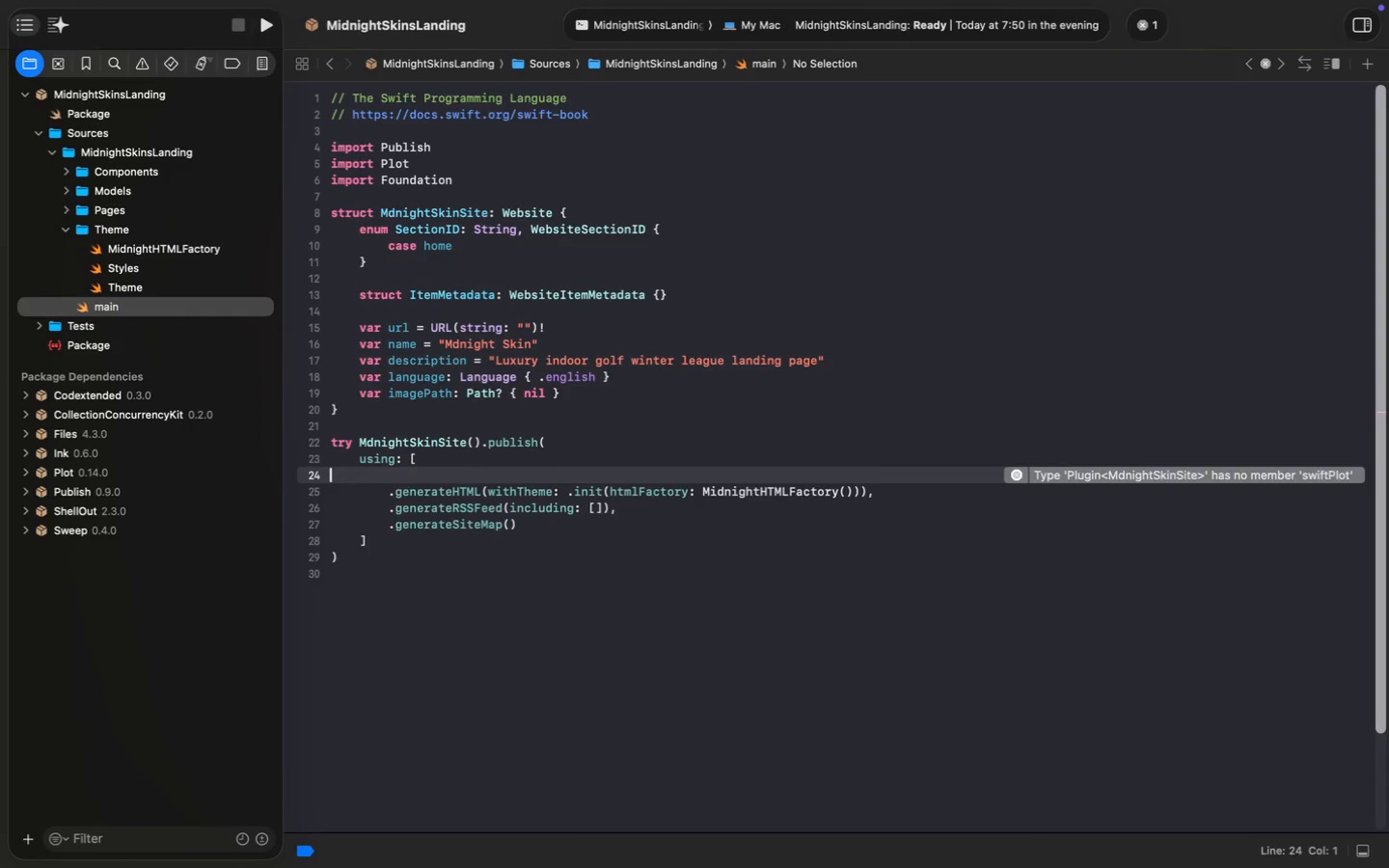 
key(Backspace)
 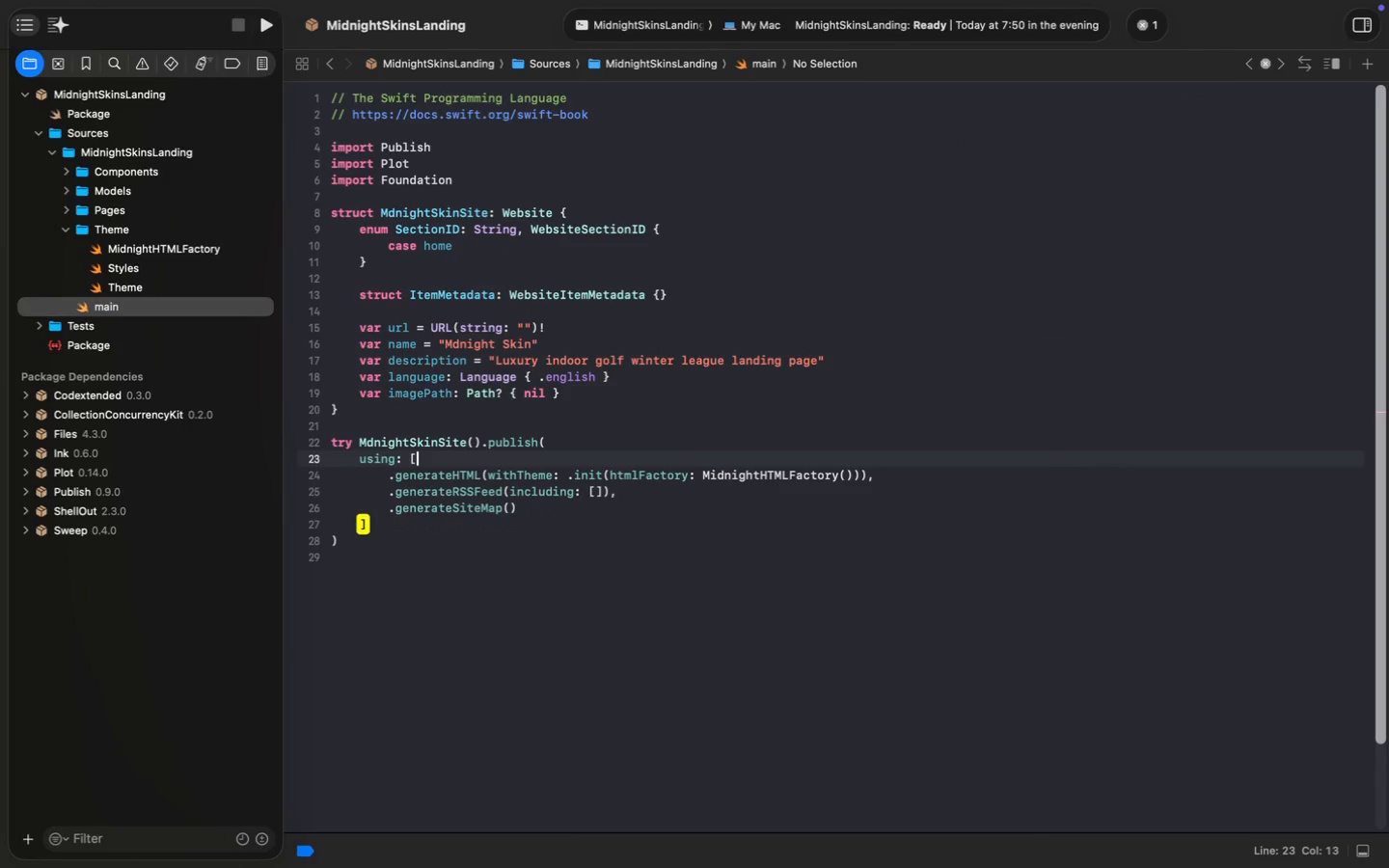 
key(Backspace)
 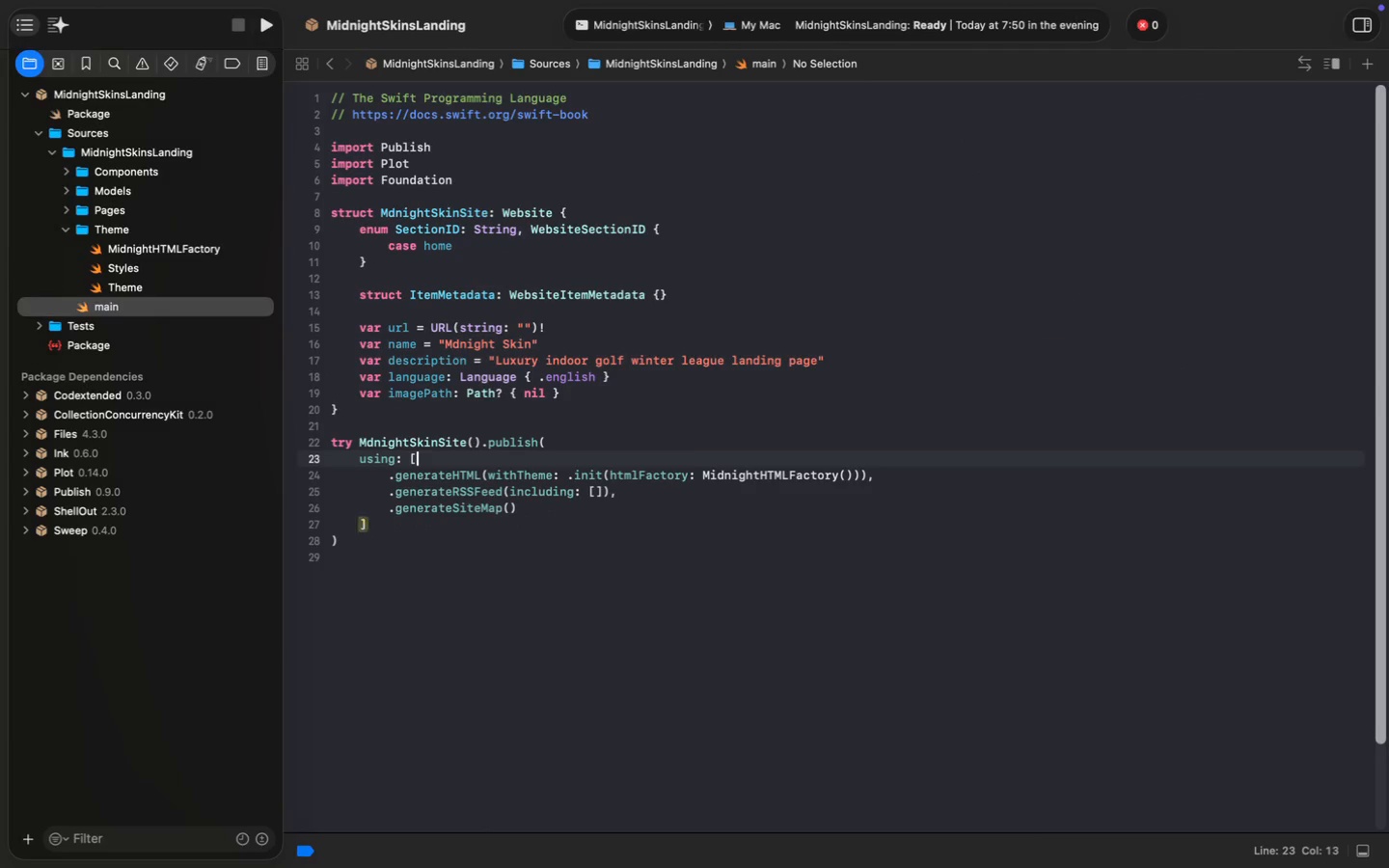 
key(Meta+S)
 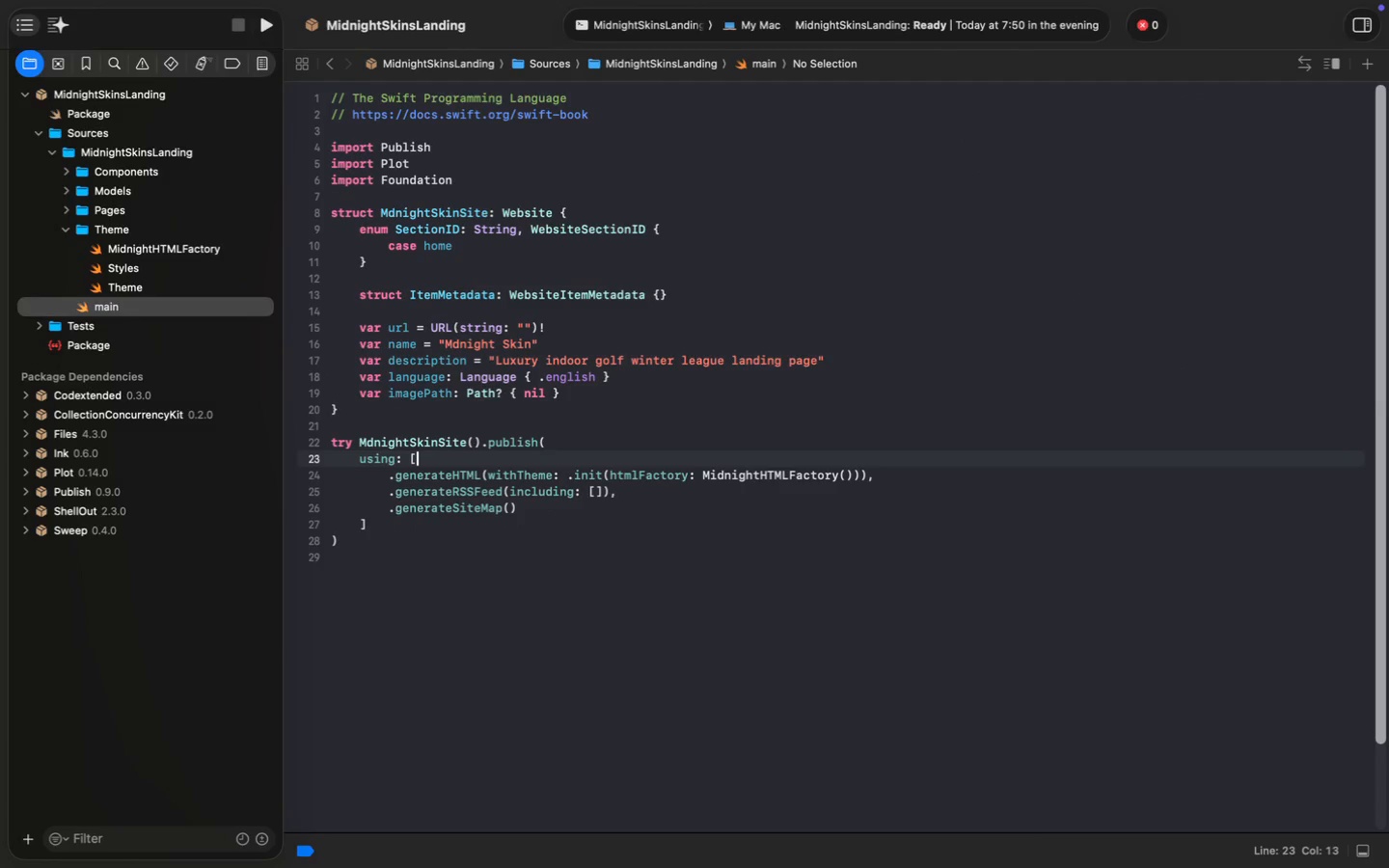 
key(Meta+S)
 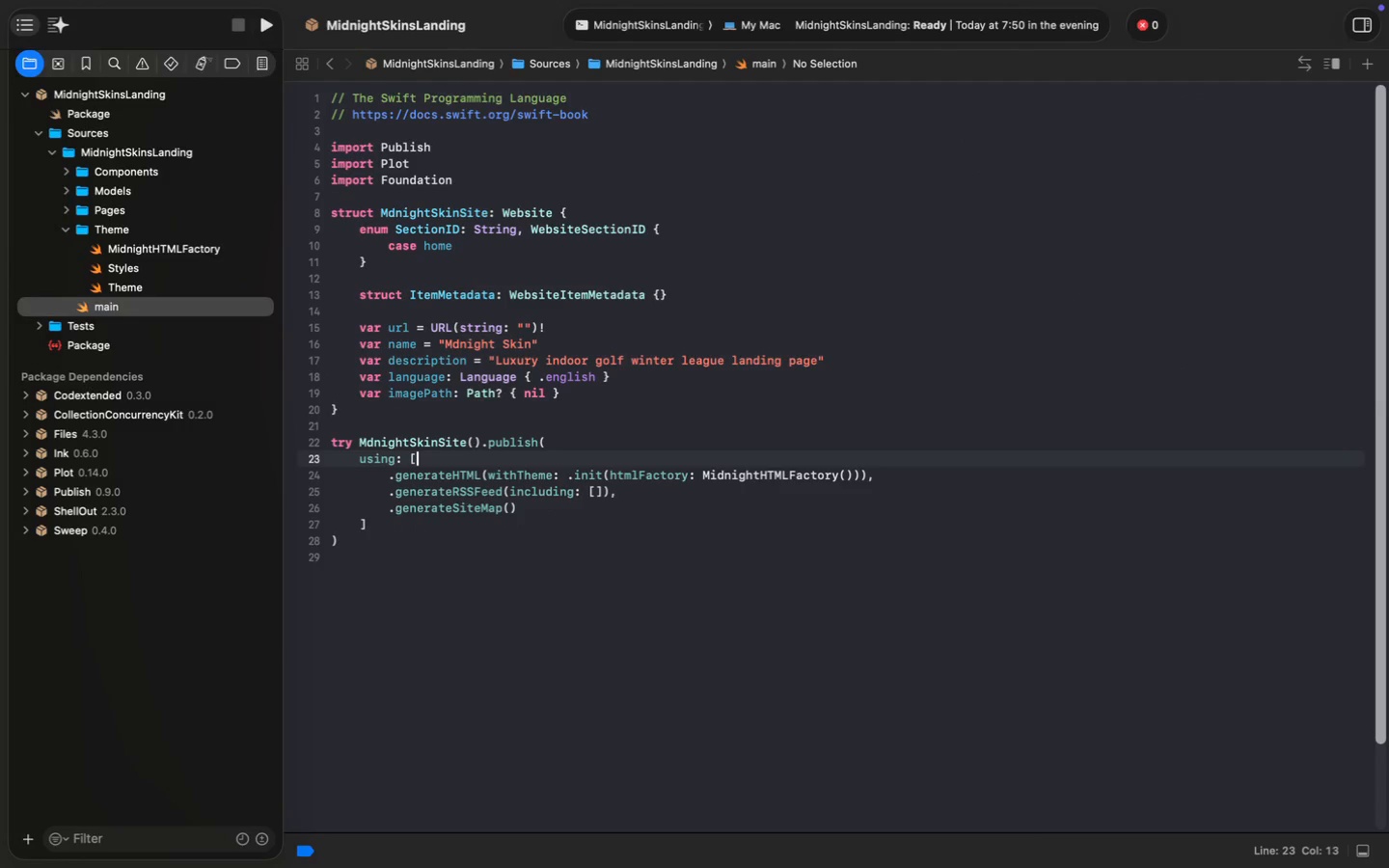 
key(Meta+S)
 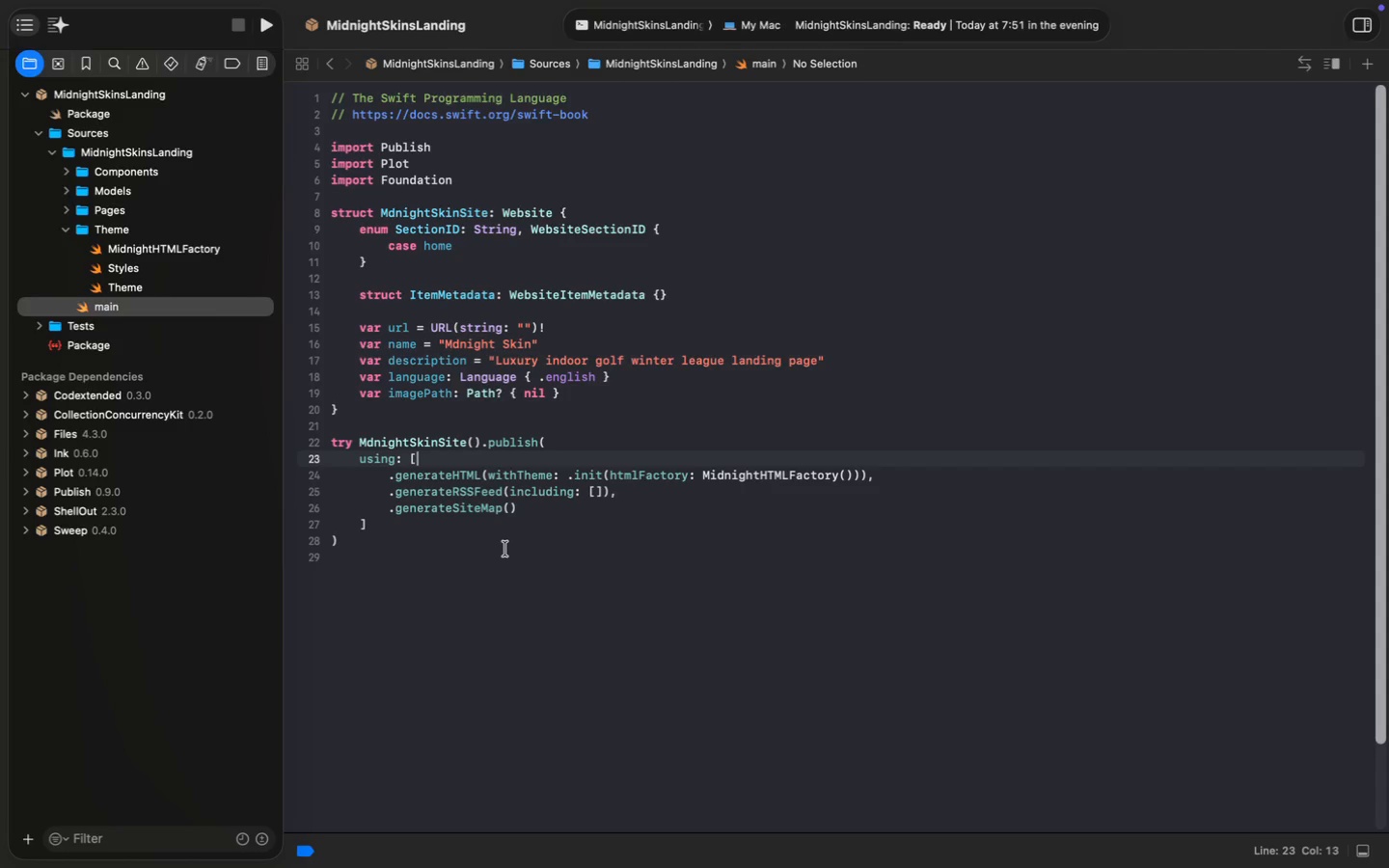 
wait(18.53)
 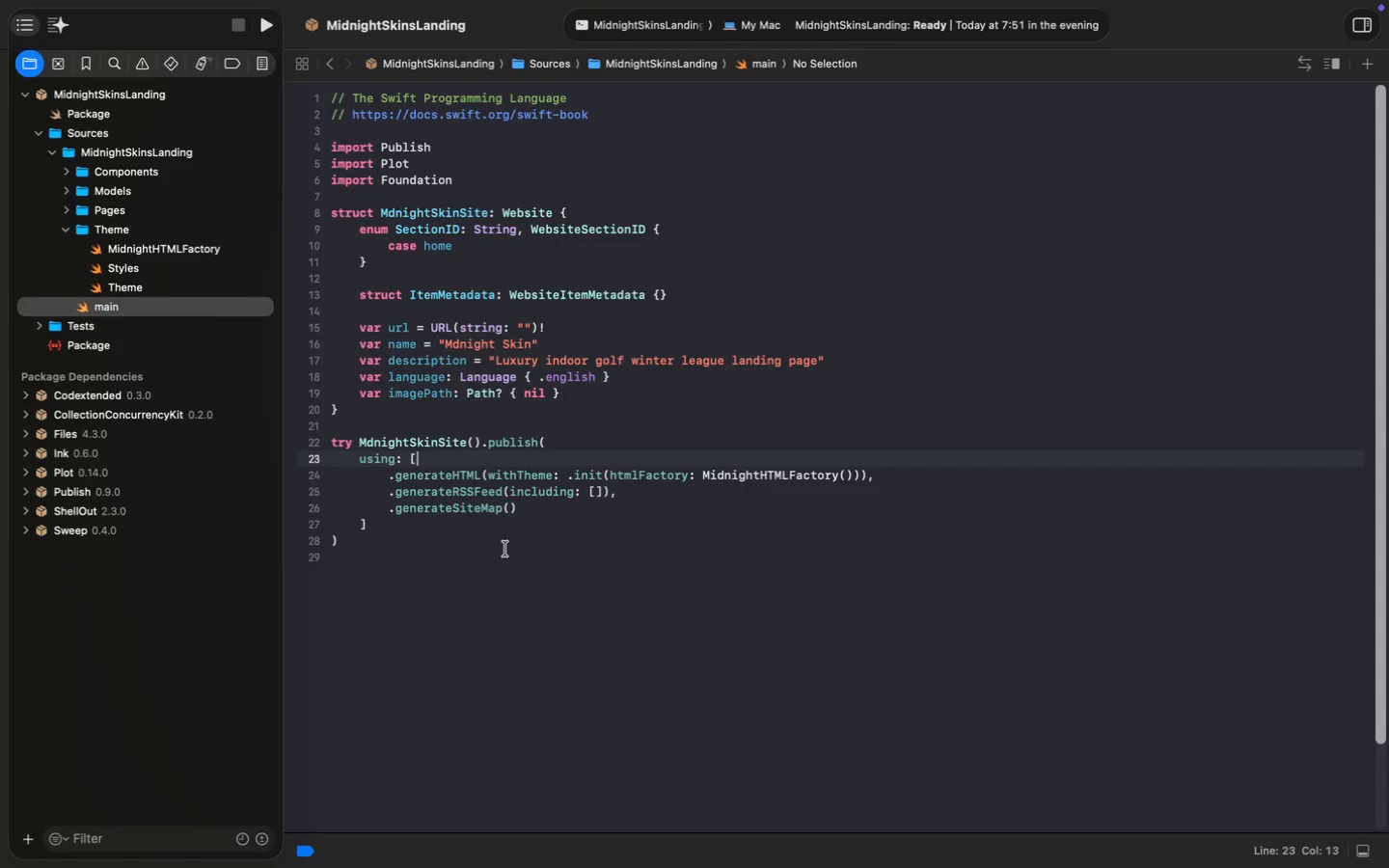 
left_click([264, 26])
 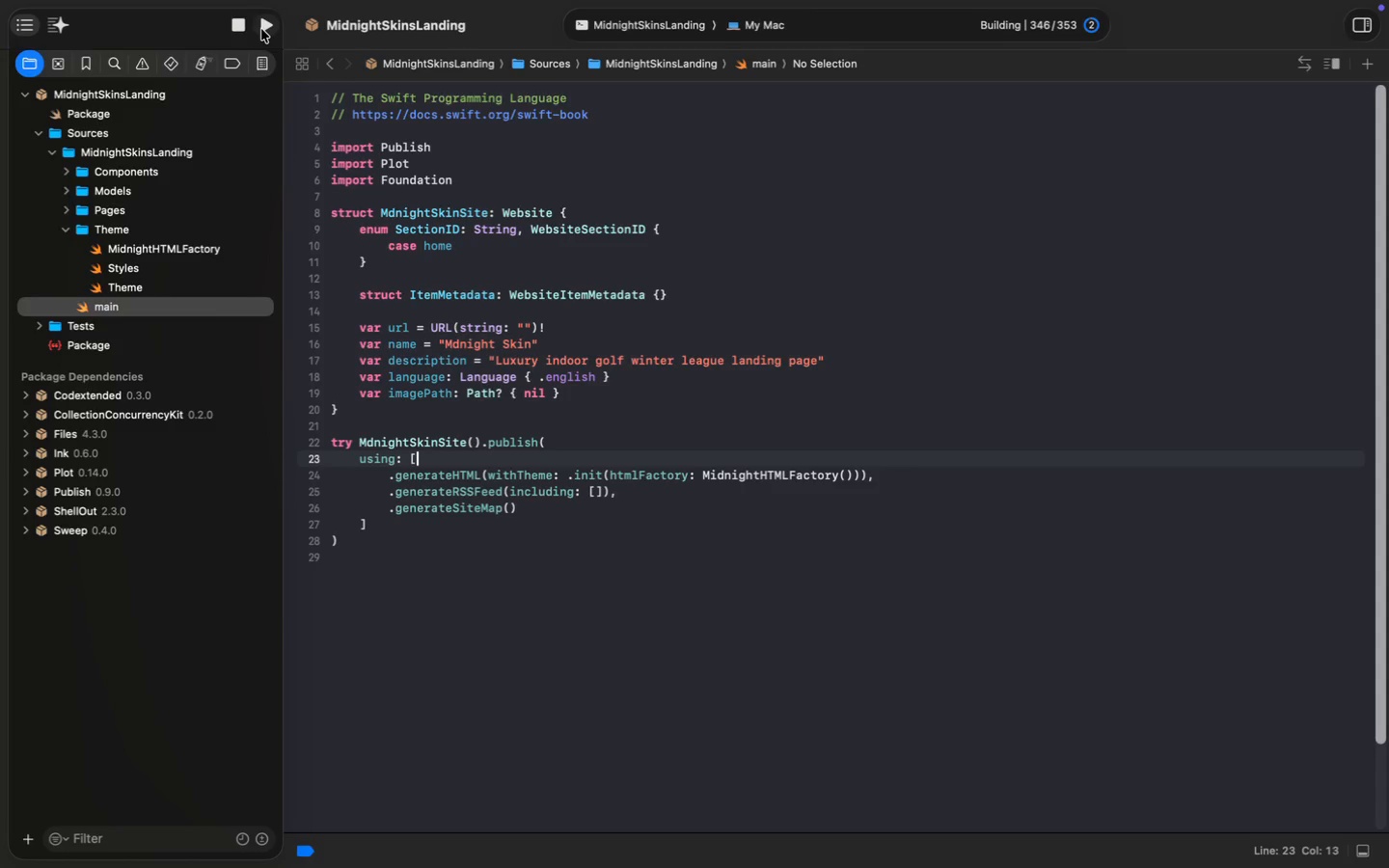 
wait(21.77)
 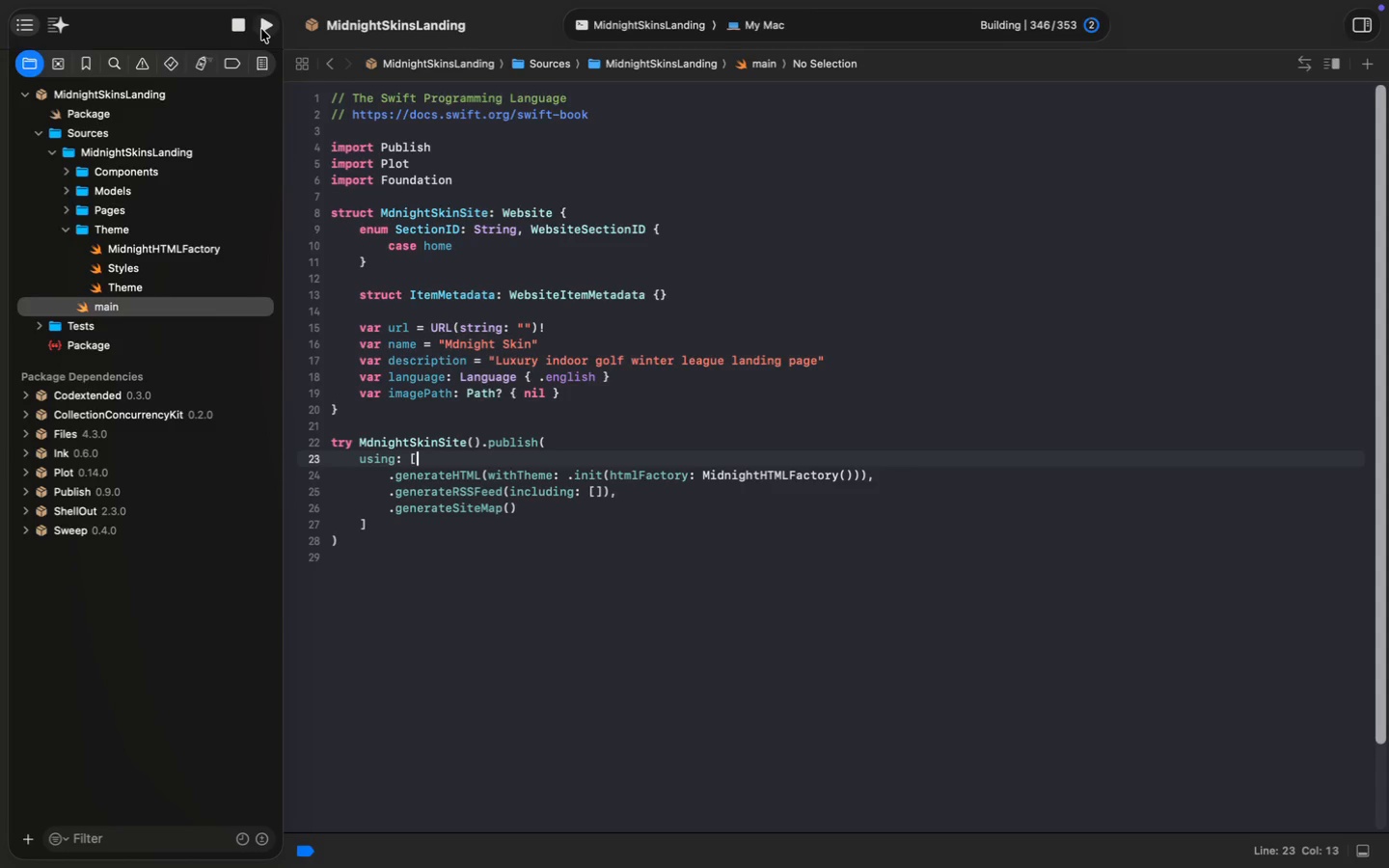 
left_click([1366, 852])
 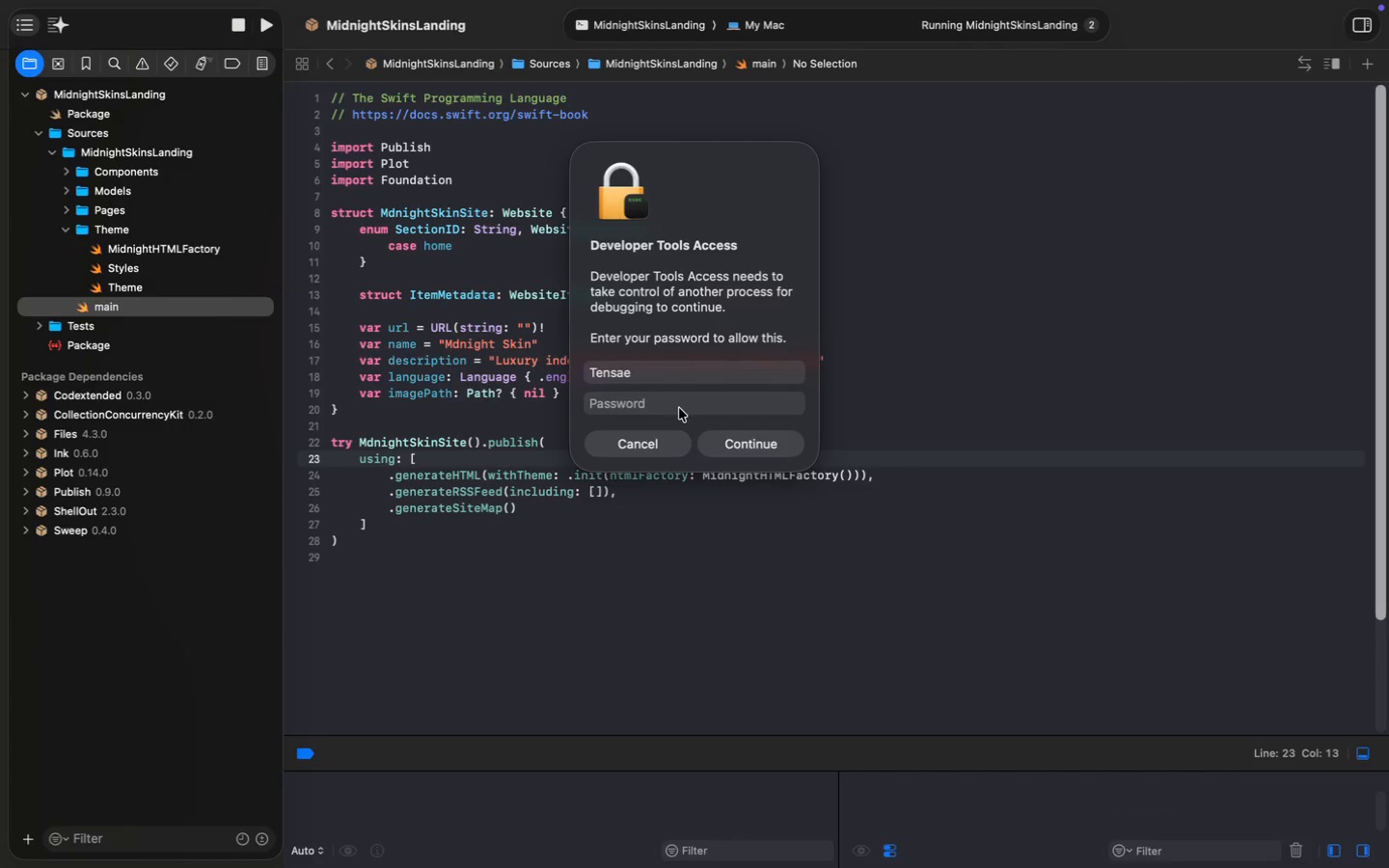 
left_click([678, 399])
 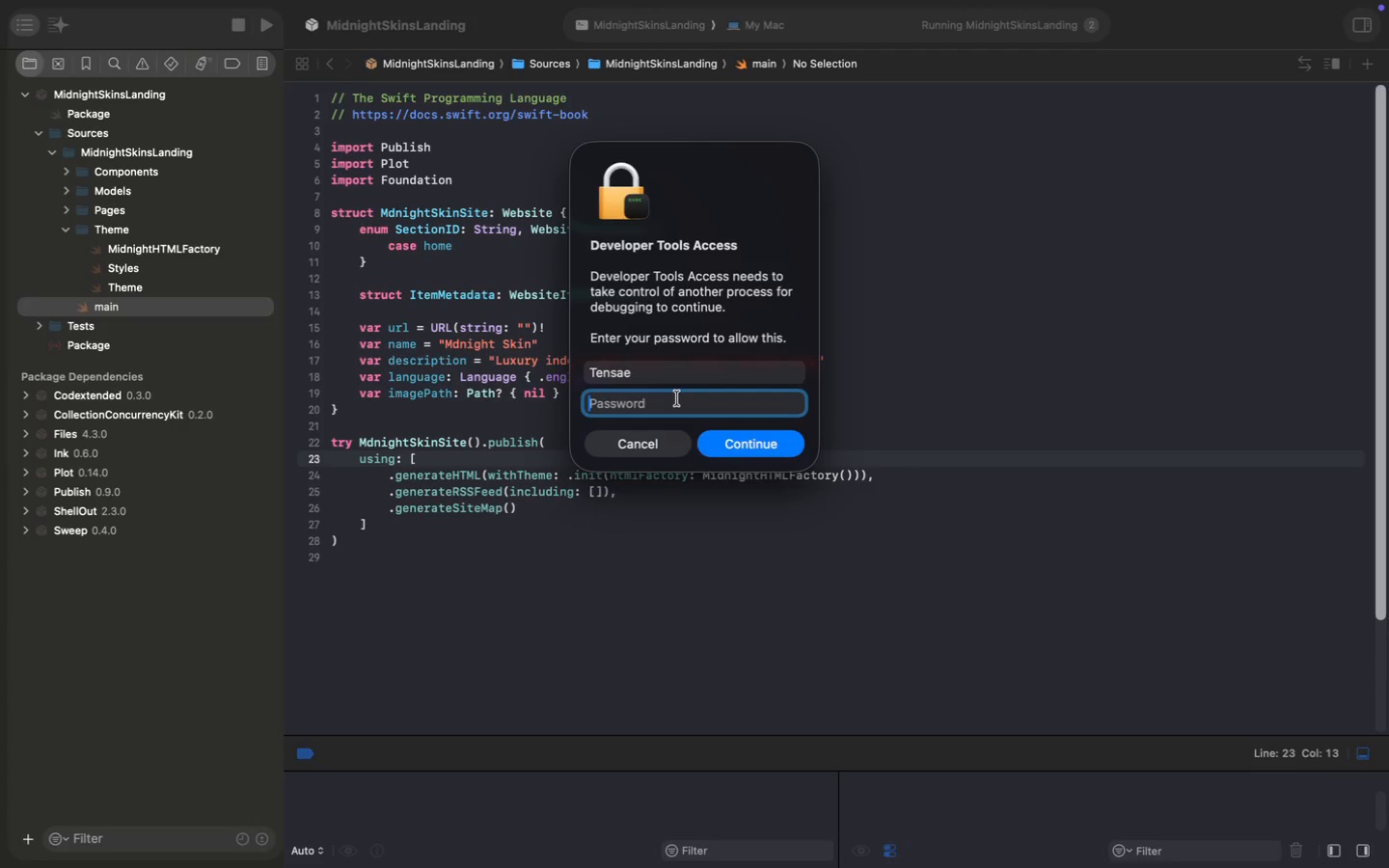 
left_click([677, 398])
 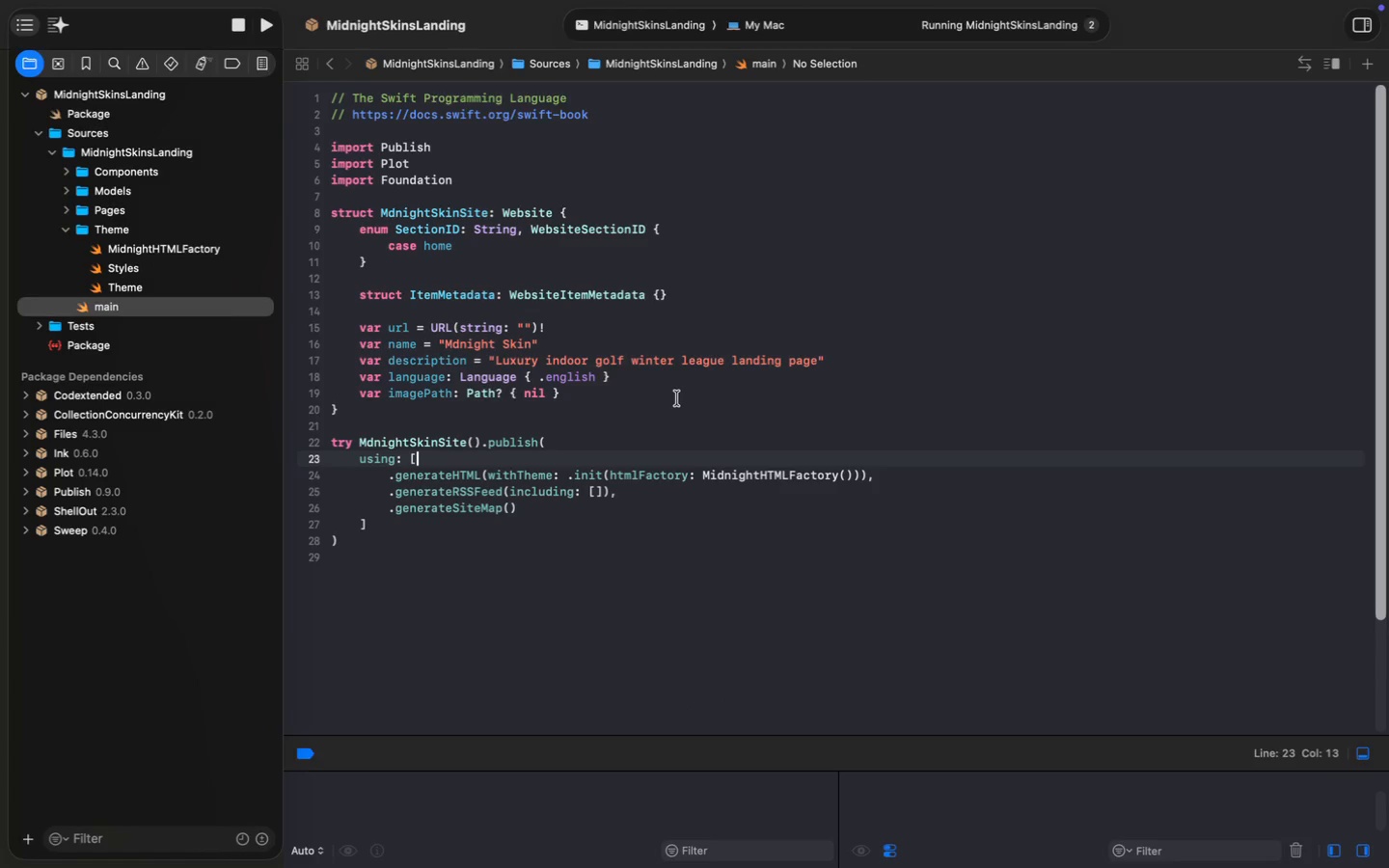 
left_click_drag(start_coordinate=[1129, 754], to_coordinate=[1139, 564])
 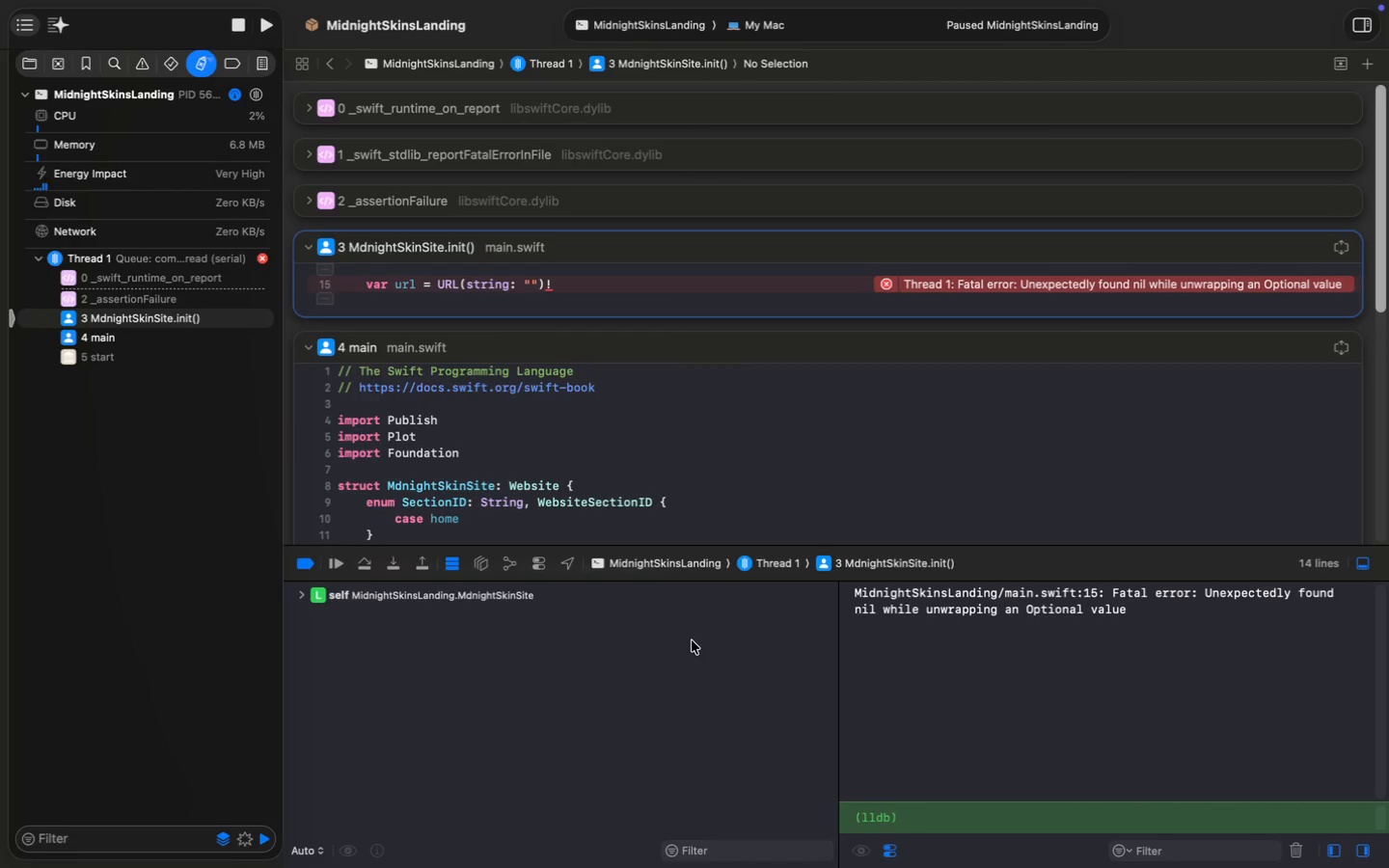 
wait(14.44)
 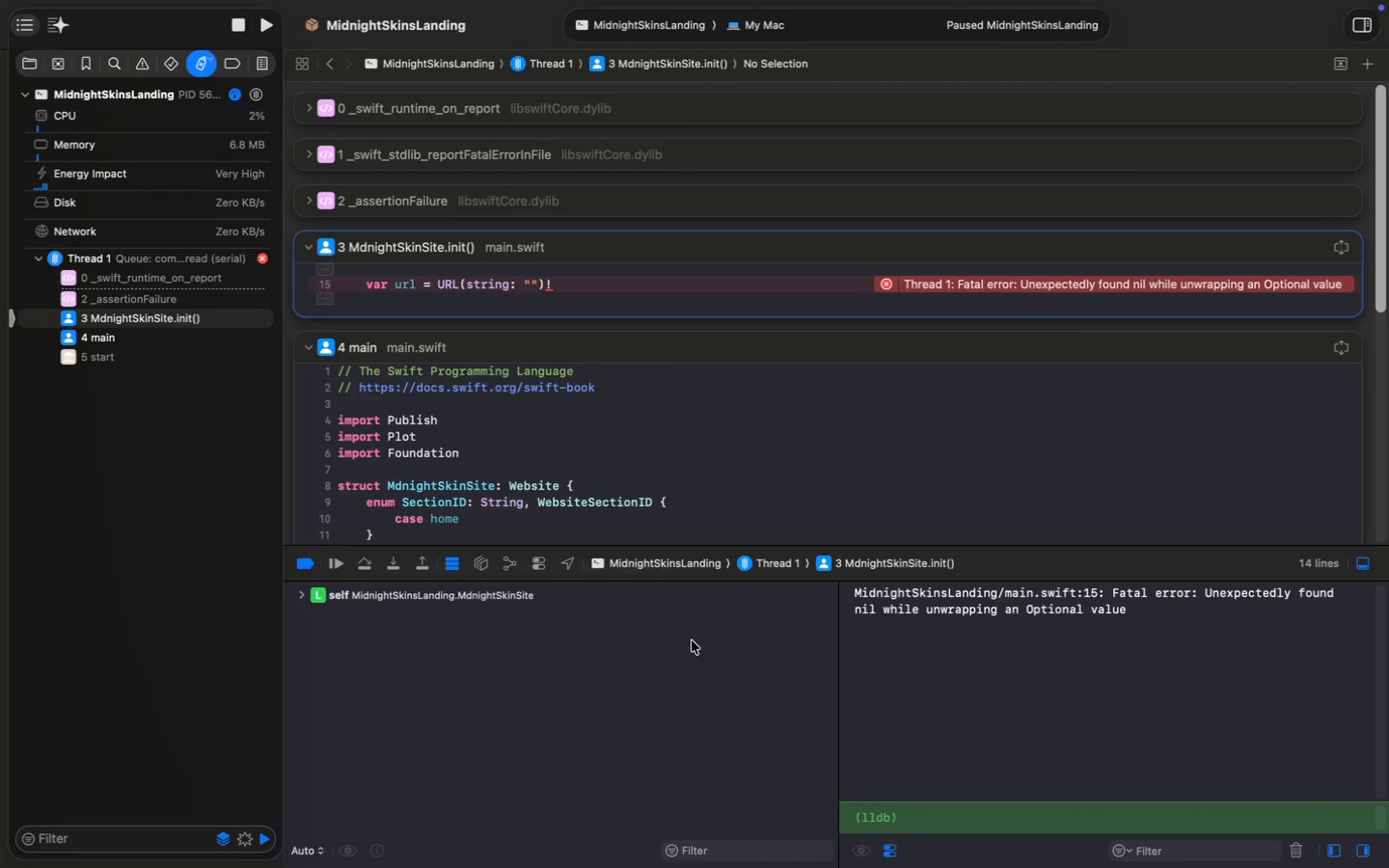 
scroll: coordinate [772, 469], scroll_direction: up, amount: 1.0
 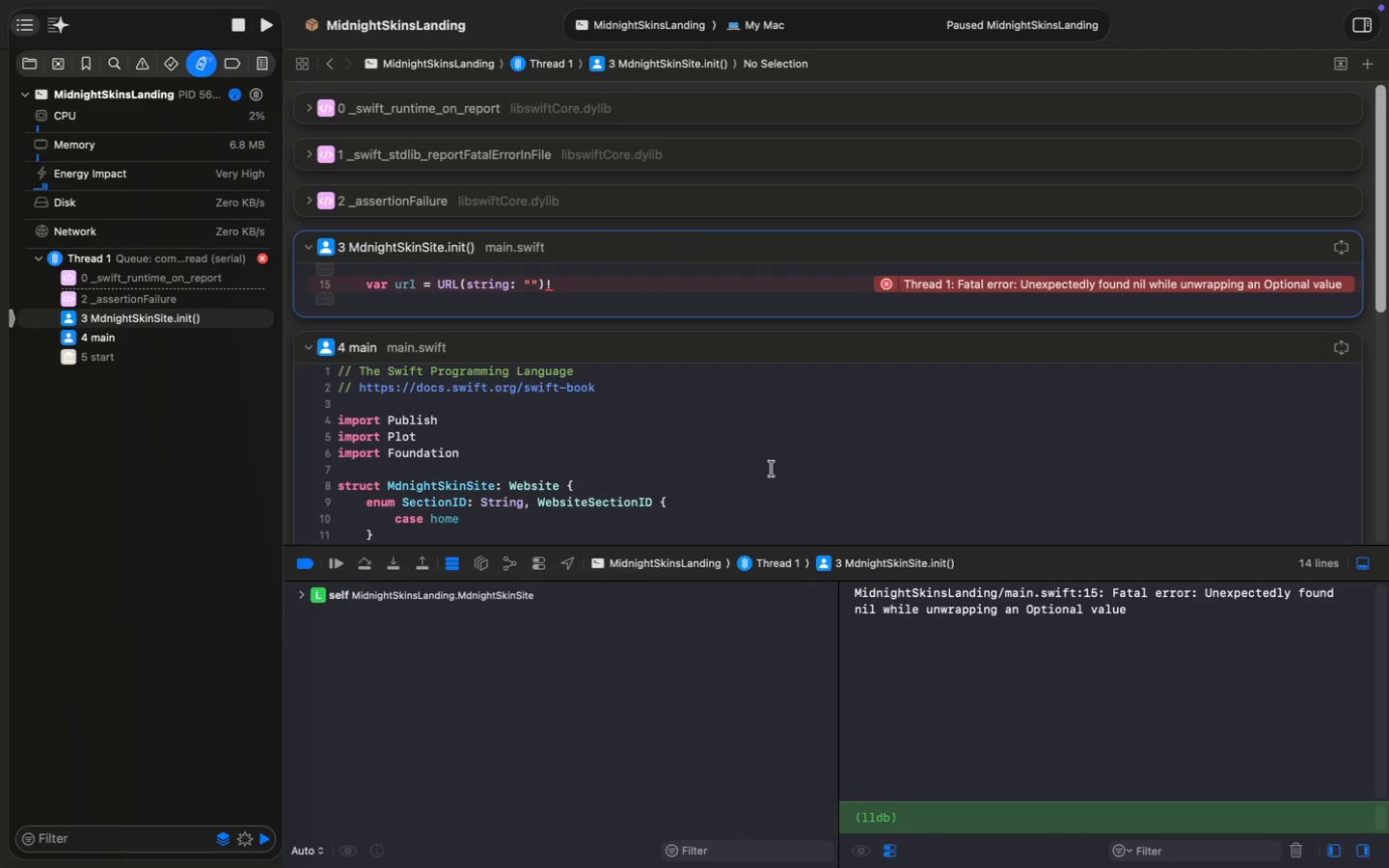 
wait(12.72)
 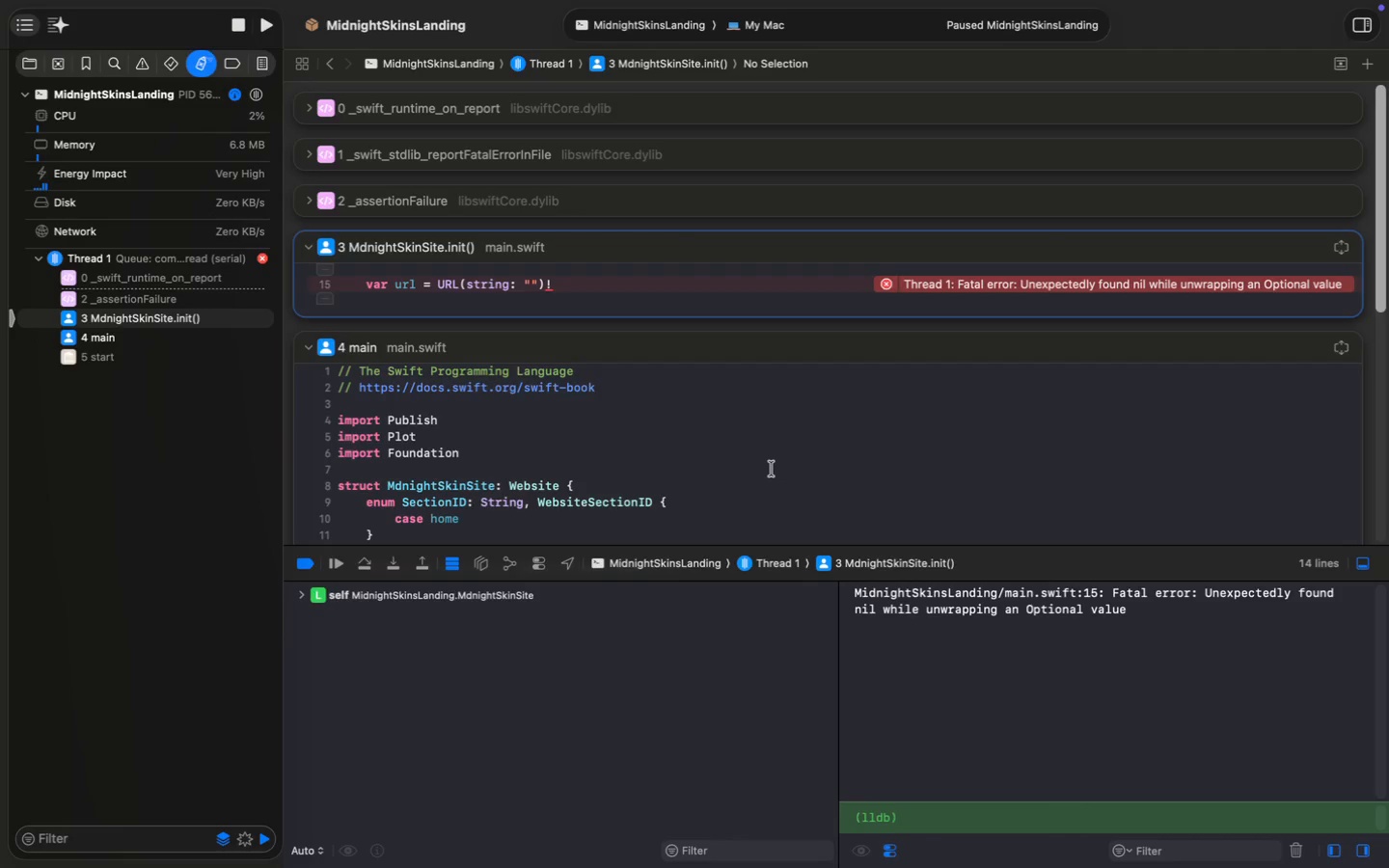 
scroll: coordinate [849, 375], scroll_direction: up, amount: 12.0
 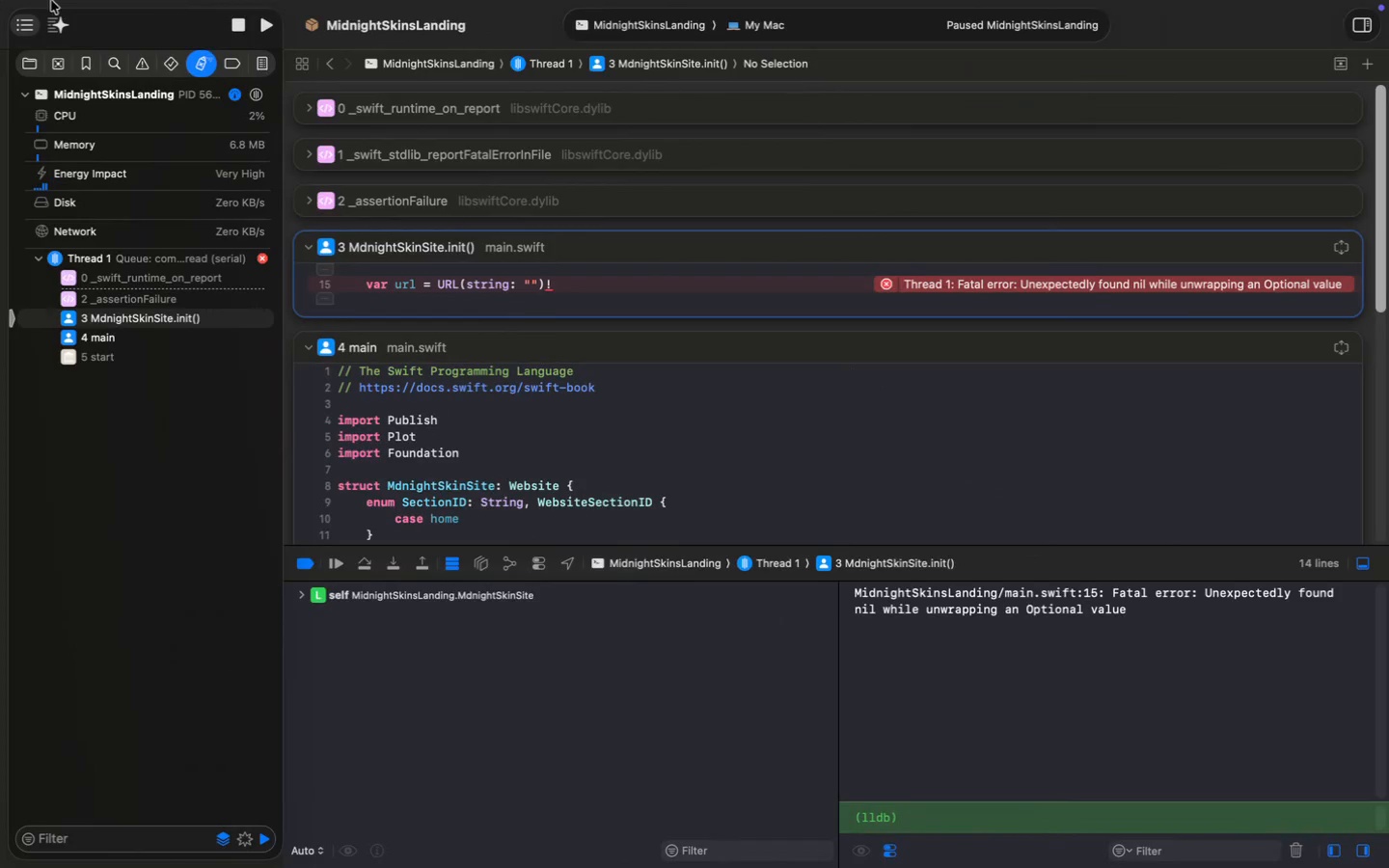 
left_click([30, 68])
 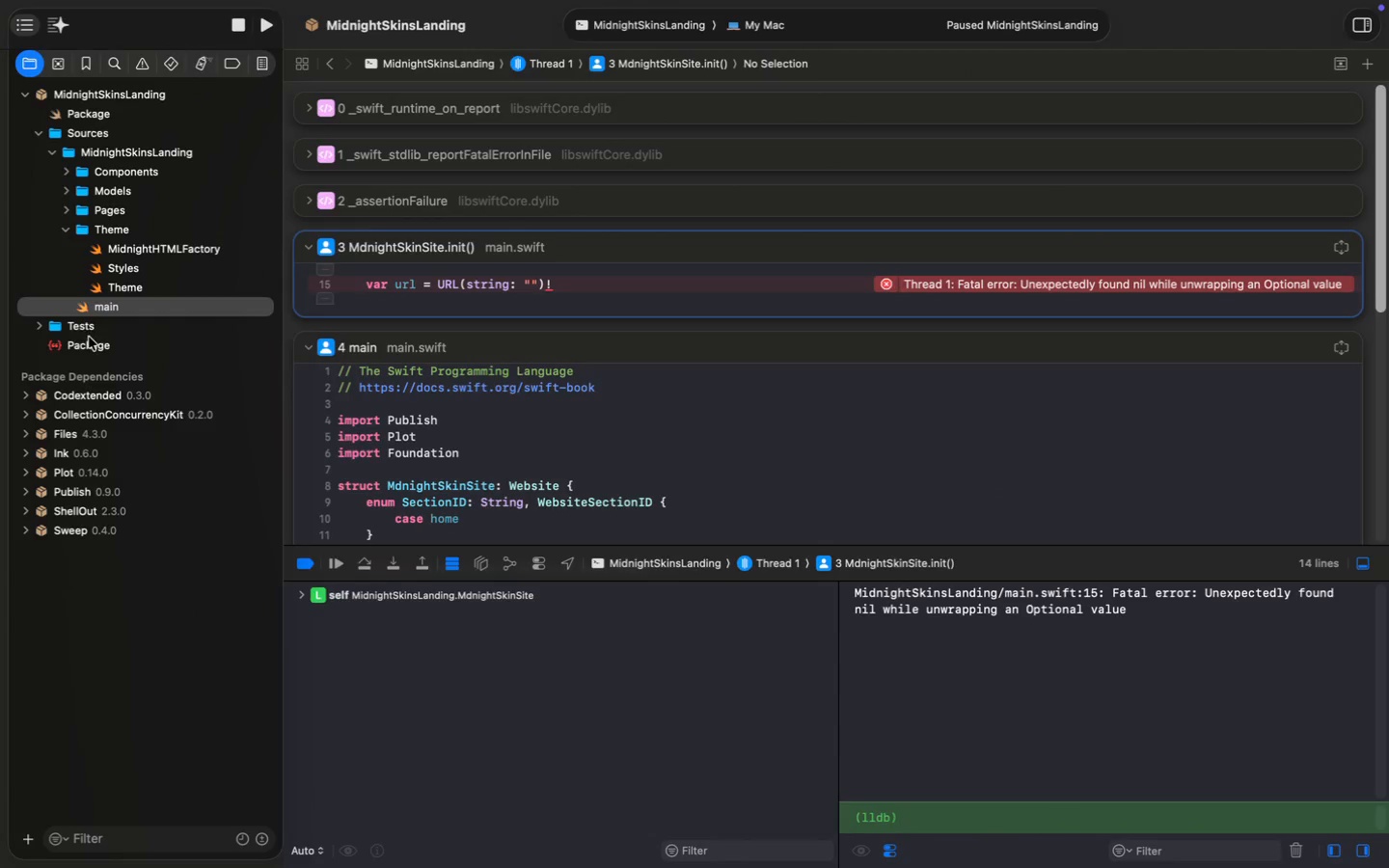 
left_click([106, 303])
 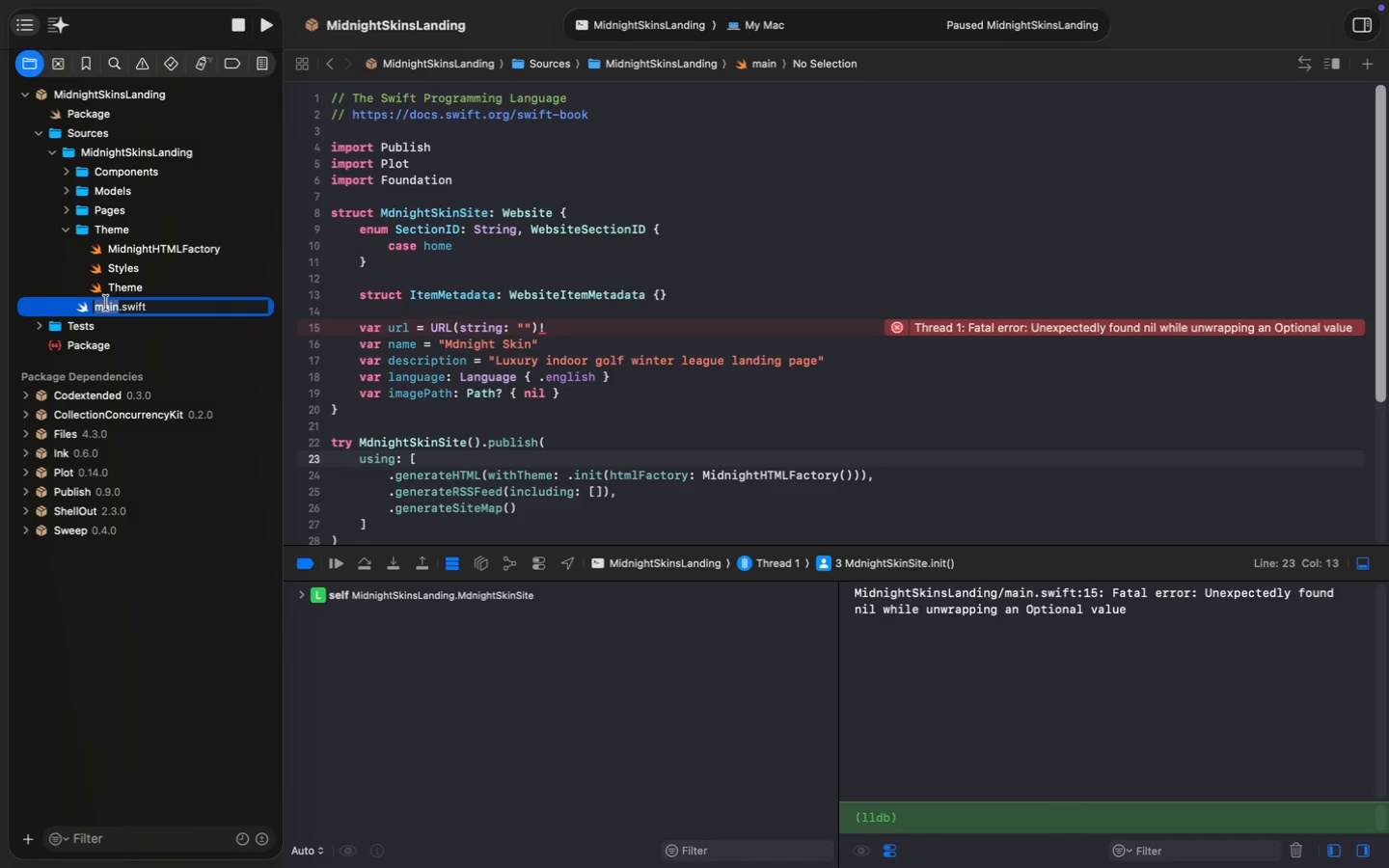 
left_click_drag(start_coordinate=[1118, 687], to_coordinate=[824, 585])
 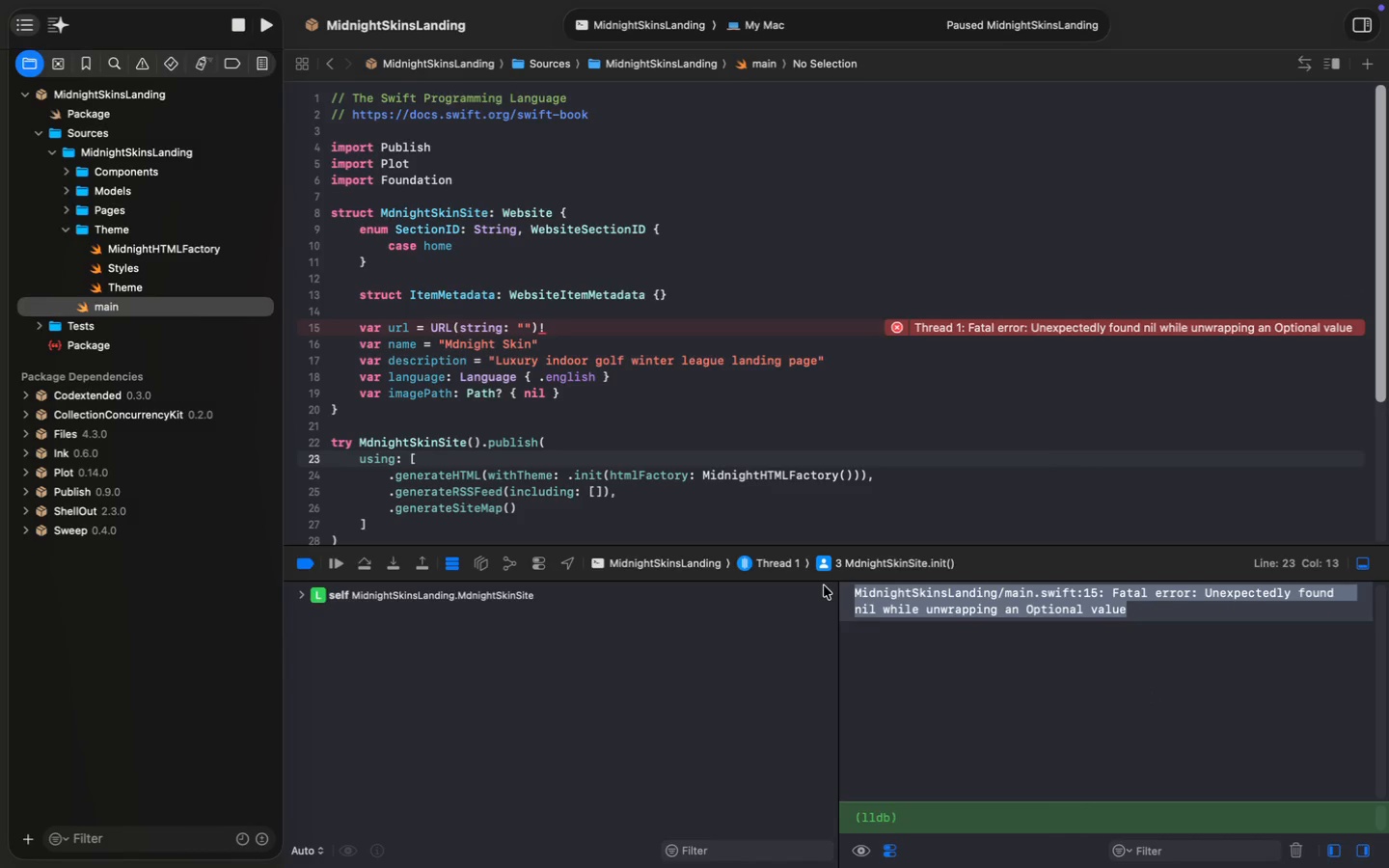 
key(Meta+C)
 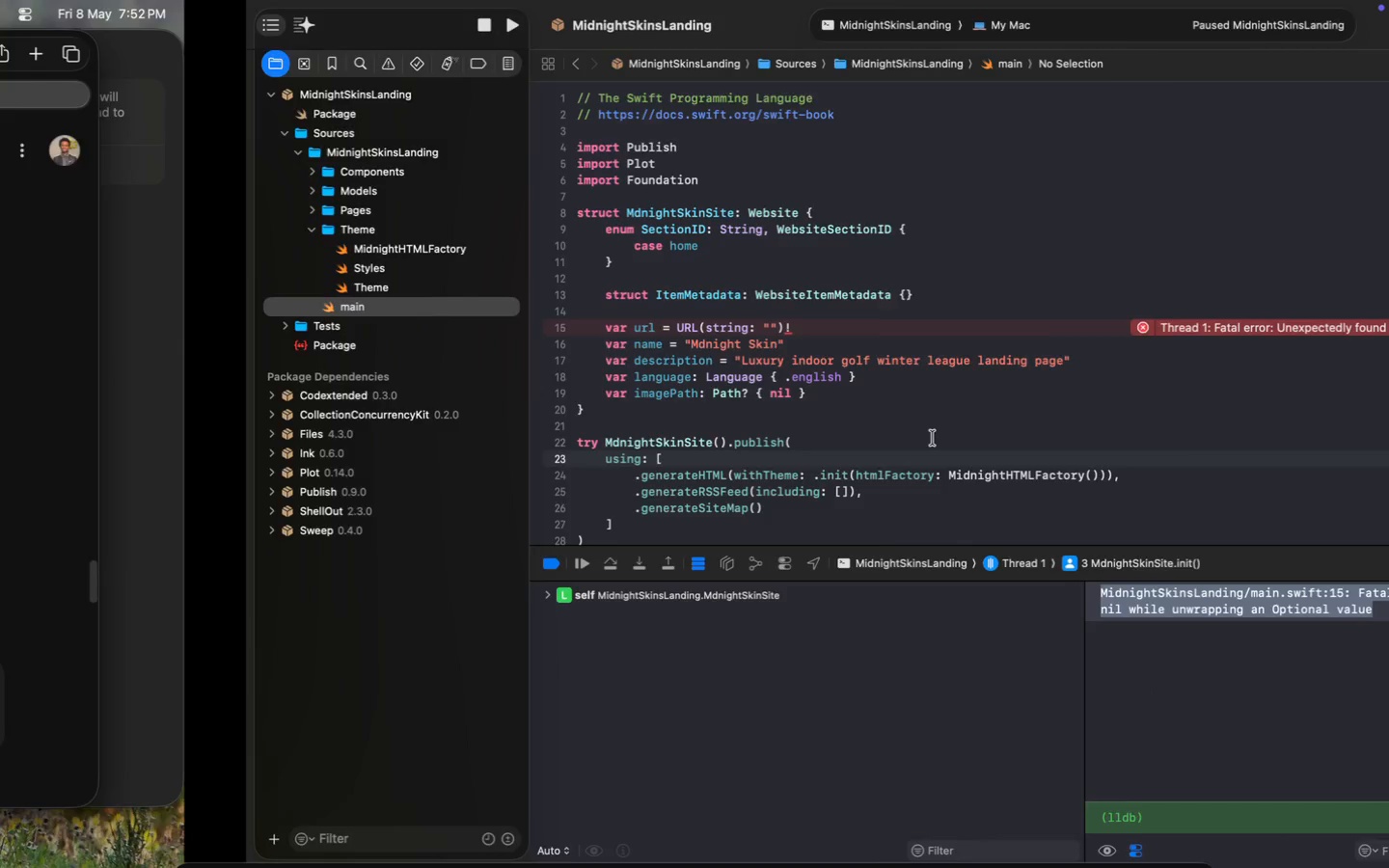 
left_click([644, 673])
 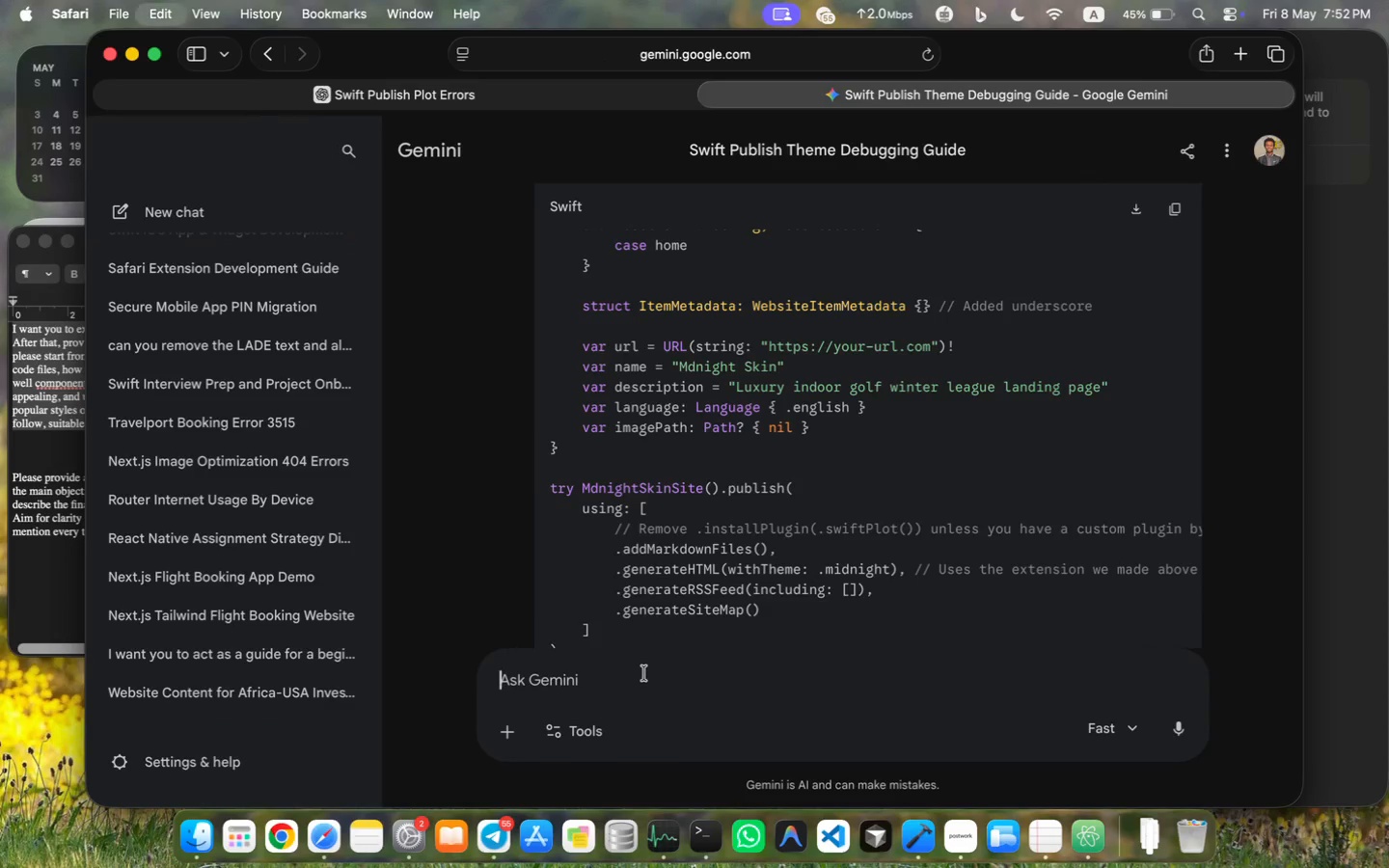 
key(Meta+V)
 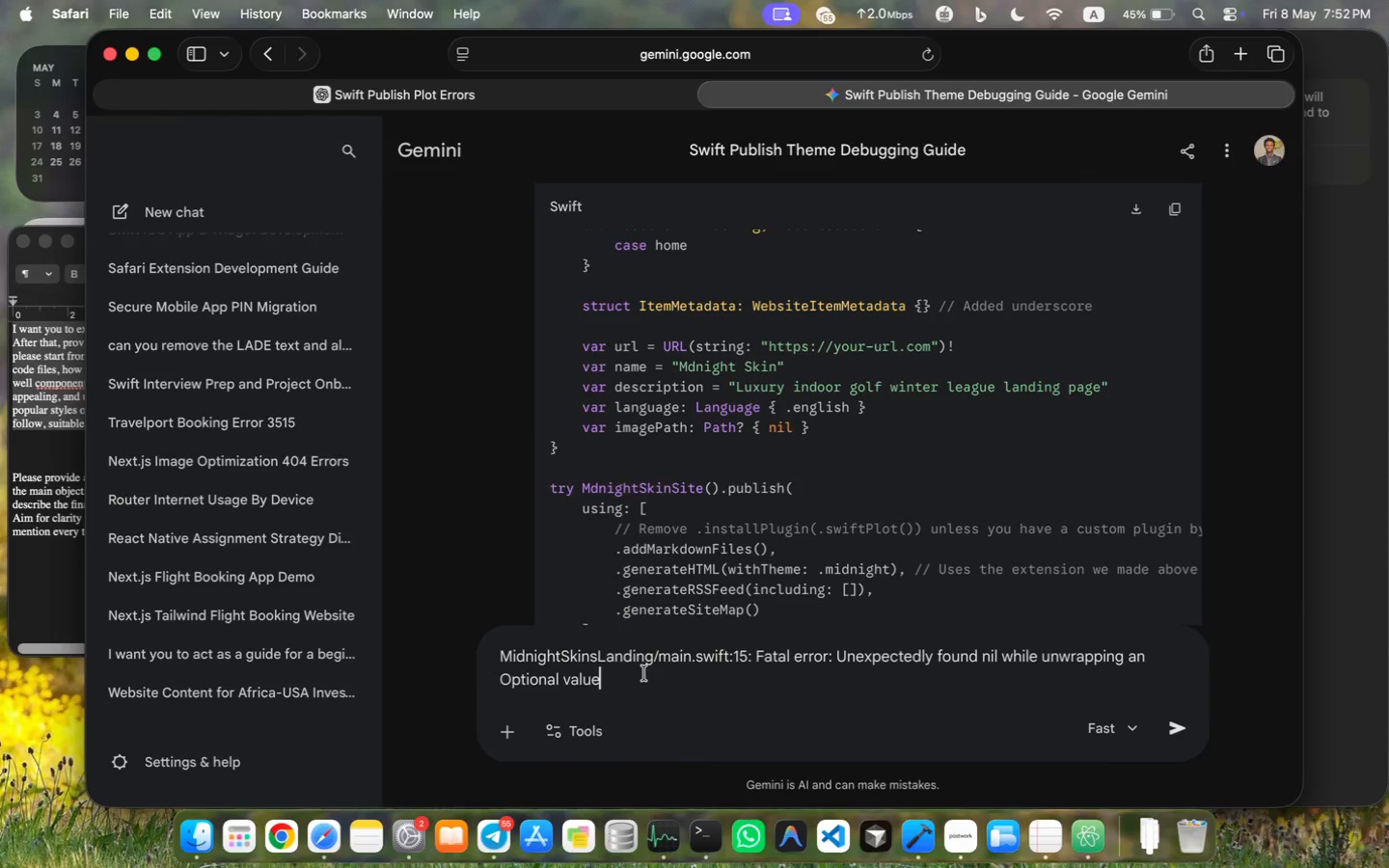 
key(Shift+Enter)
 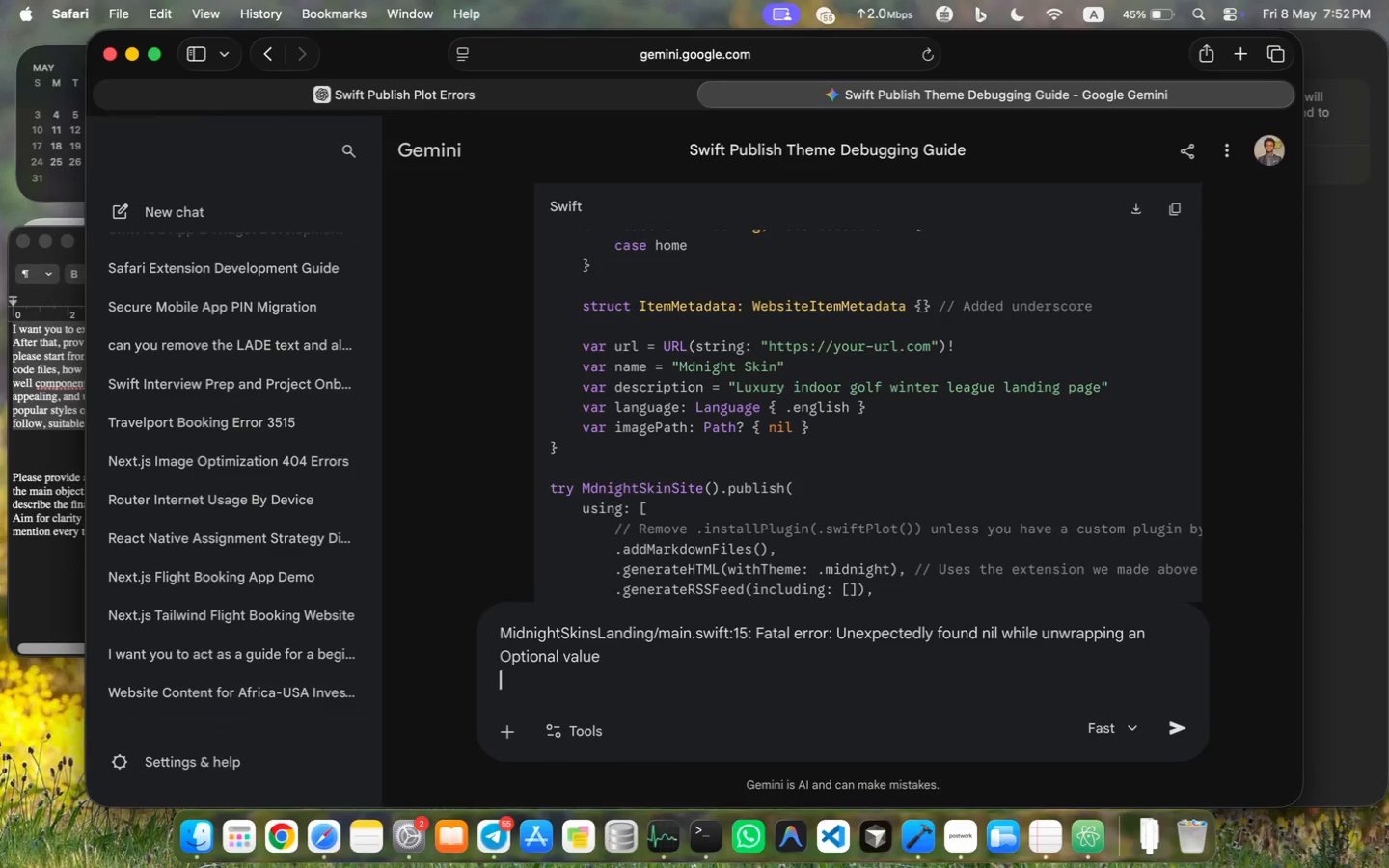 
key(Shift+Enter)
 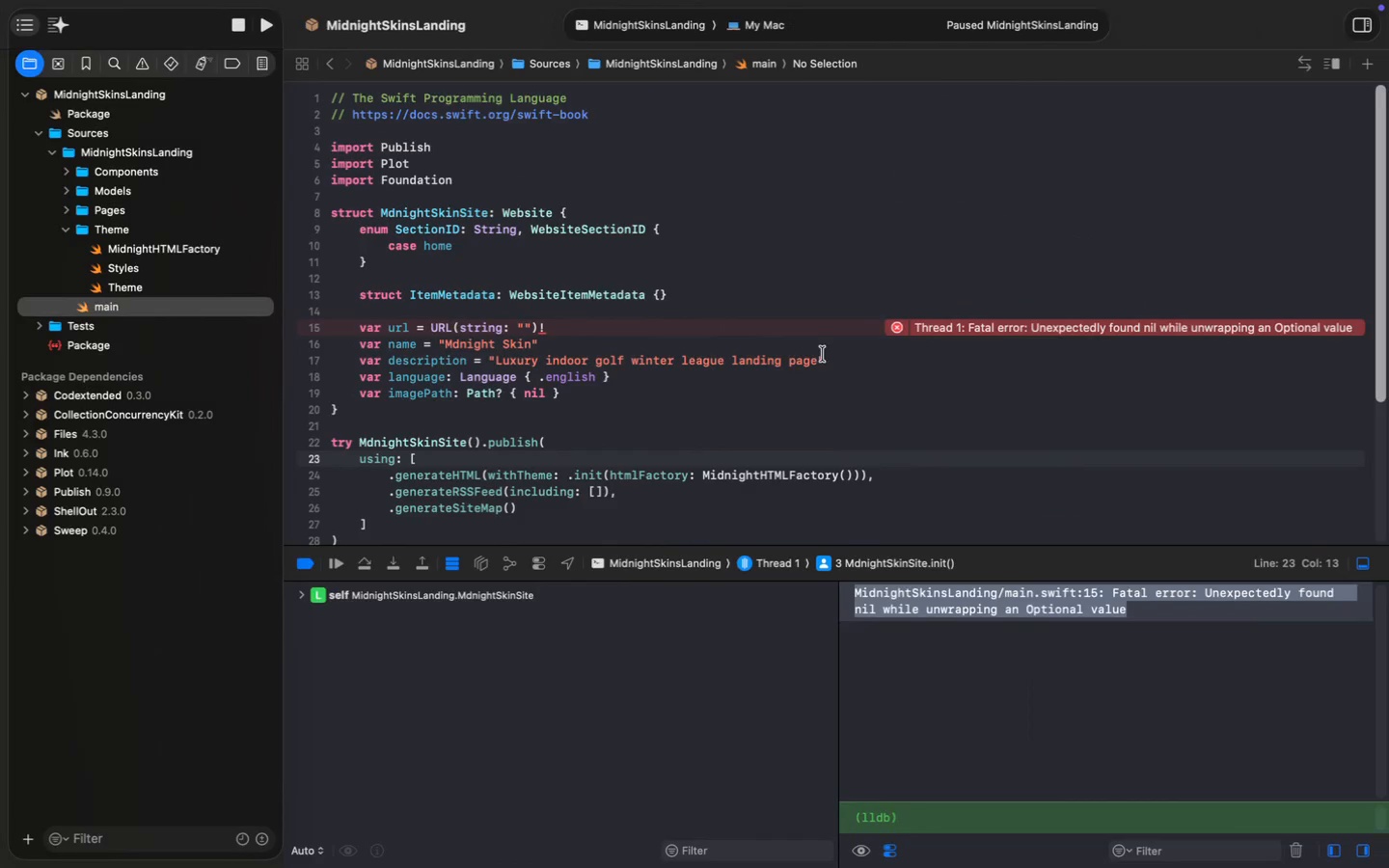 
left_click([904, 329])
 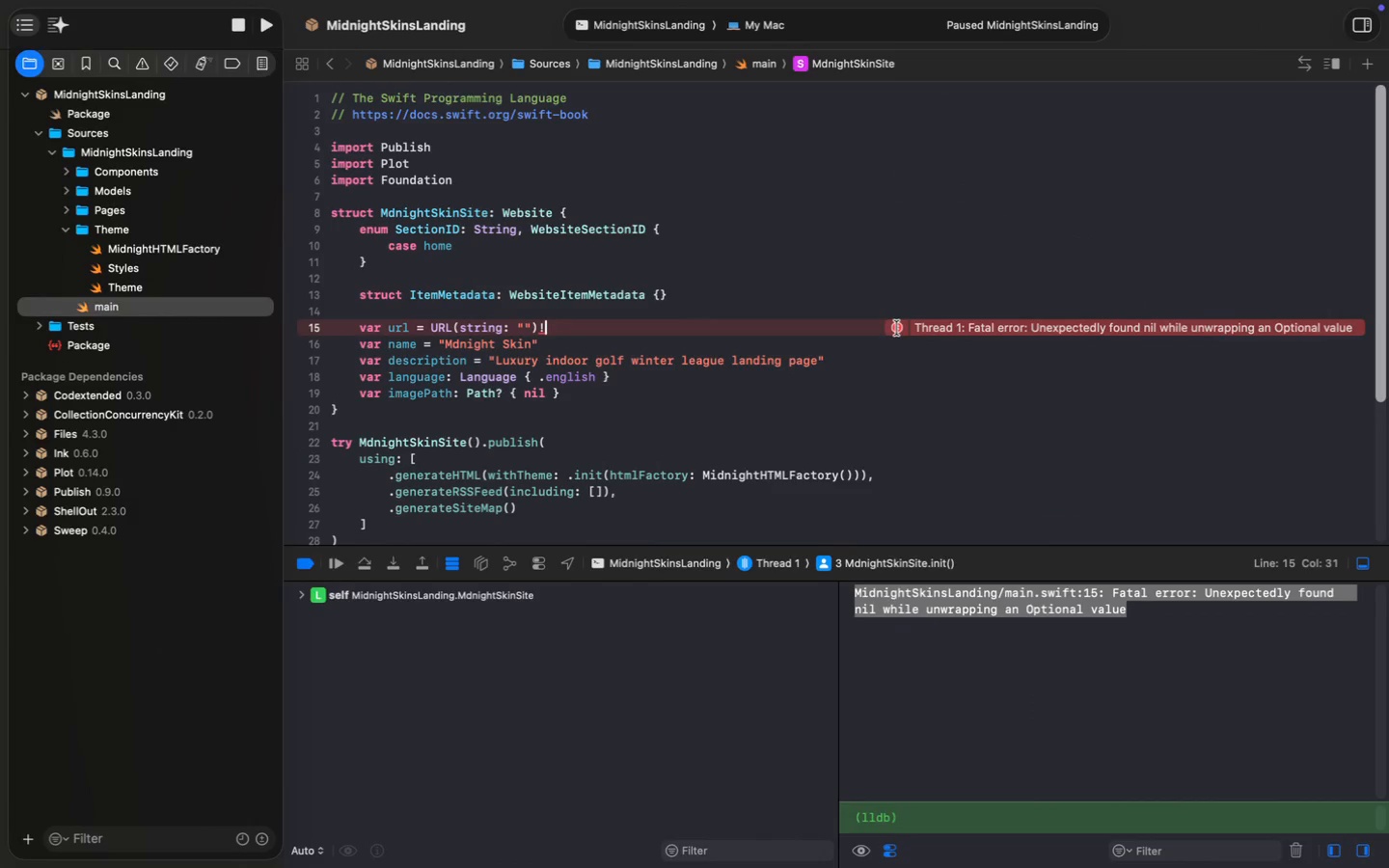 
double_click([897, 328])
 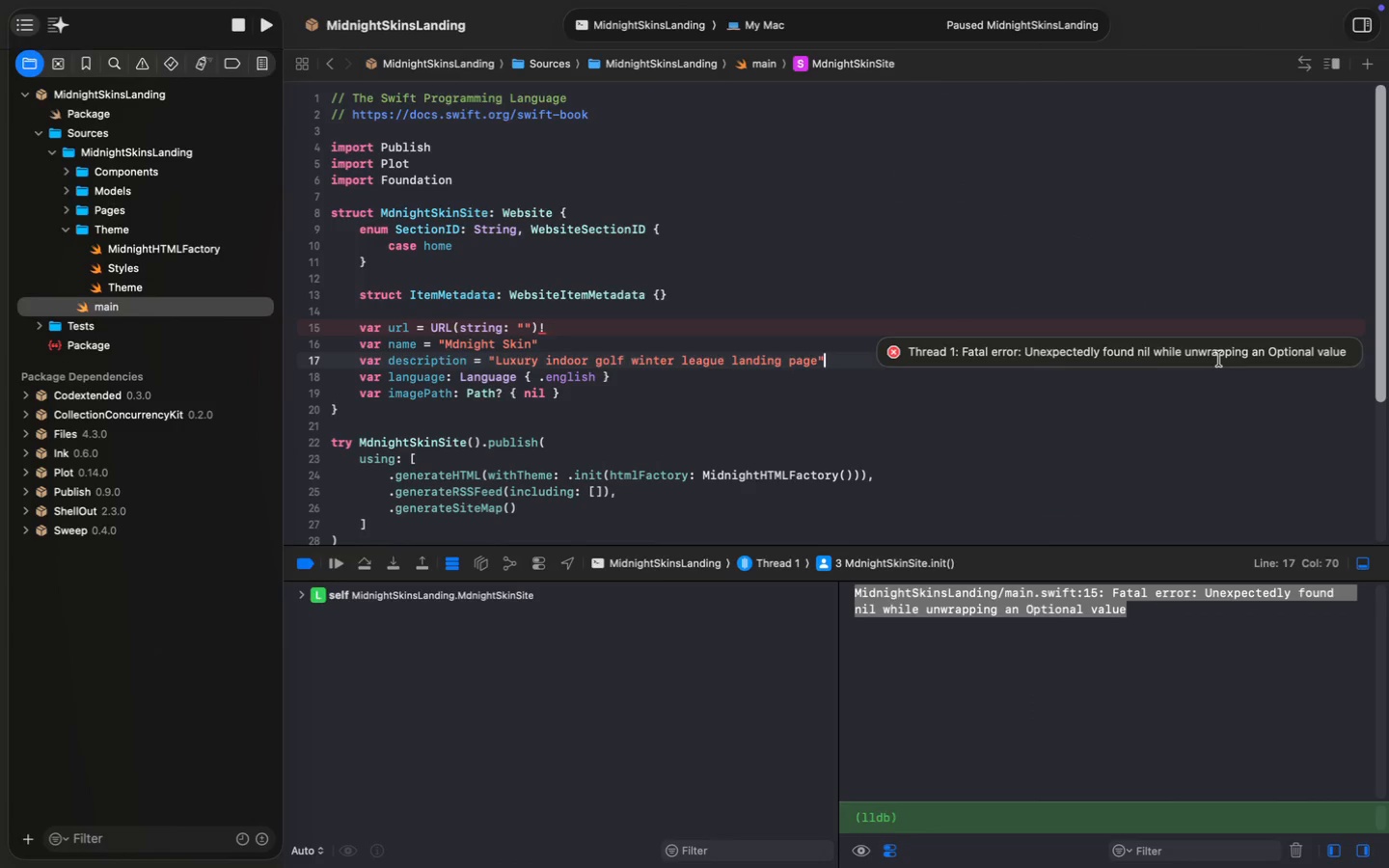 
left_click_drag(start_coordinate=[912, 353], to_coordinate=[1219, 359])
 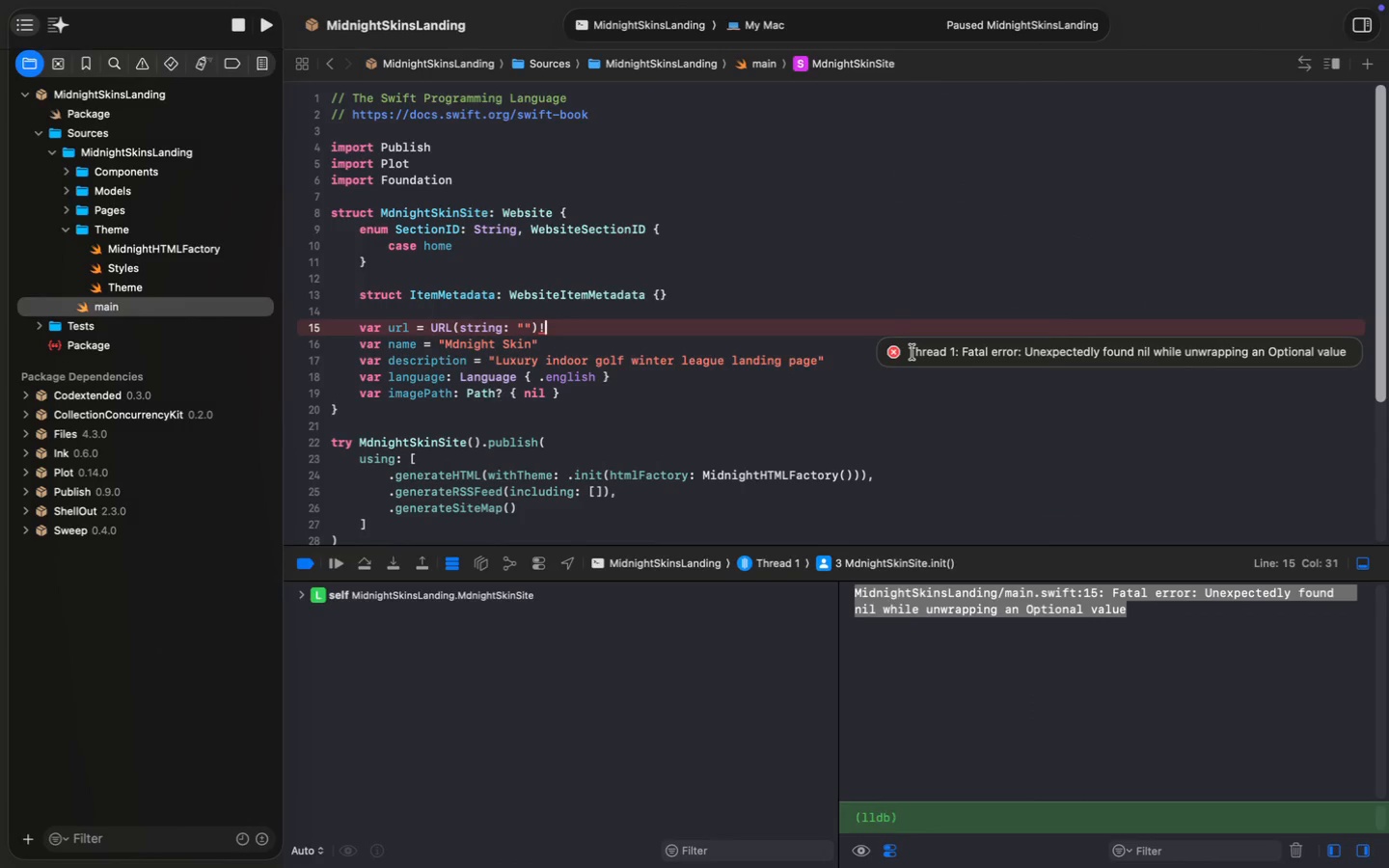 
right_click([1185, 355])
 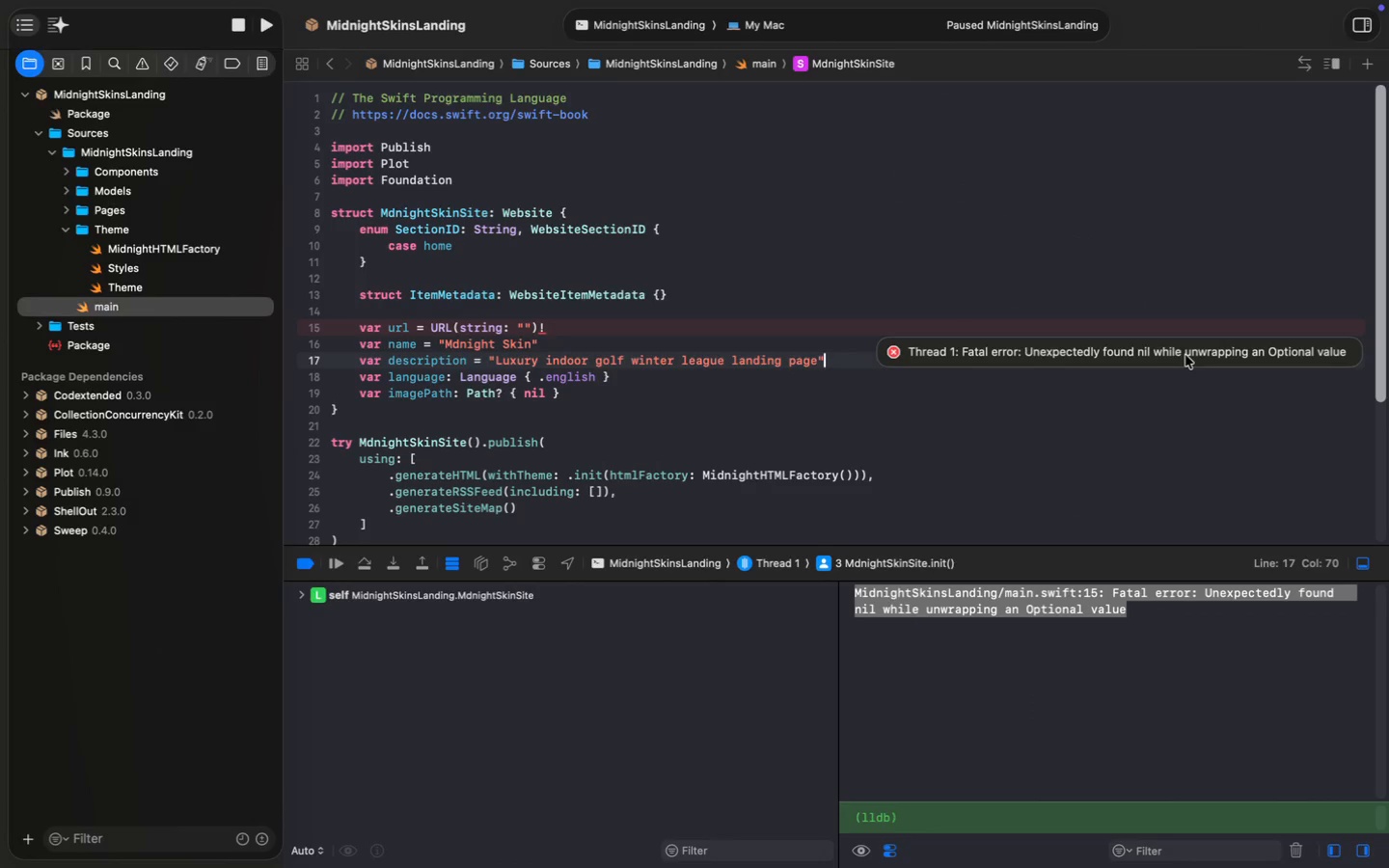 
left_click([1185, 355])
 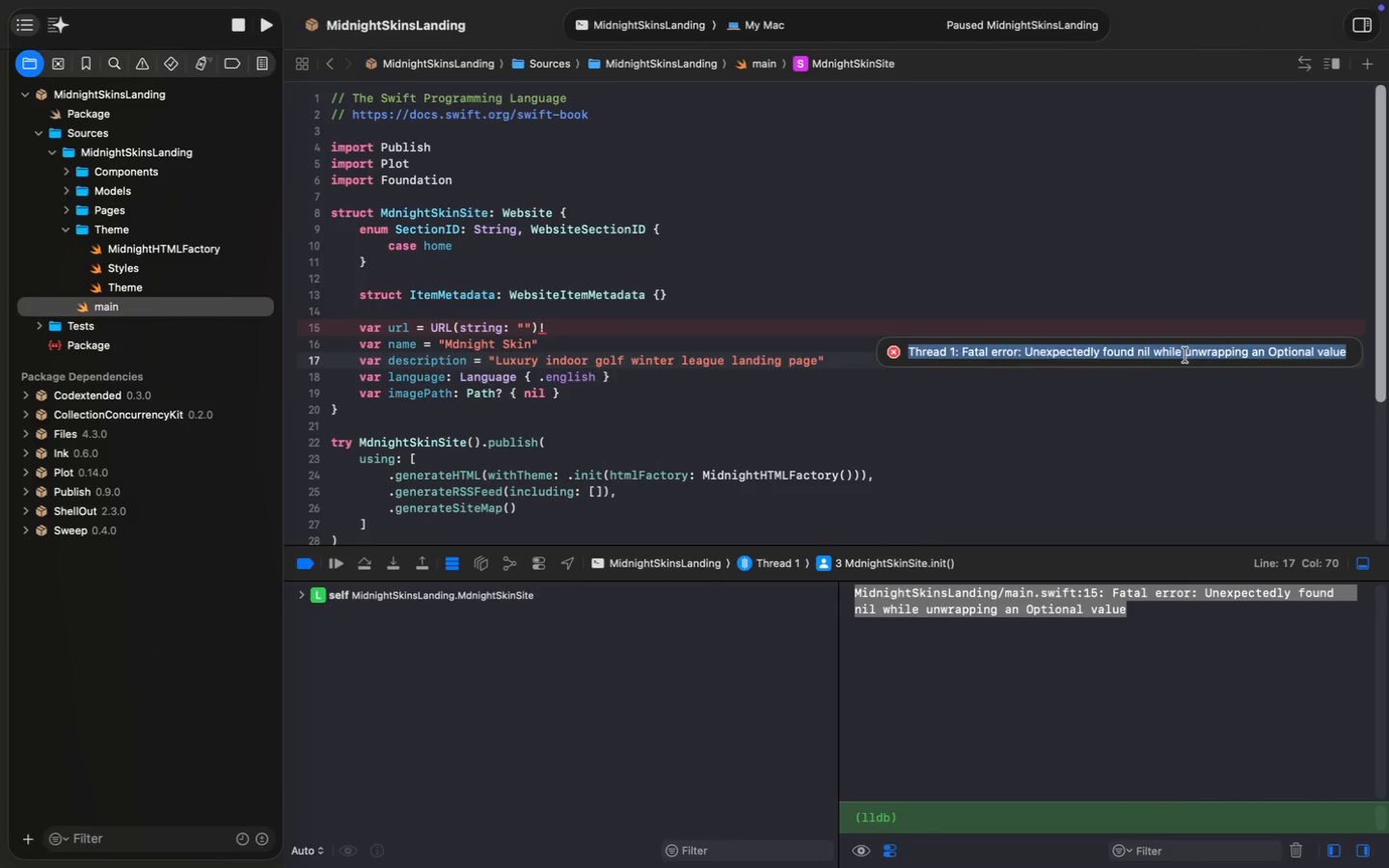 
right_click([1185, 355])
 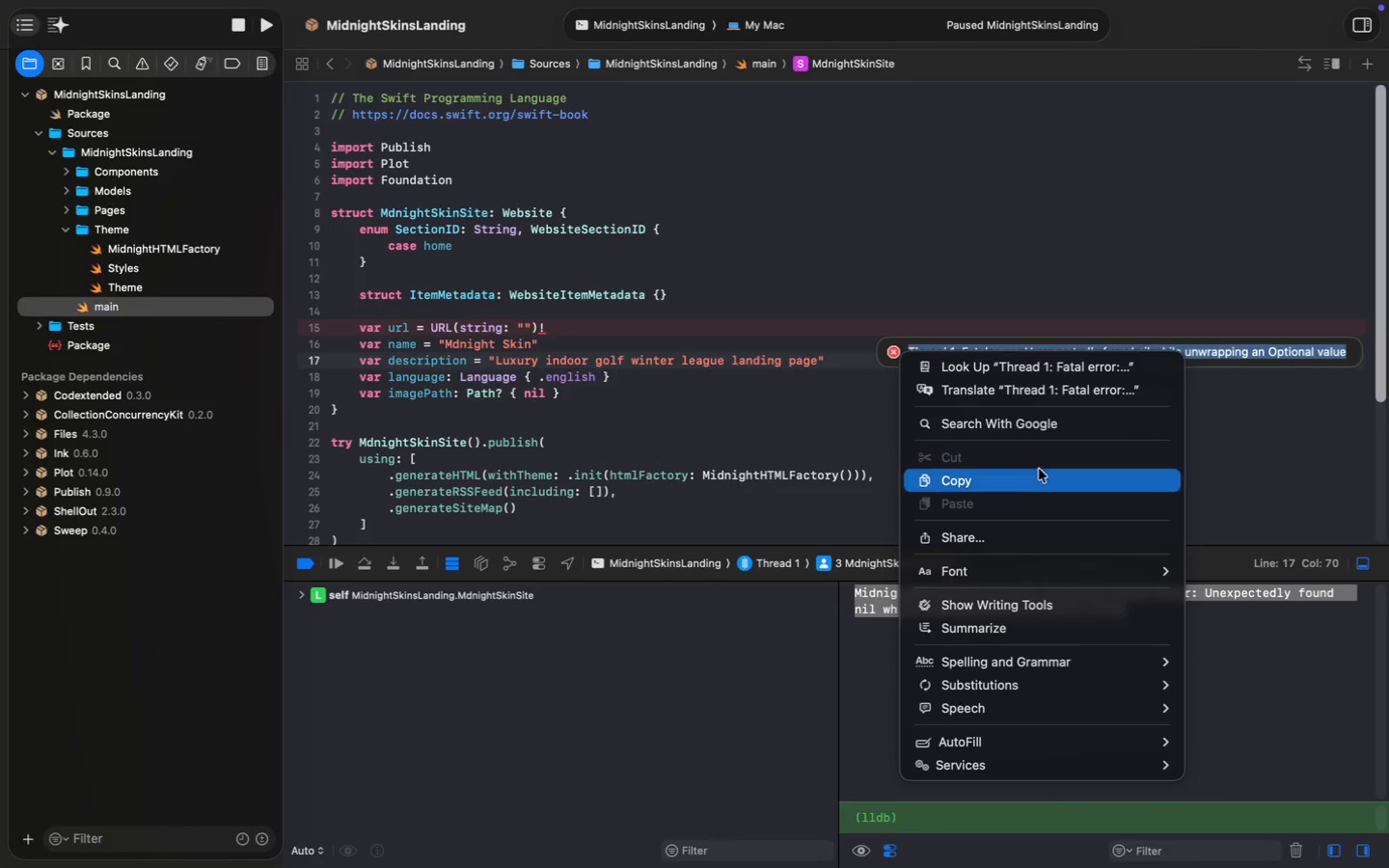 
left_click([1038, 472])
 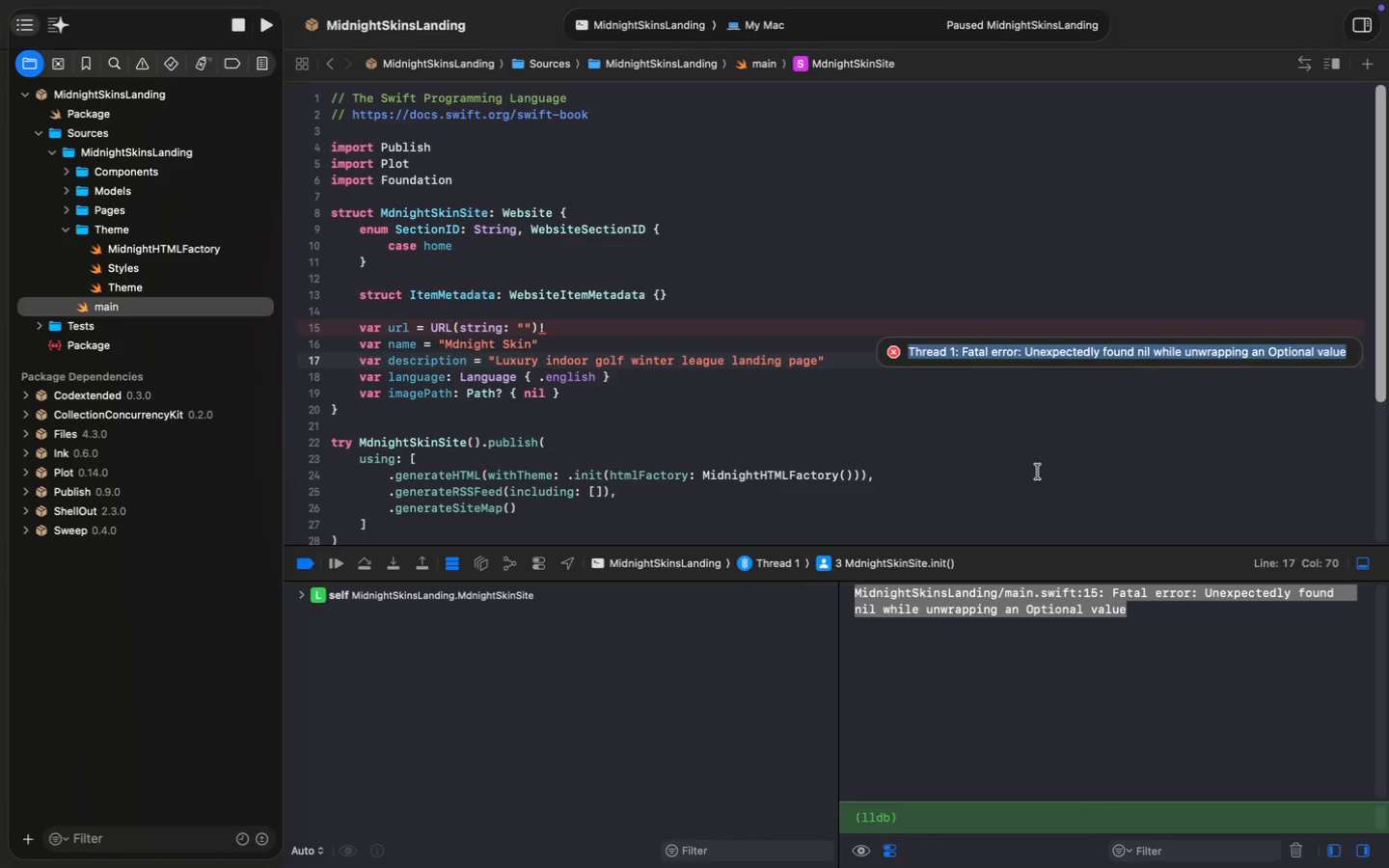 
key(Meta+V)
 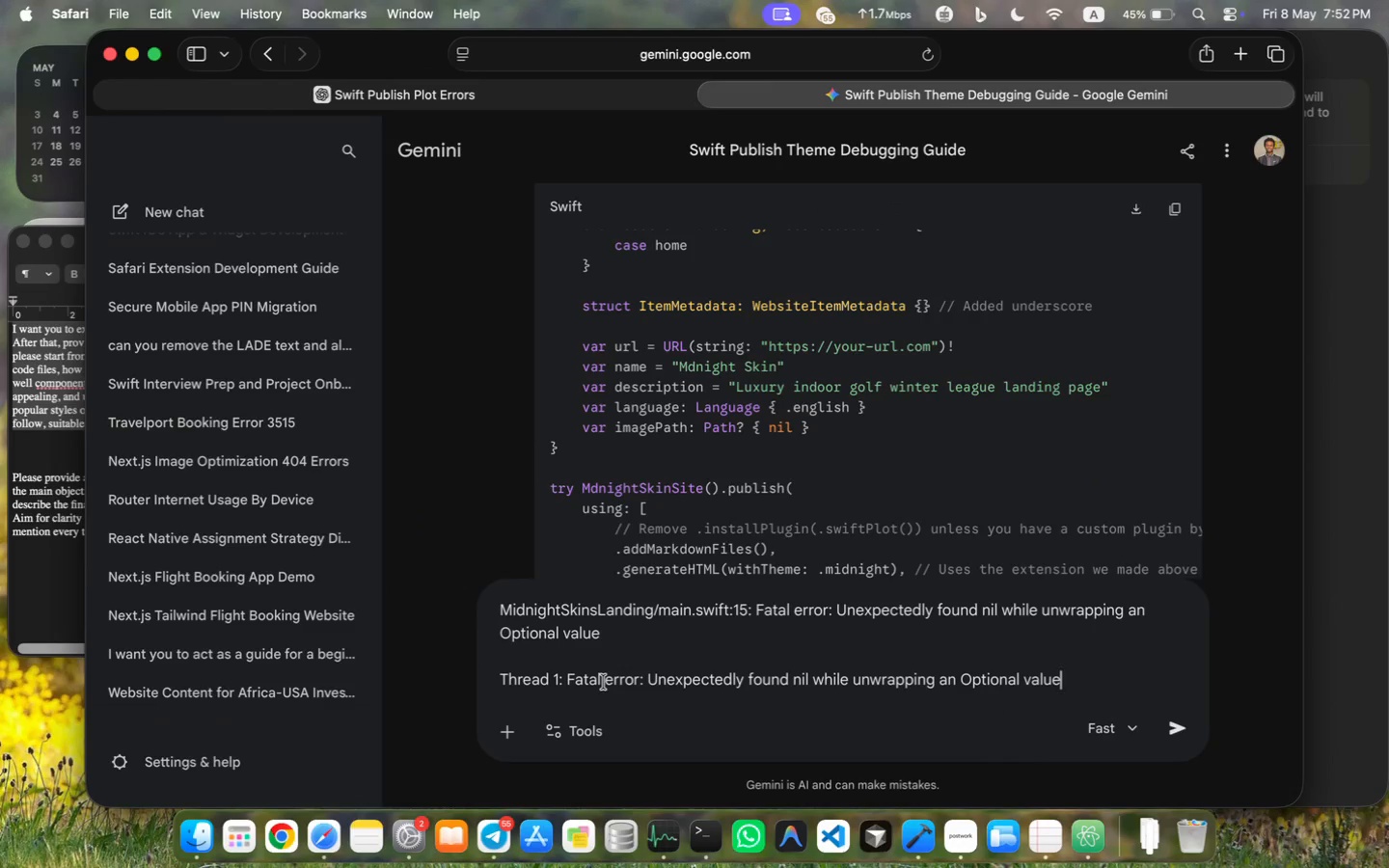 
key(Enter)
 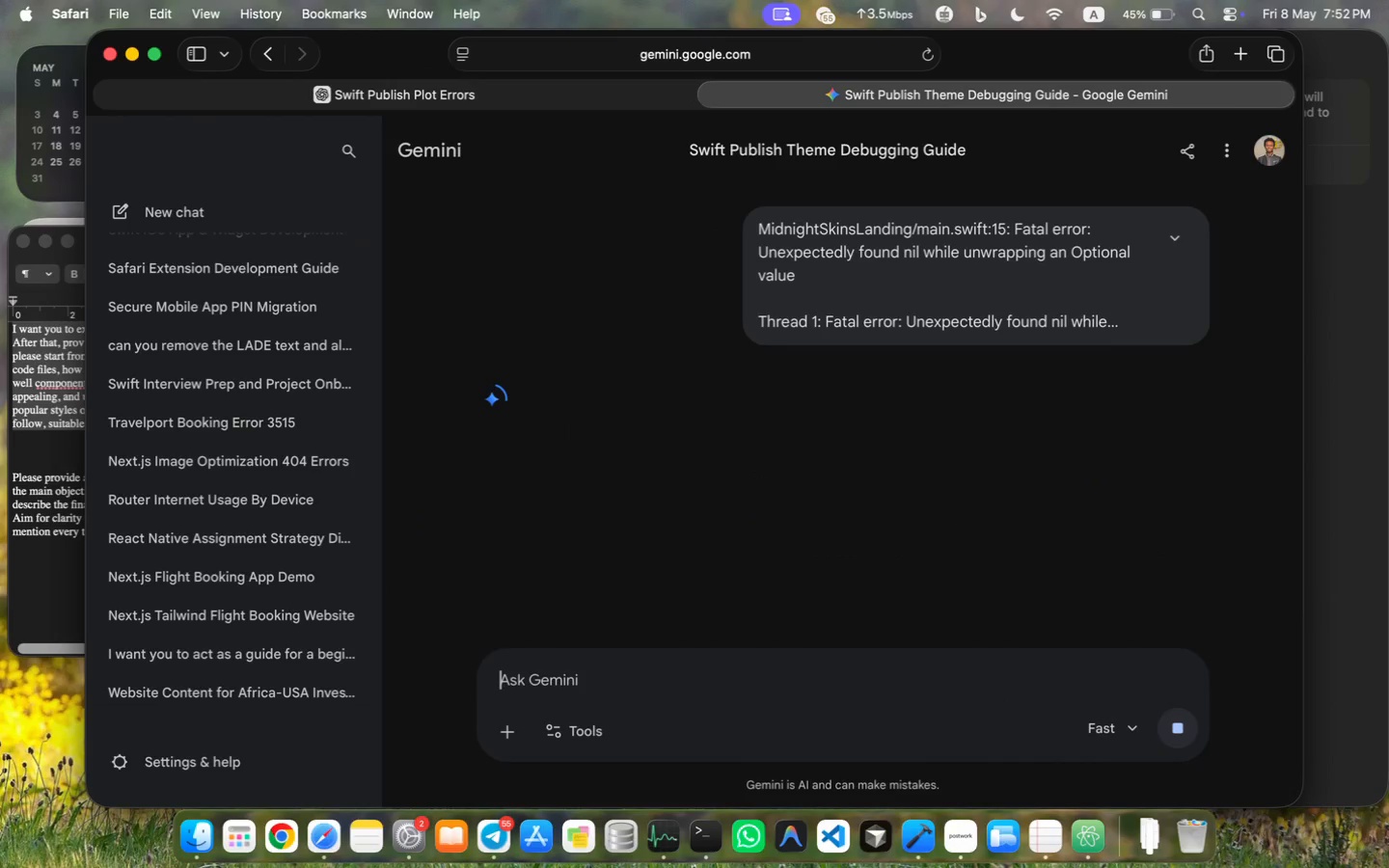 
wait(5.51)
 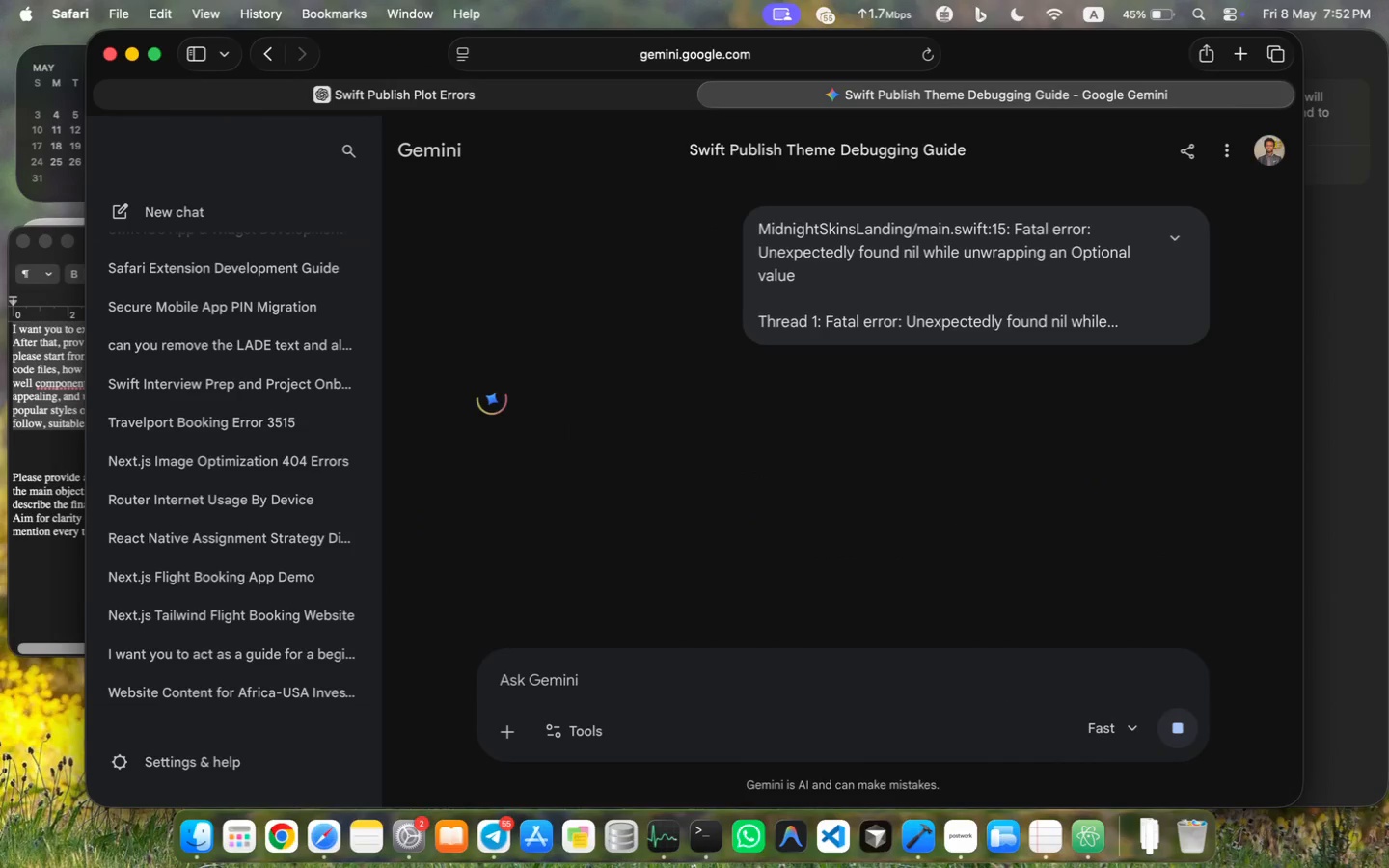 
scroll: coordinate [852, 490], scroll_direction: down, amount: 25.0
 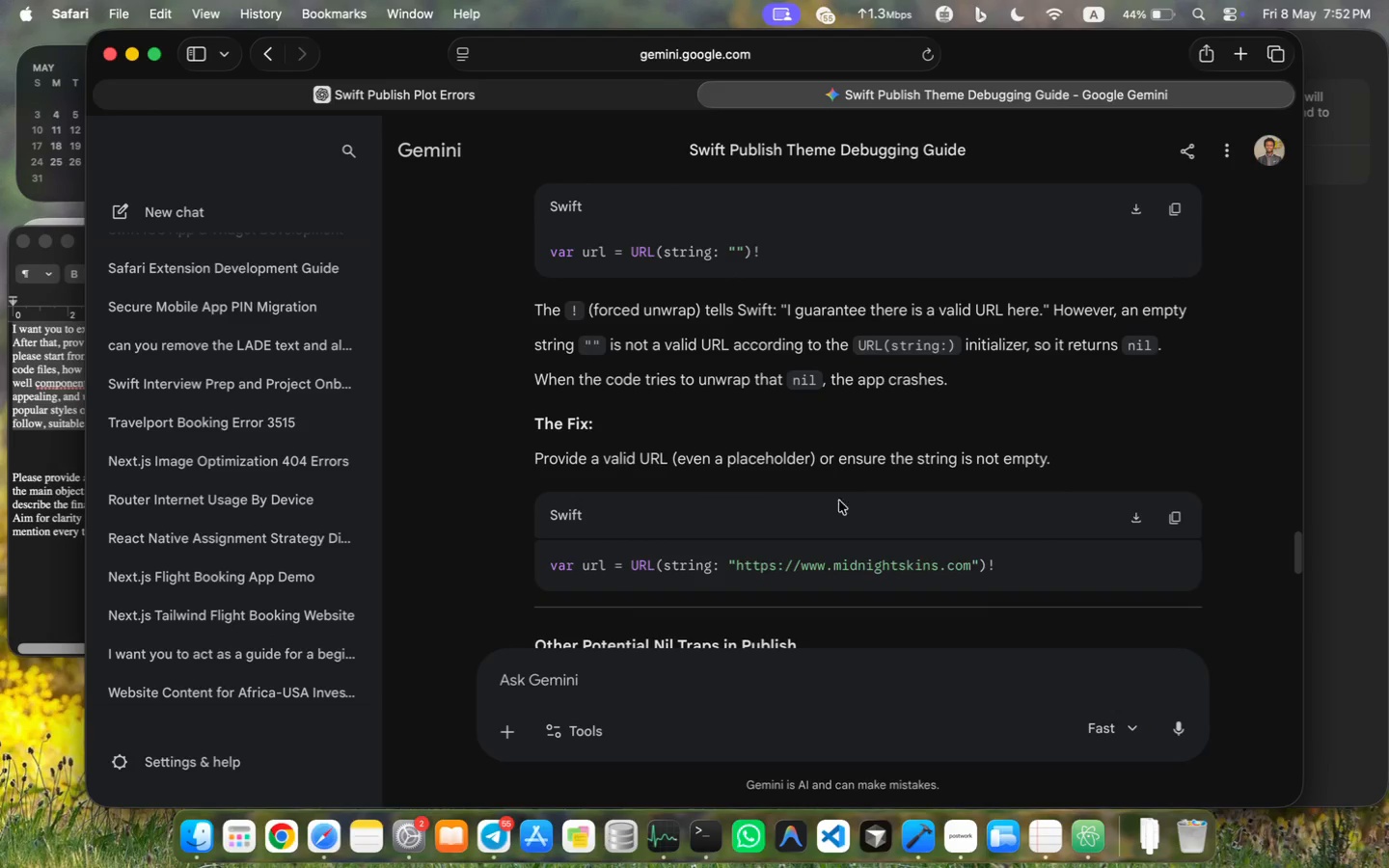 
left_click_drag(start_coordinate=[739, 566], to_coordinate=[973, 566])
 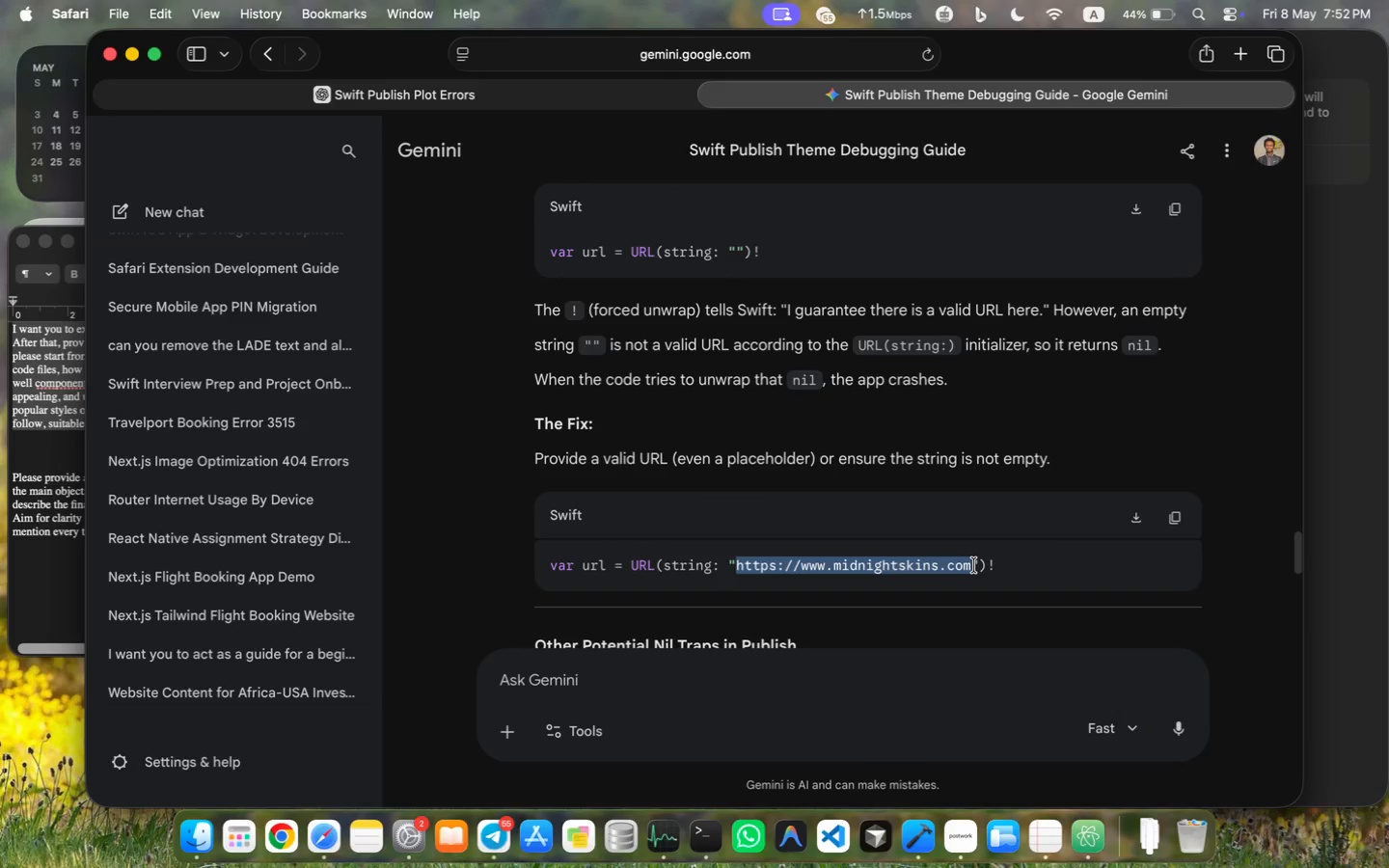 
key(Meta+C)
 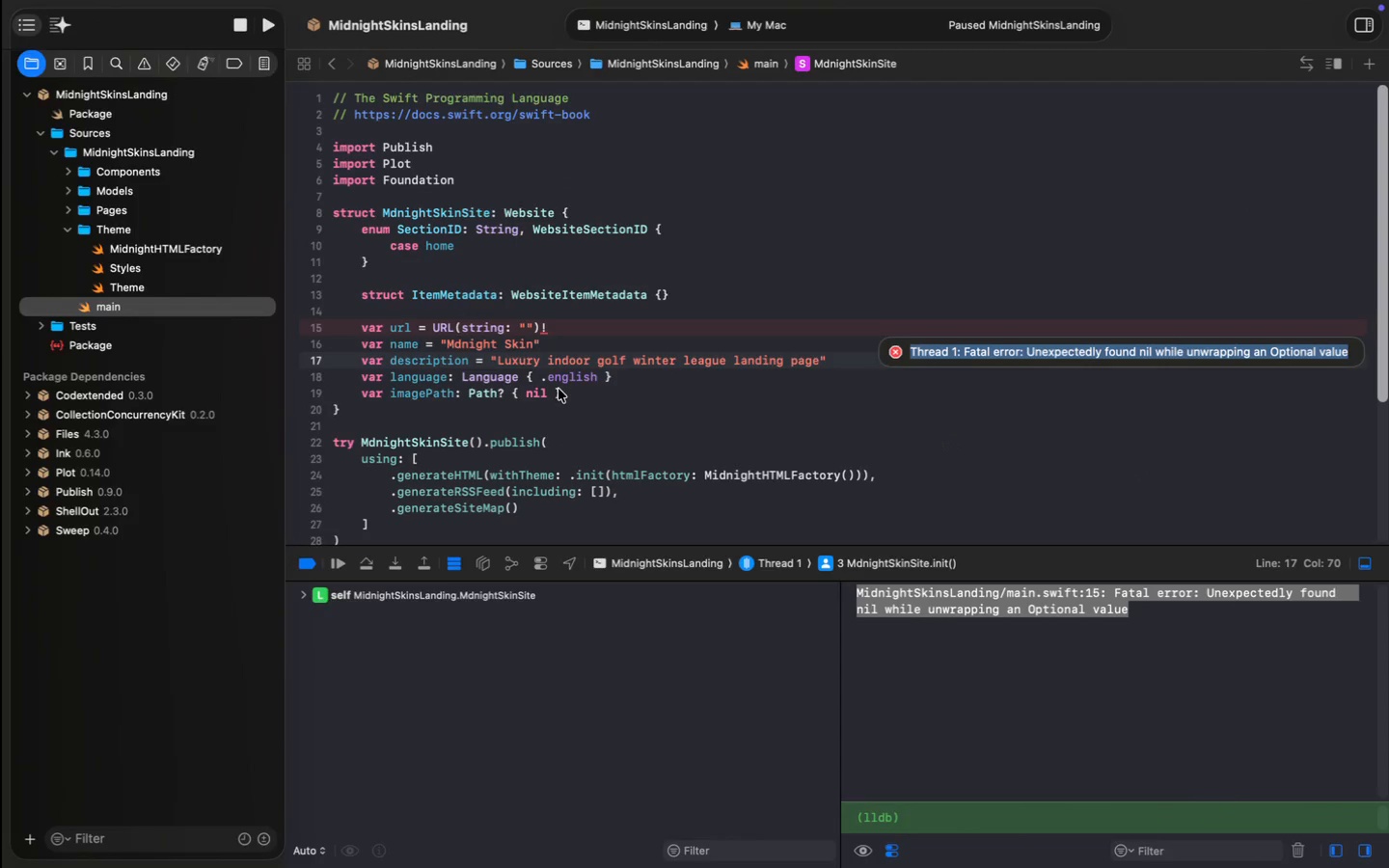 
left_click([527, 328])
 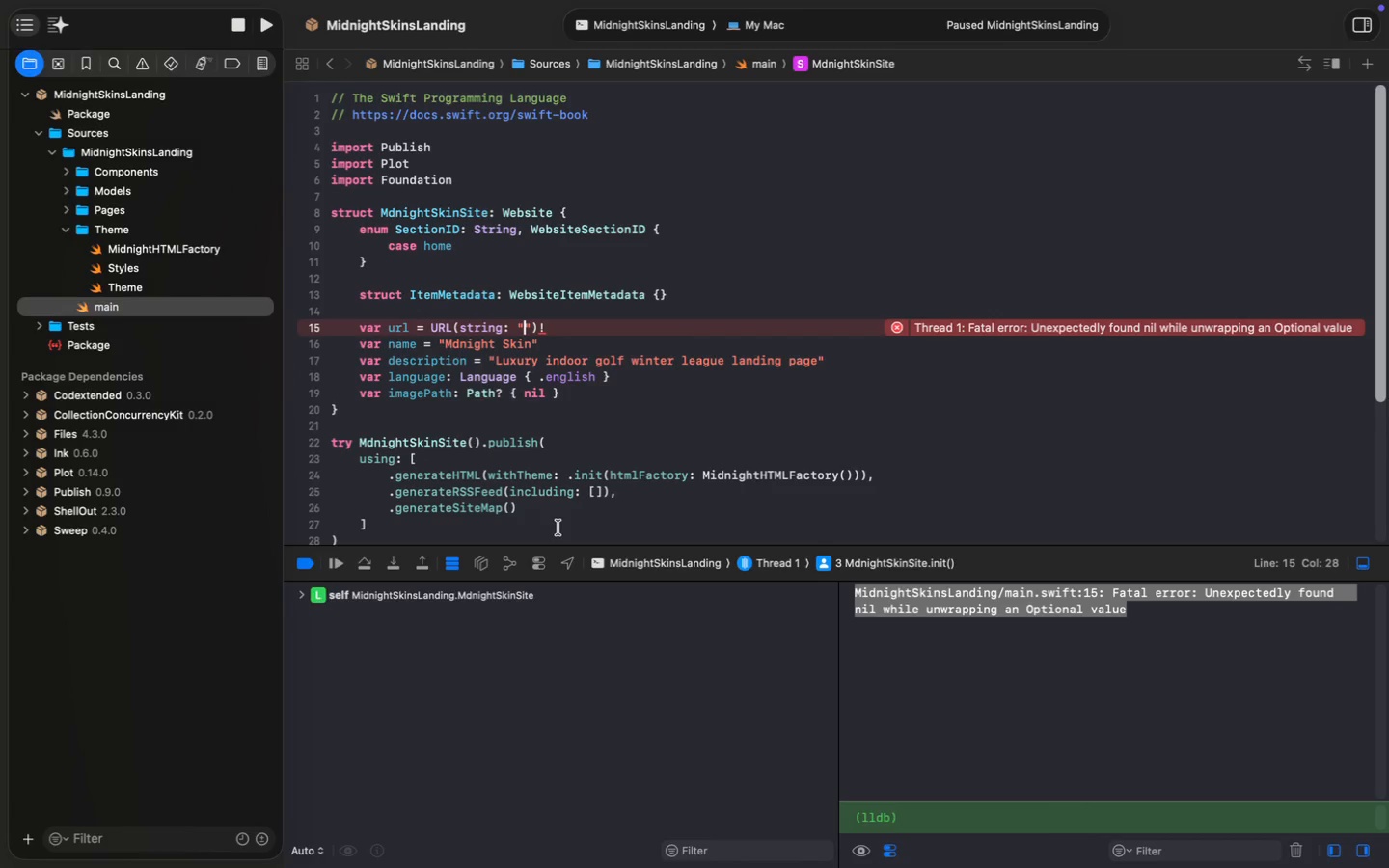 
key(Meta+V)
 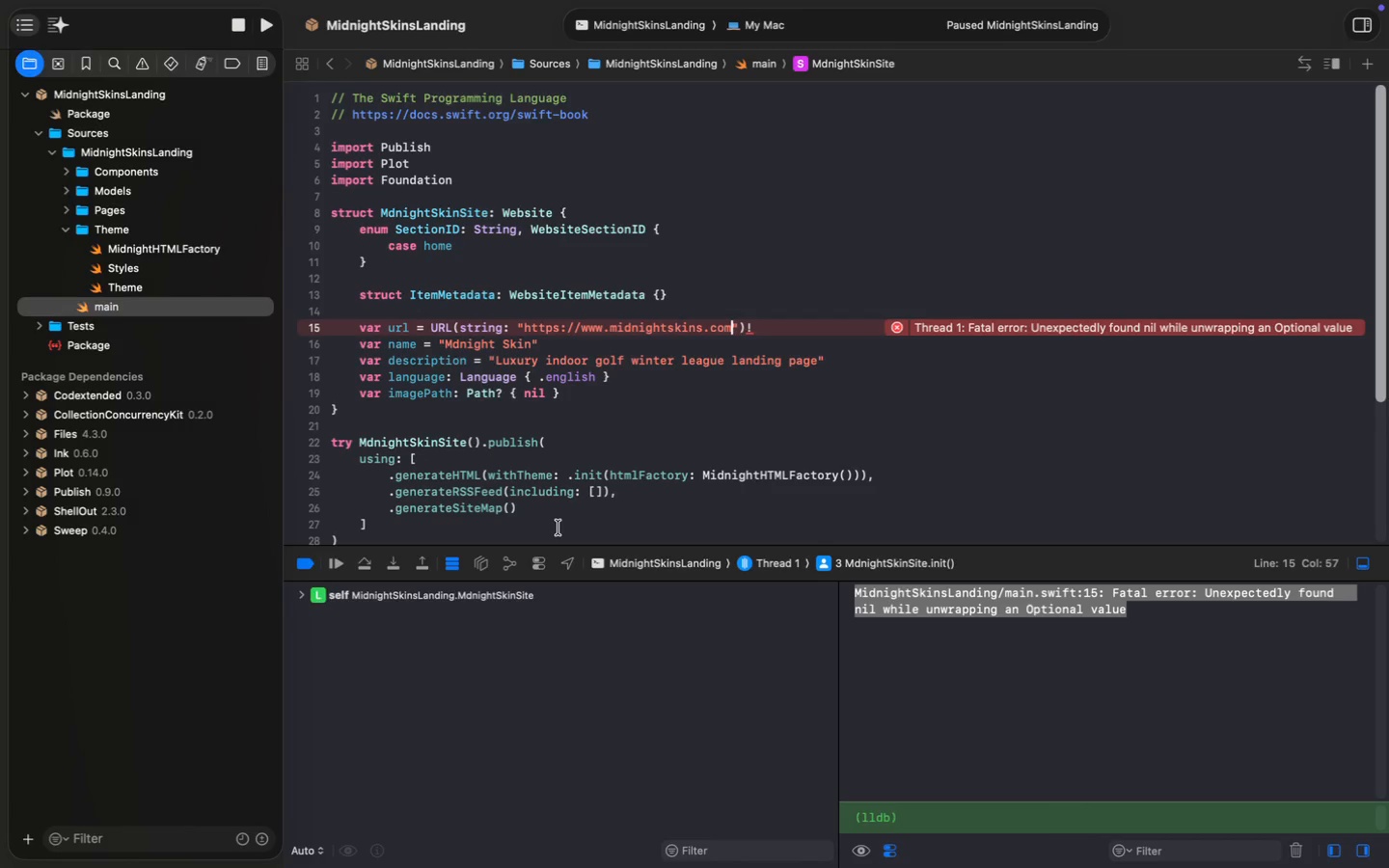 
key(Meta+S)
 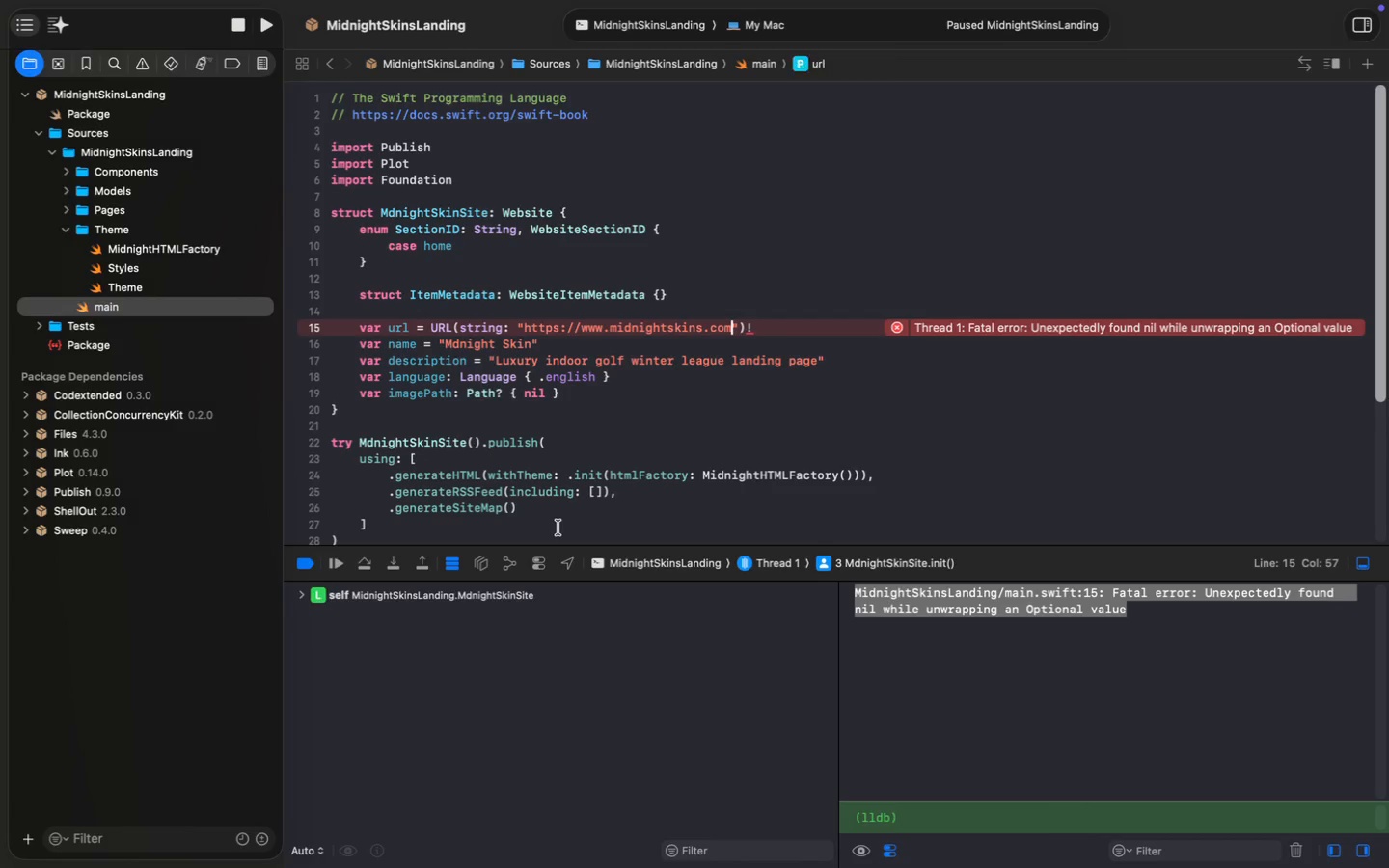 
key(Meta+S)
 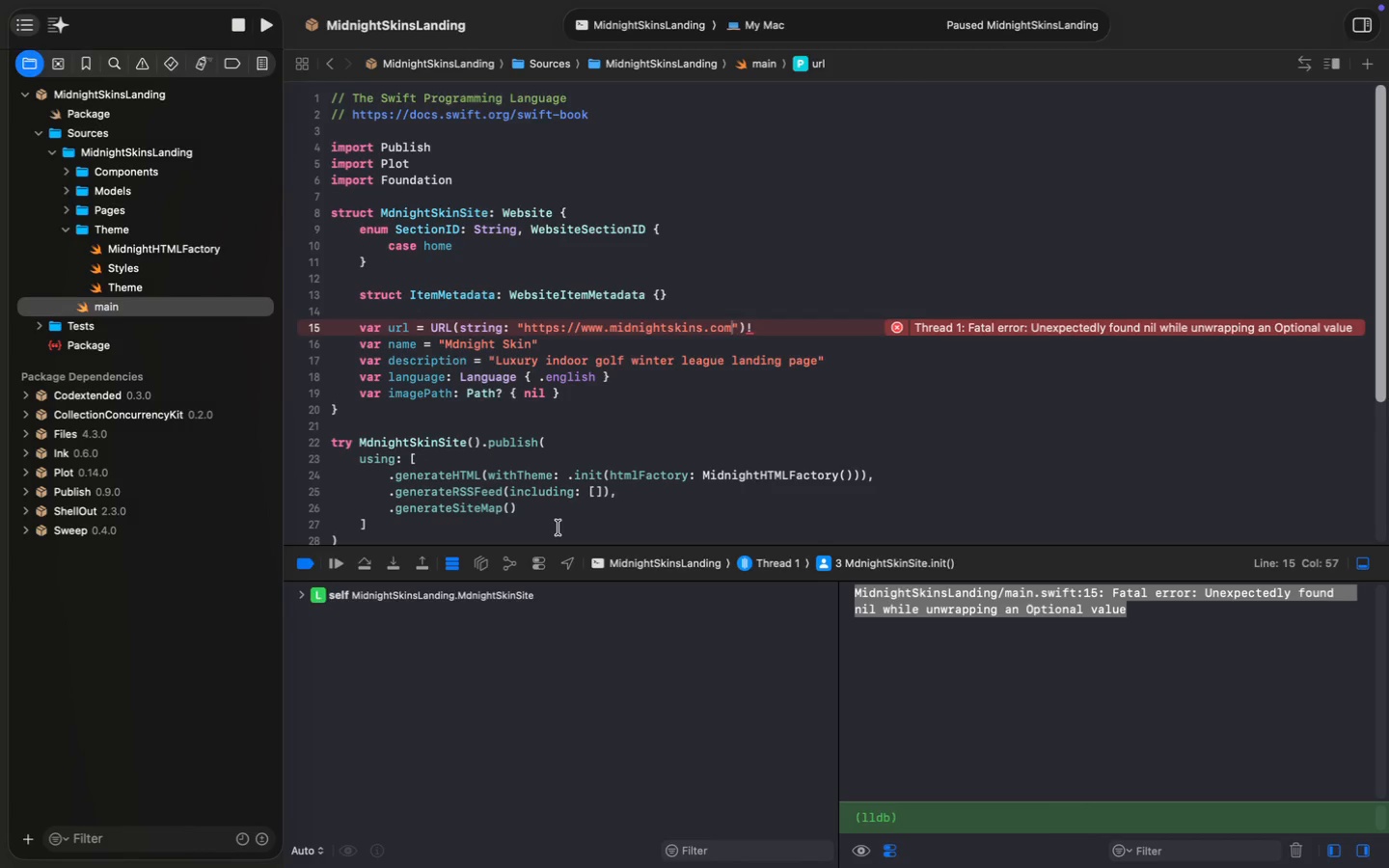 
key(Meta+S)
 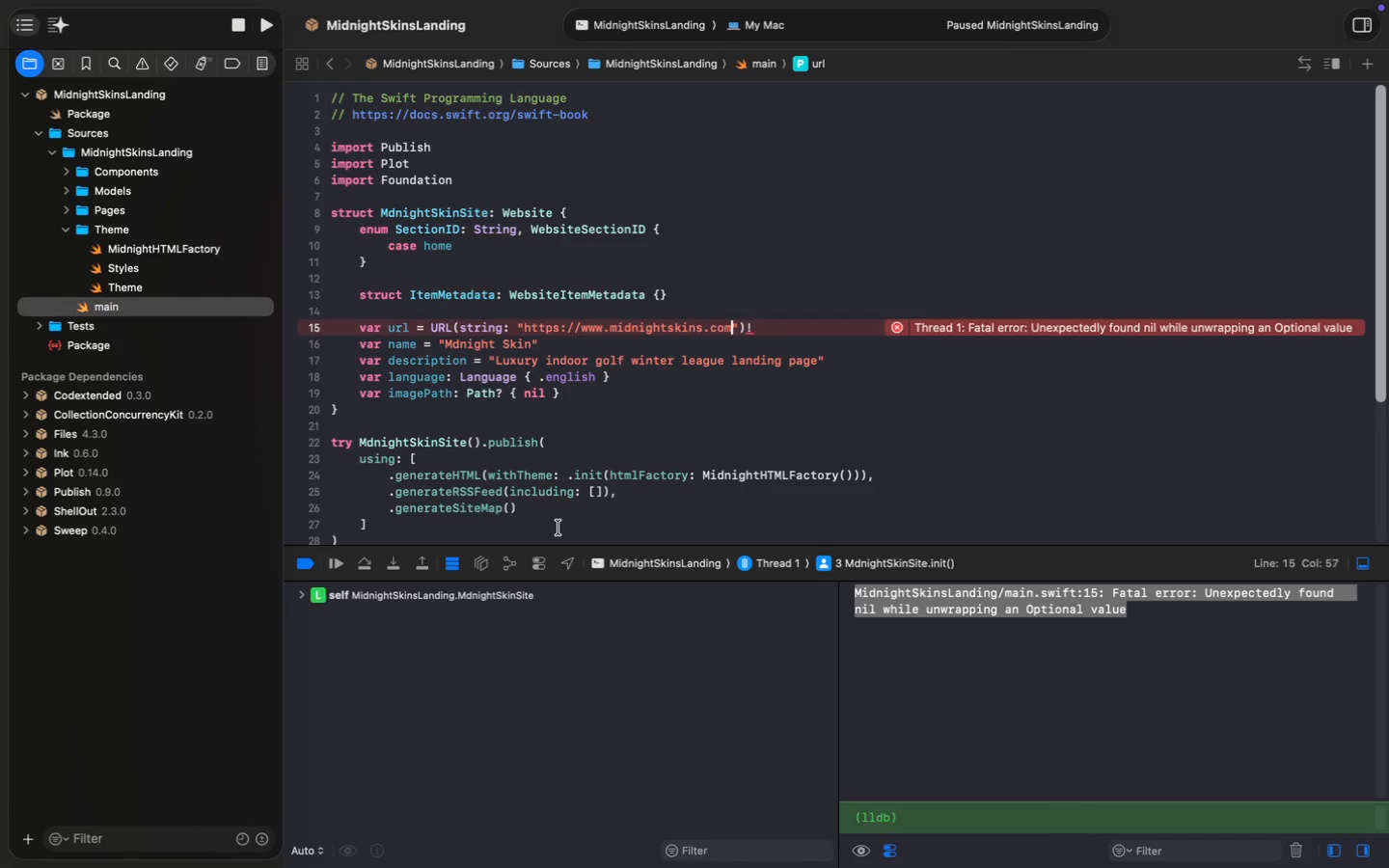 
key(Meta+S)
 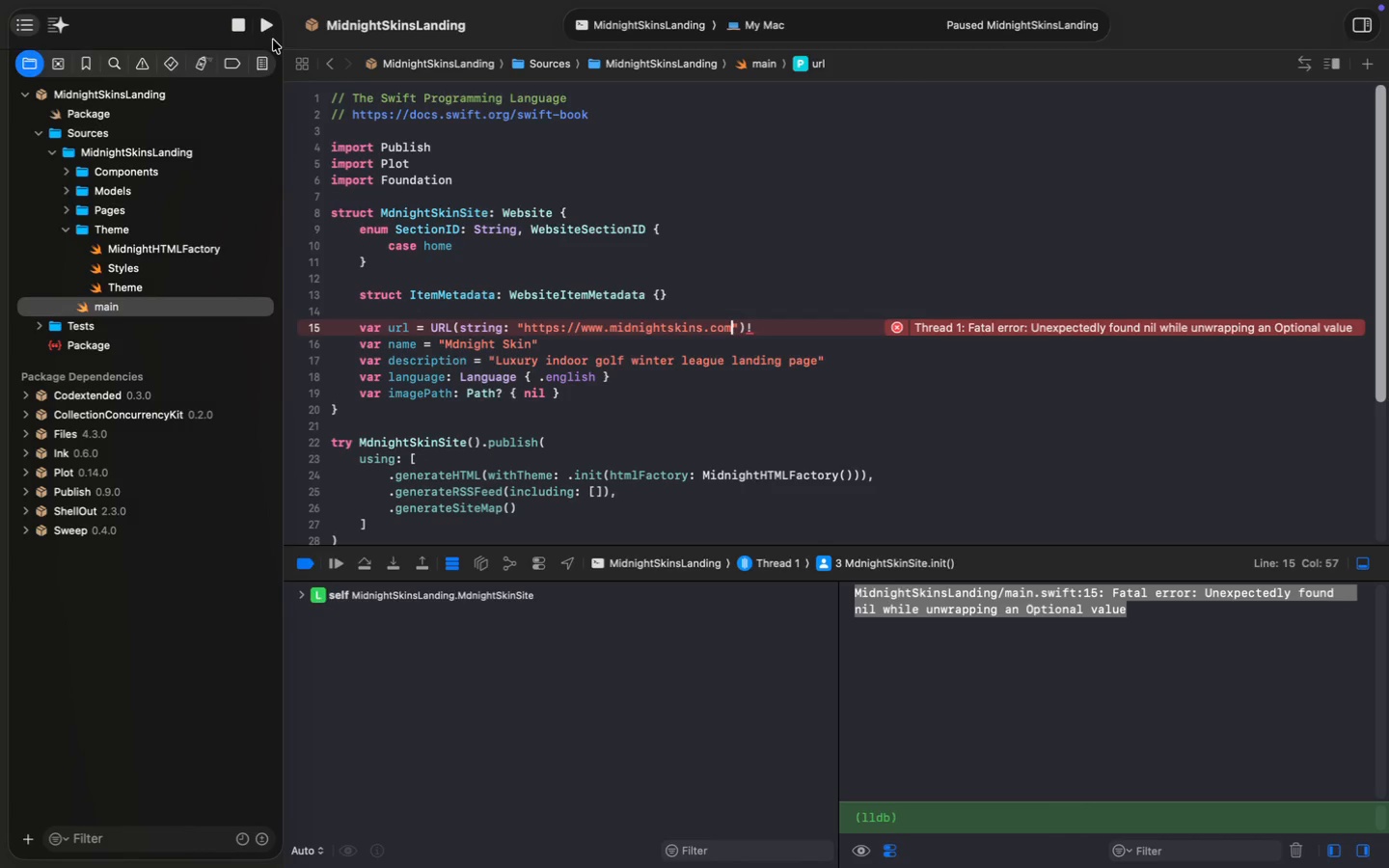 
left_click([244, 28])
 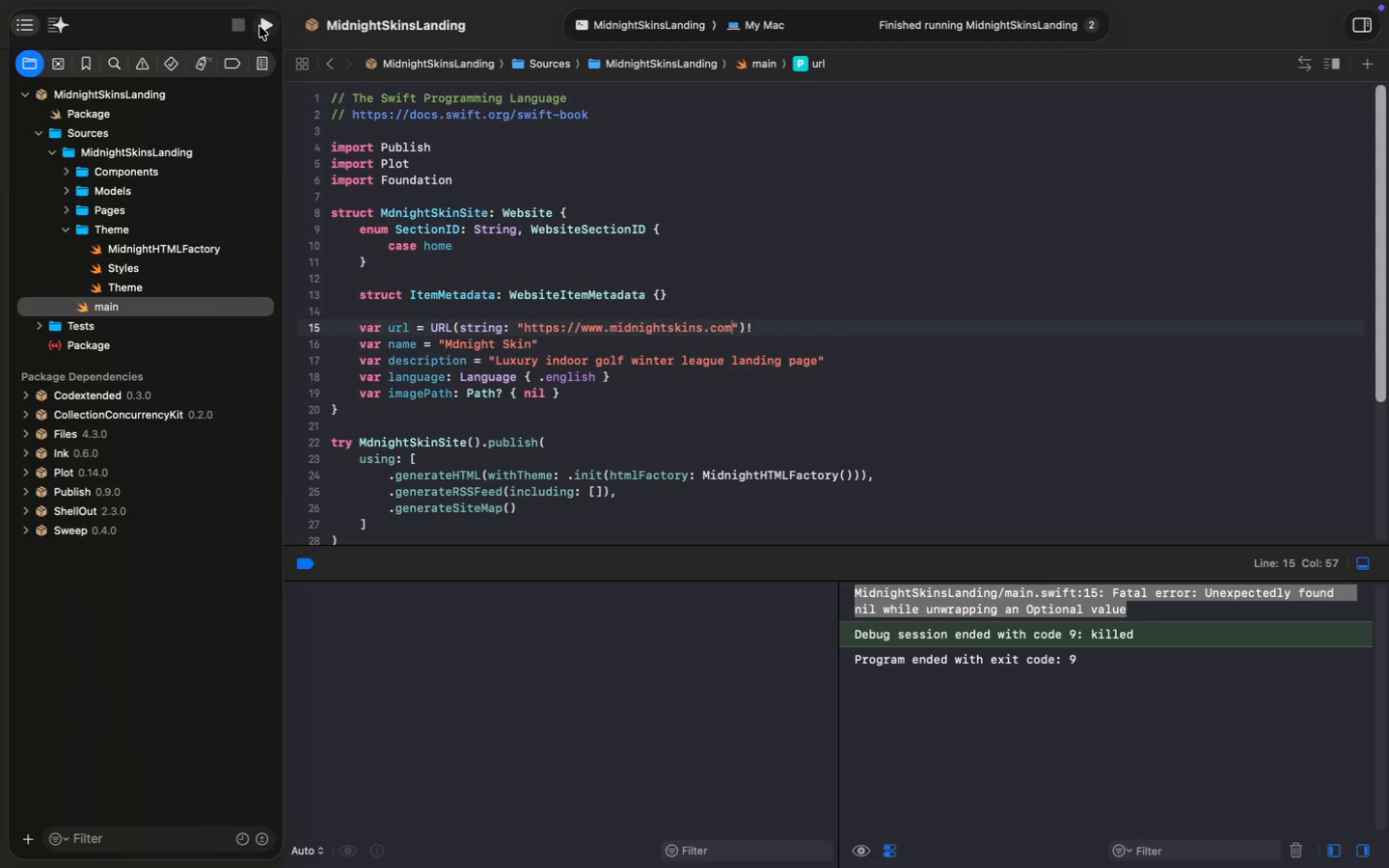 
left_click([259, 26])
 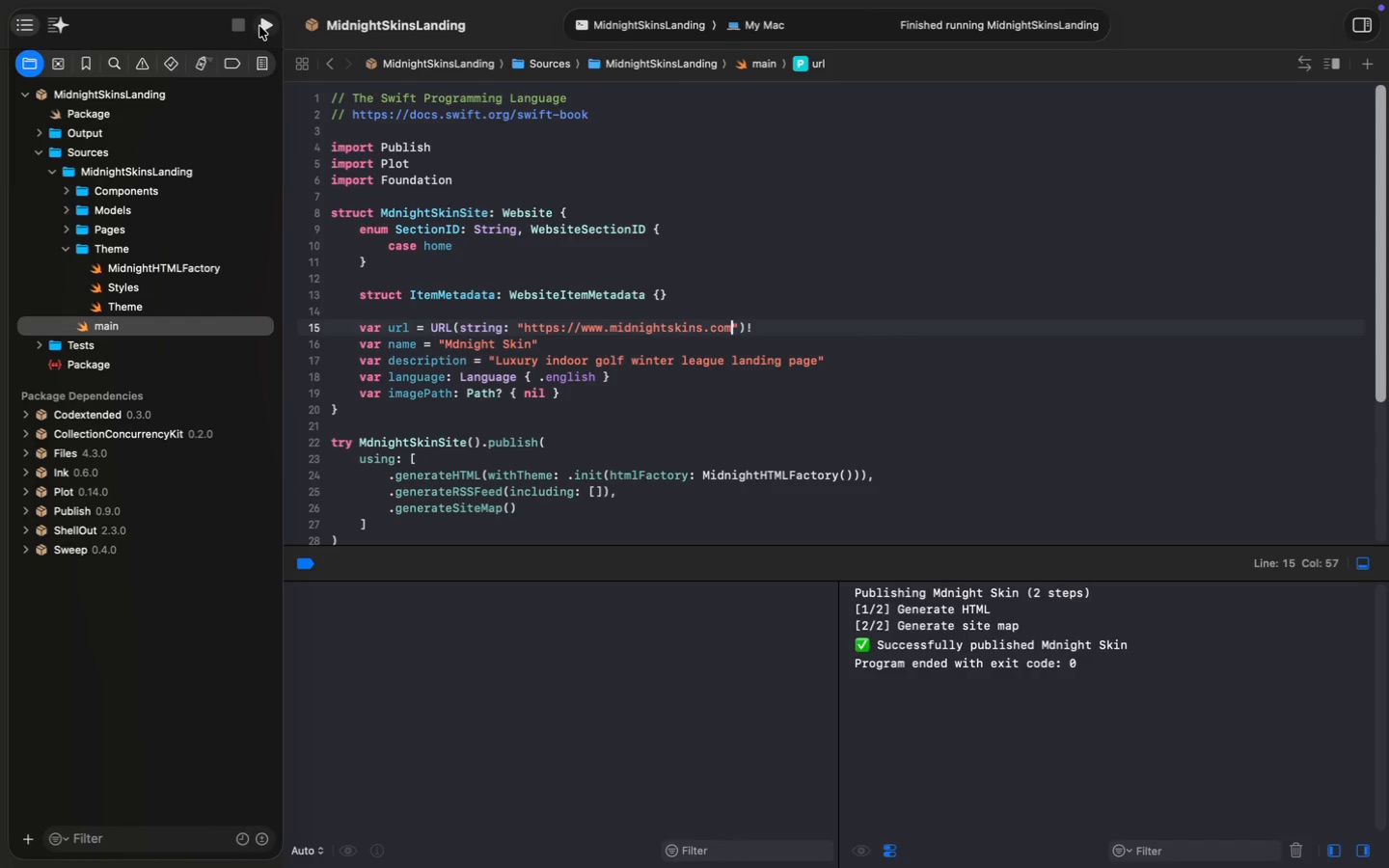 
wait(18.61)
 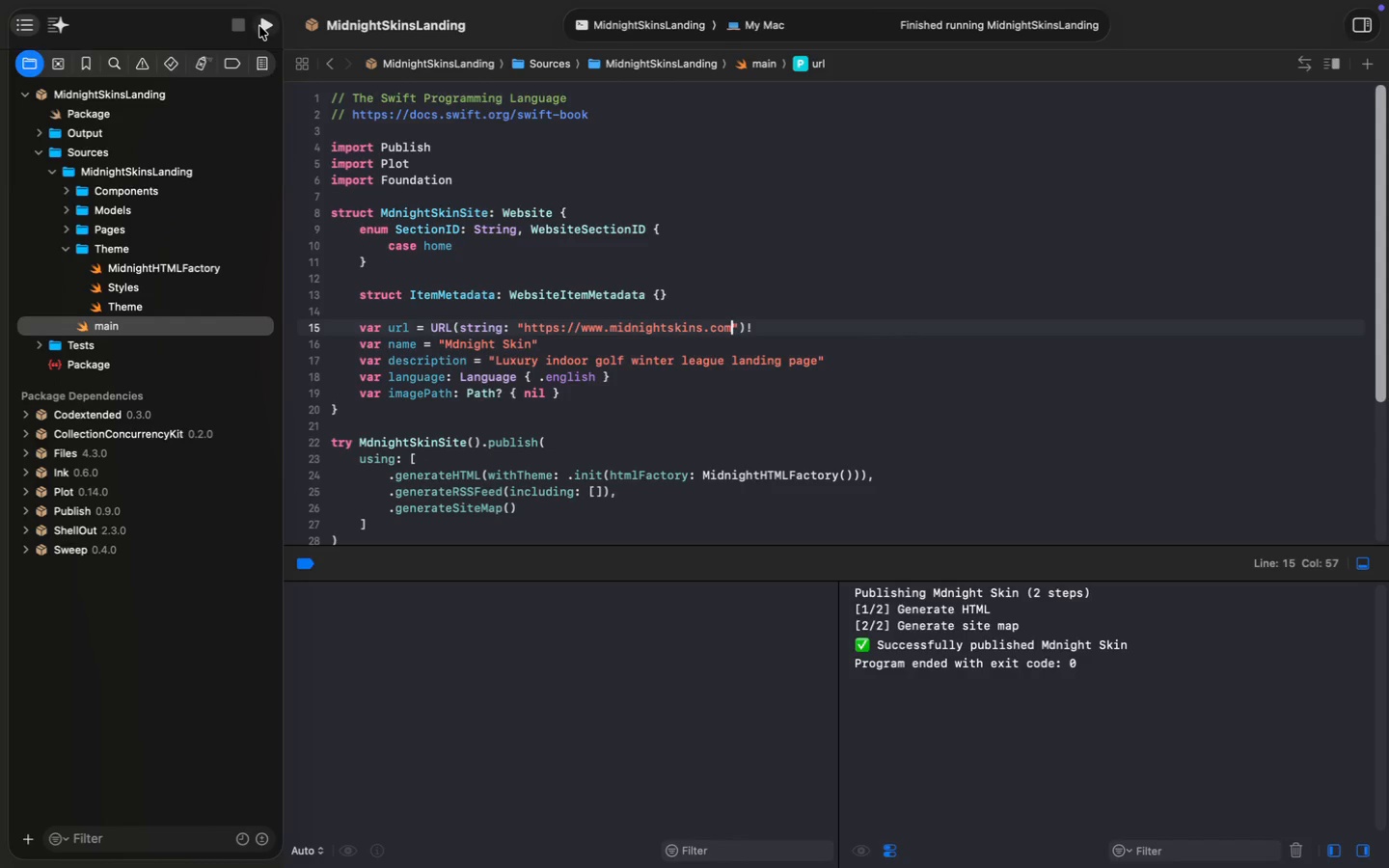 
left_click_drag(start_coordinate=[992, 743], to_coordinate=[815, 567])
 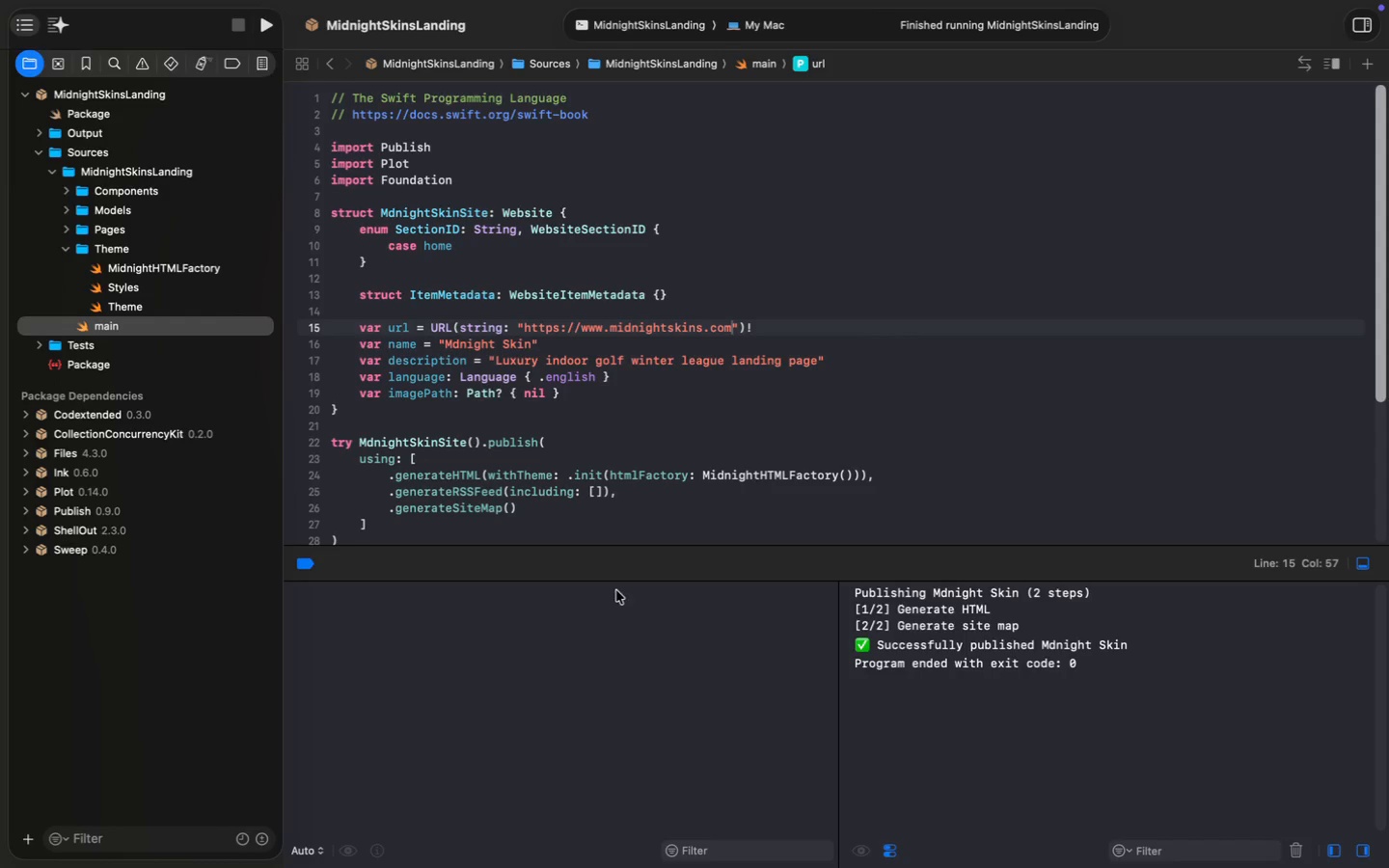 
key(Meta+C)
 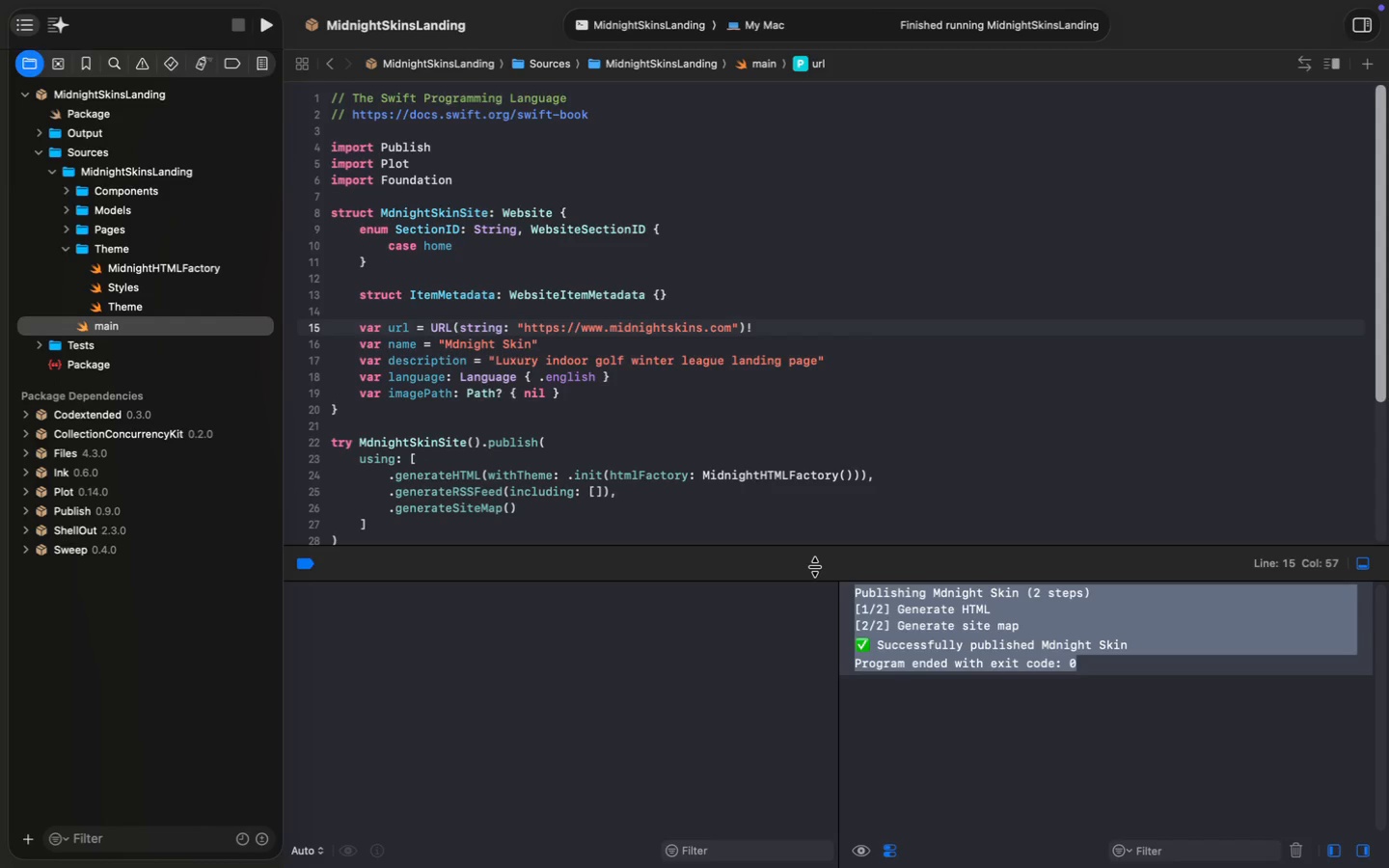 
key(Meta+C)
 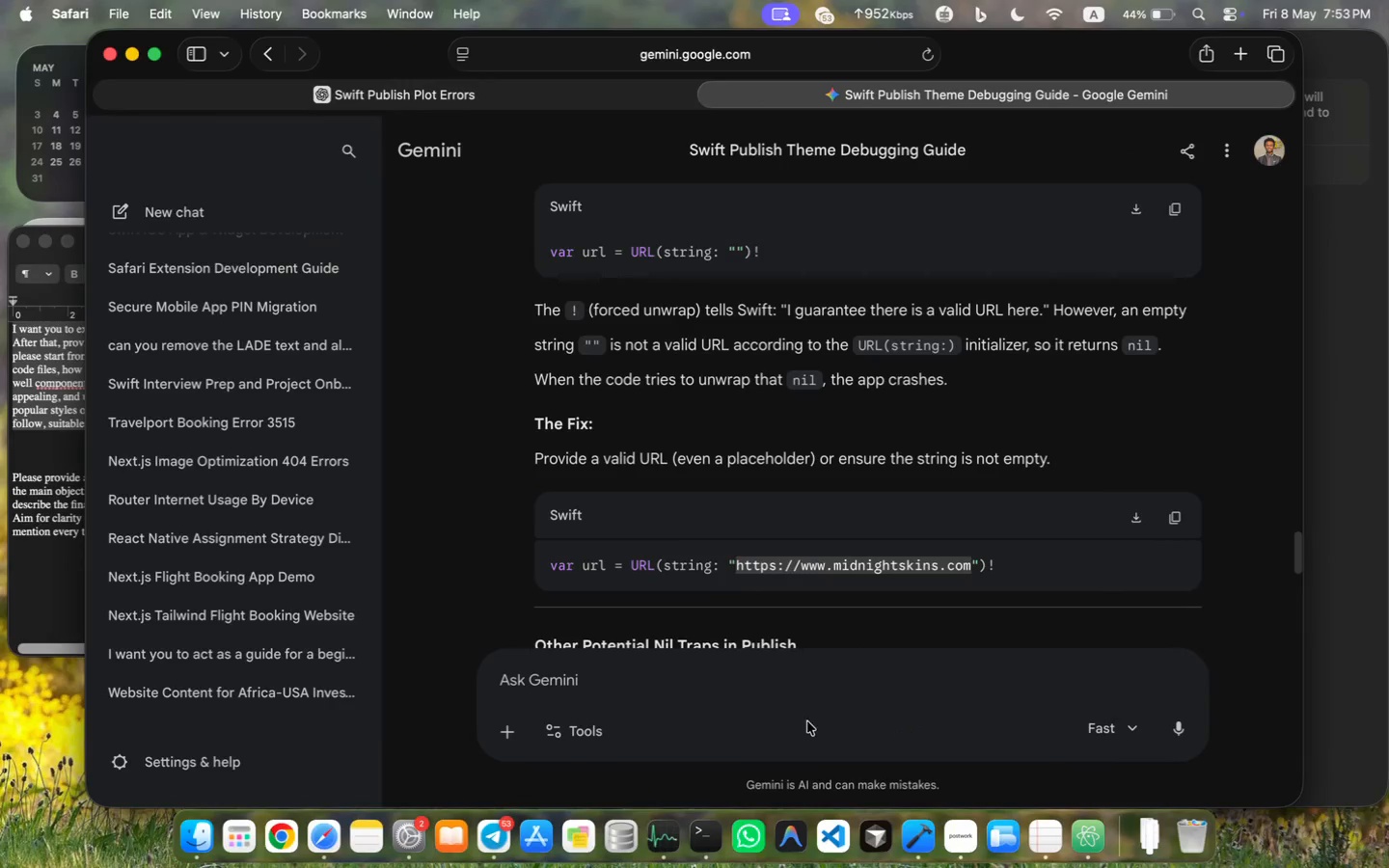 
left_click([737, 676])
 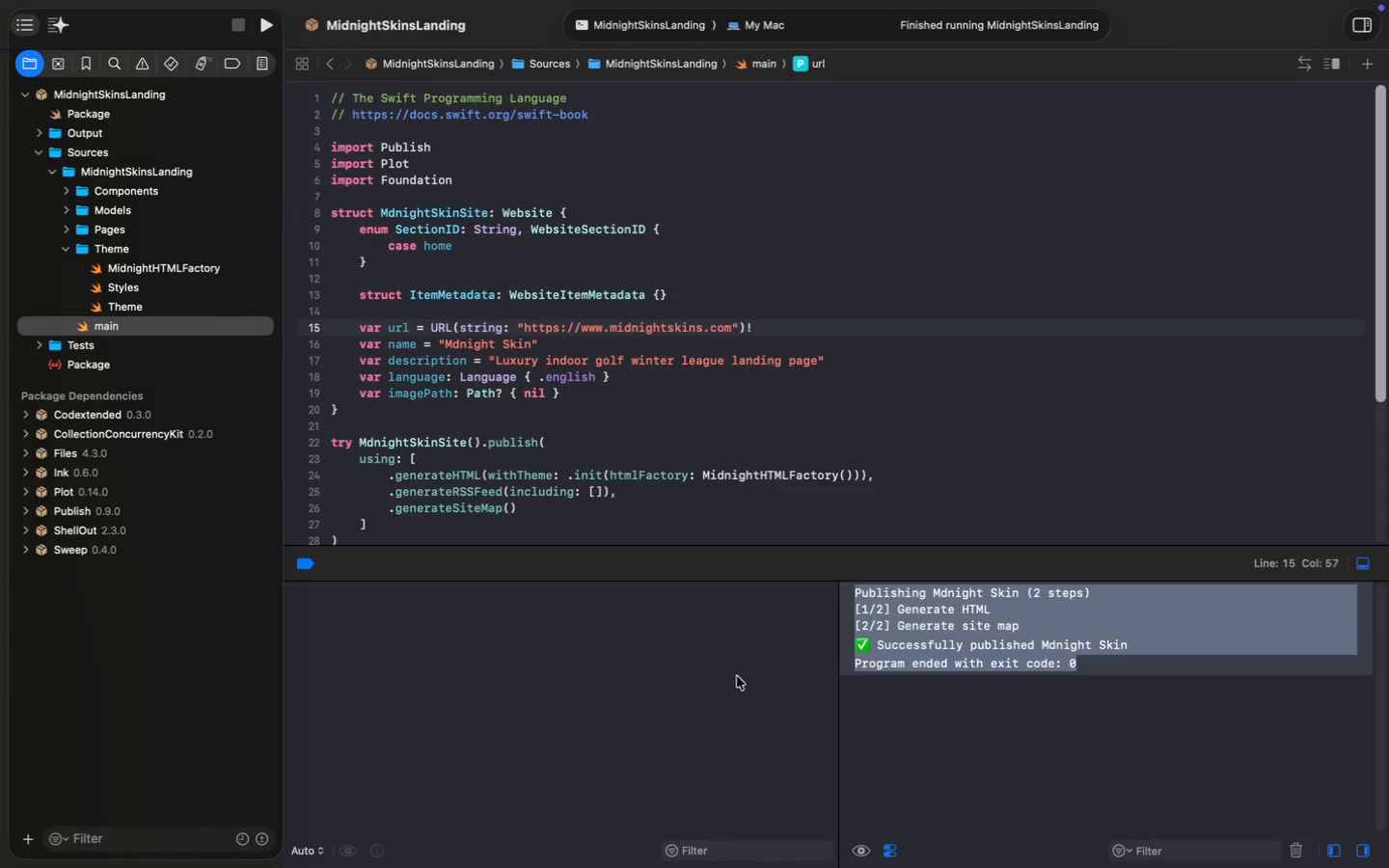 
wait(8.44)
 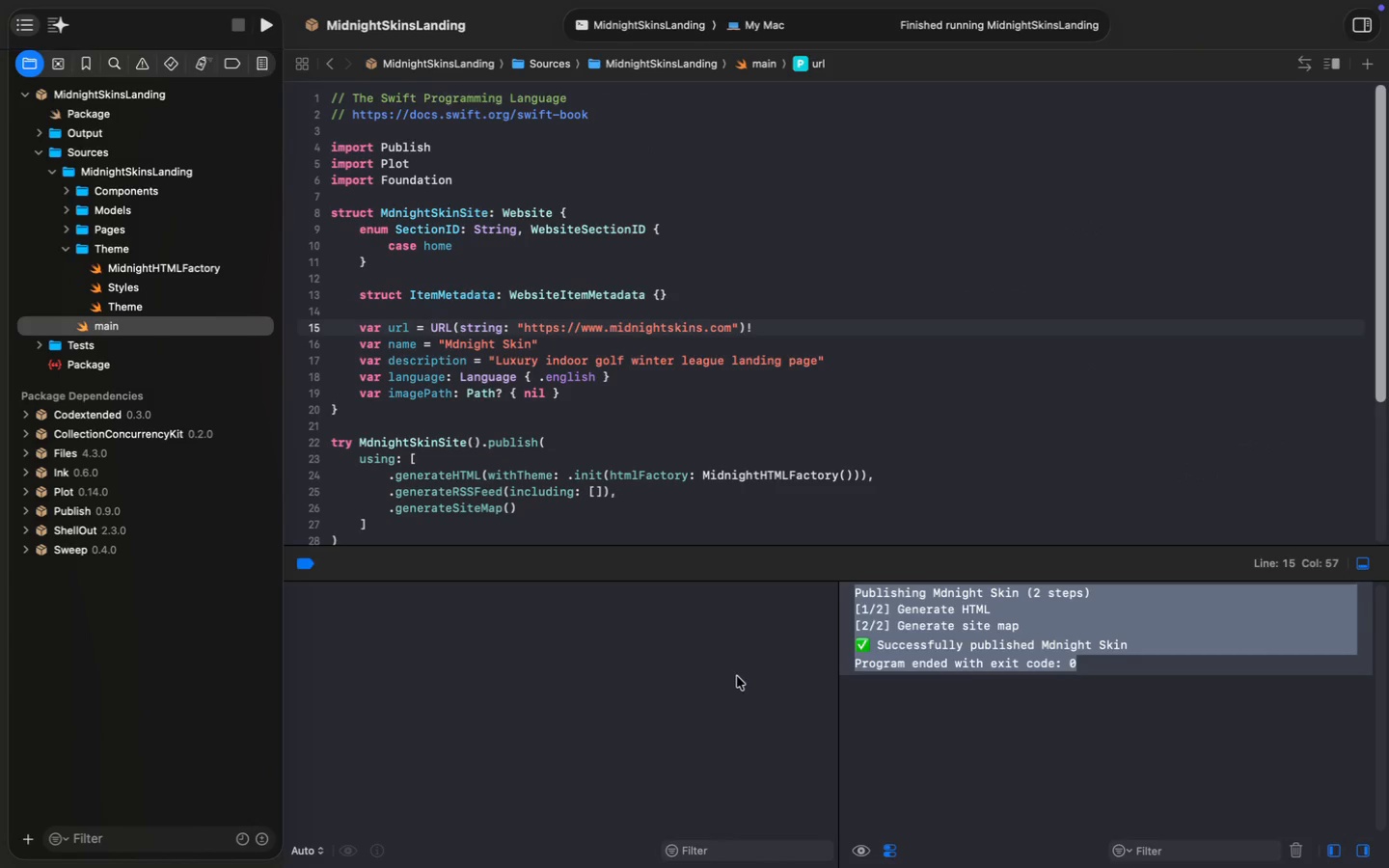 
key(Meta+C)
 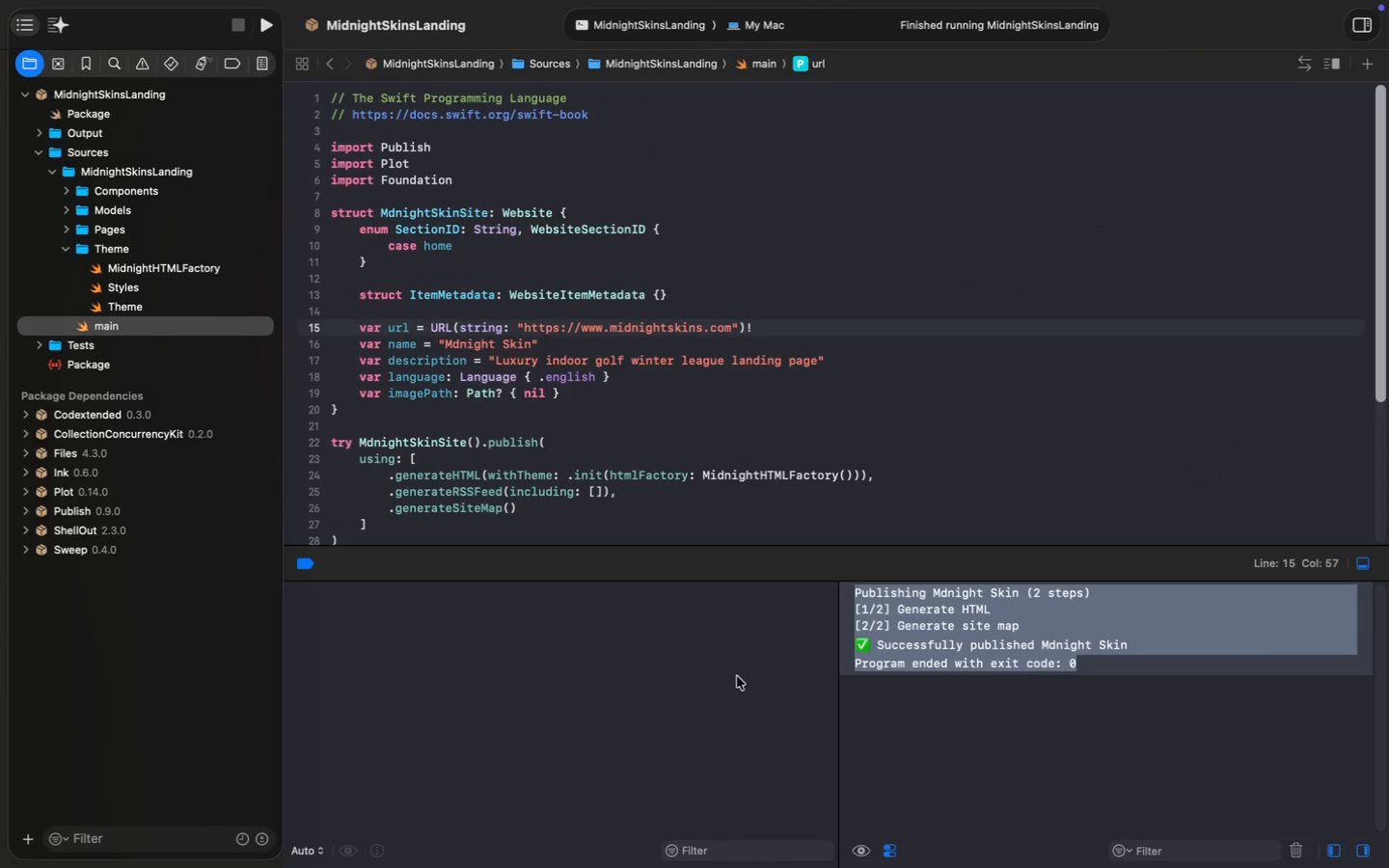 
key(Meta+C)
 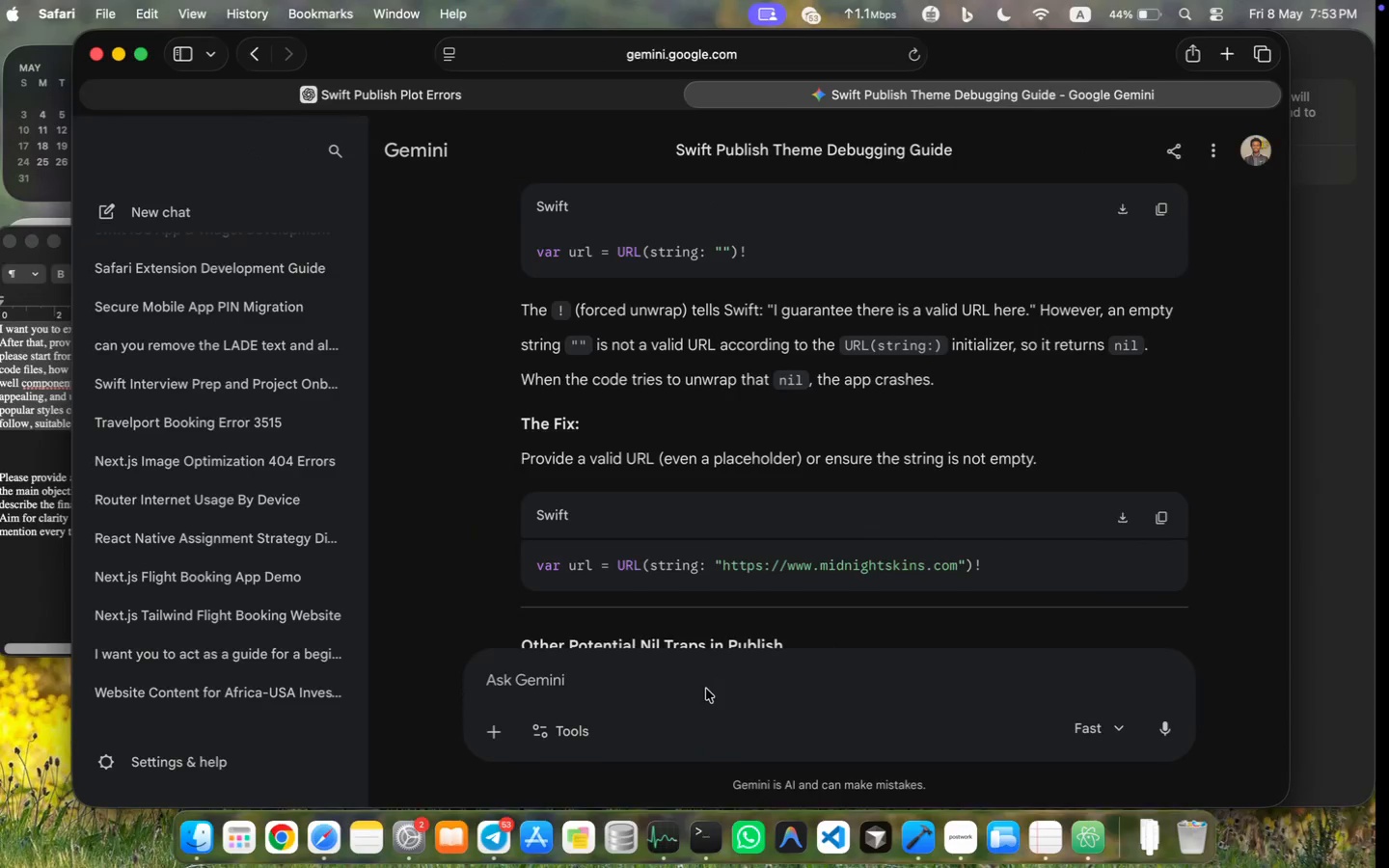 
left_click([666, 687])
 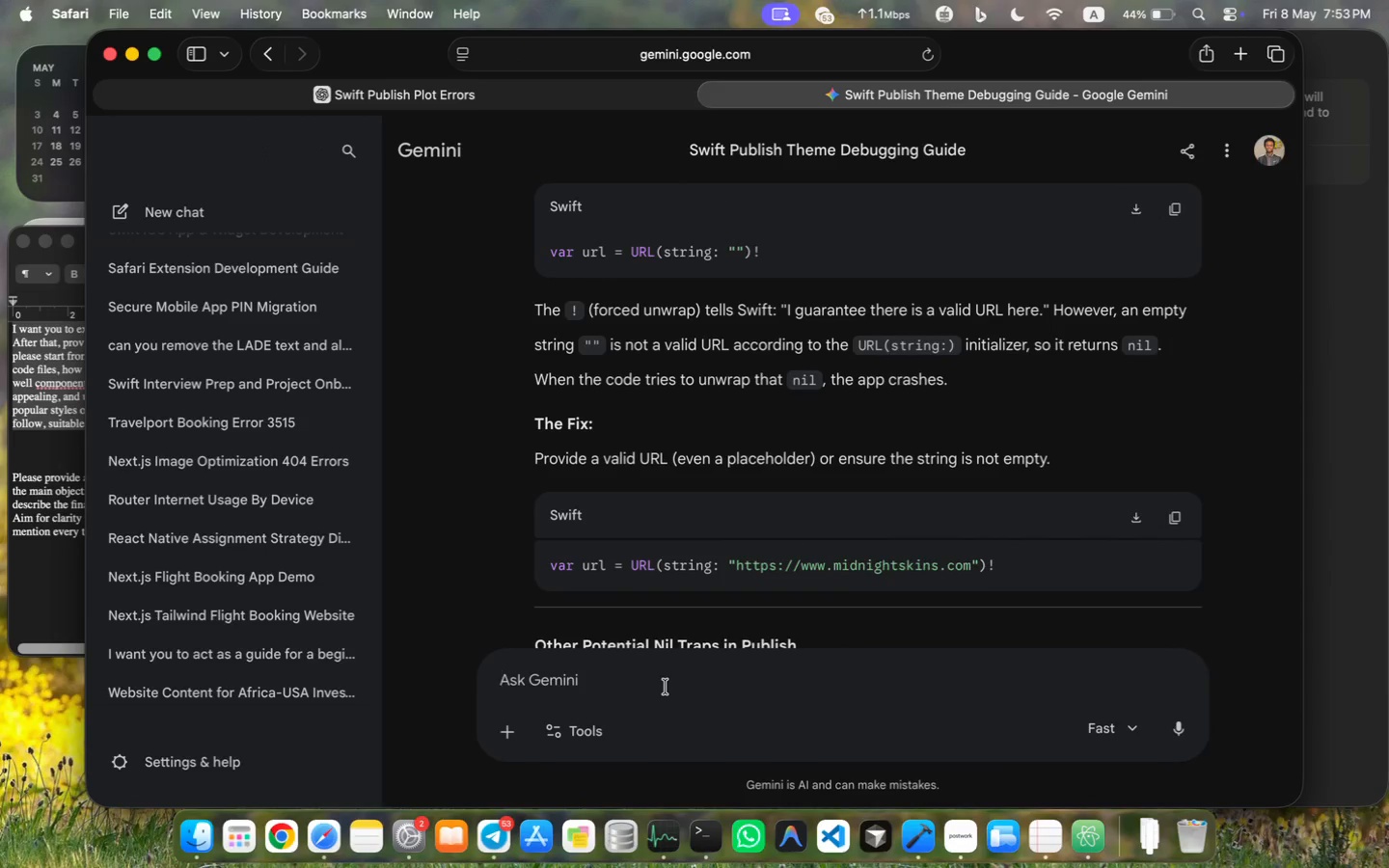 
key(Meta+V)
 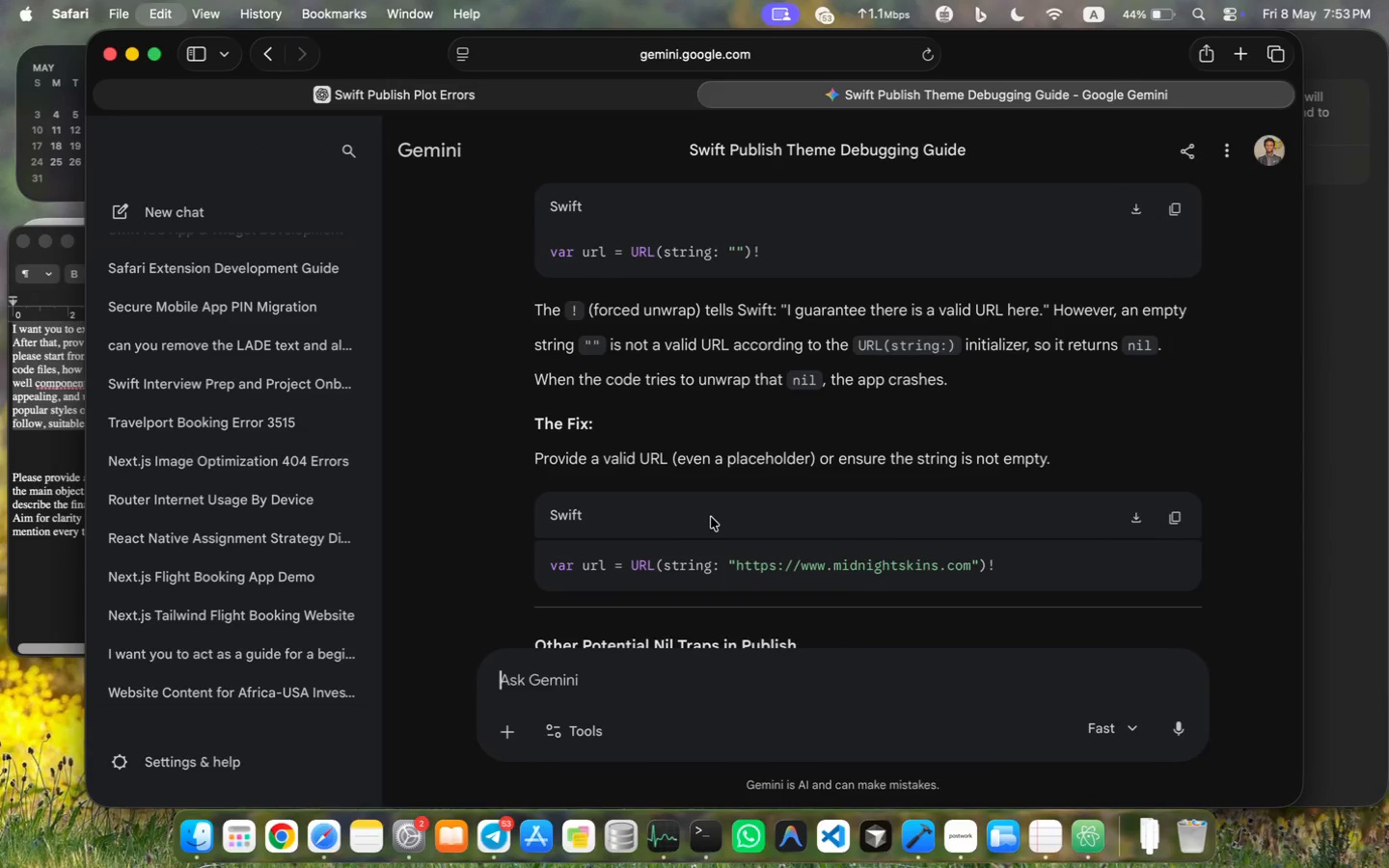 
key(Shift+Enter)
 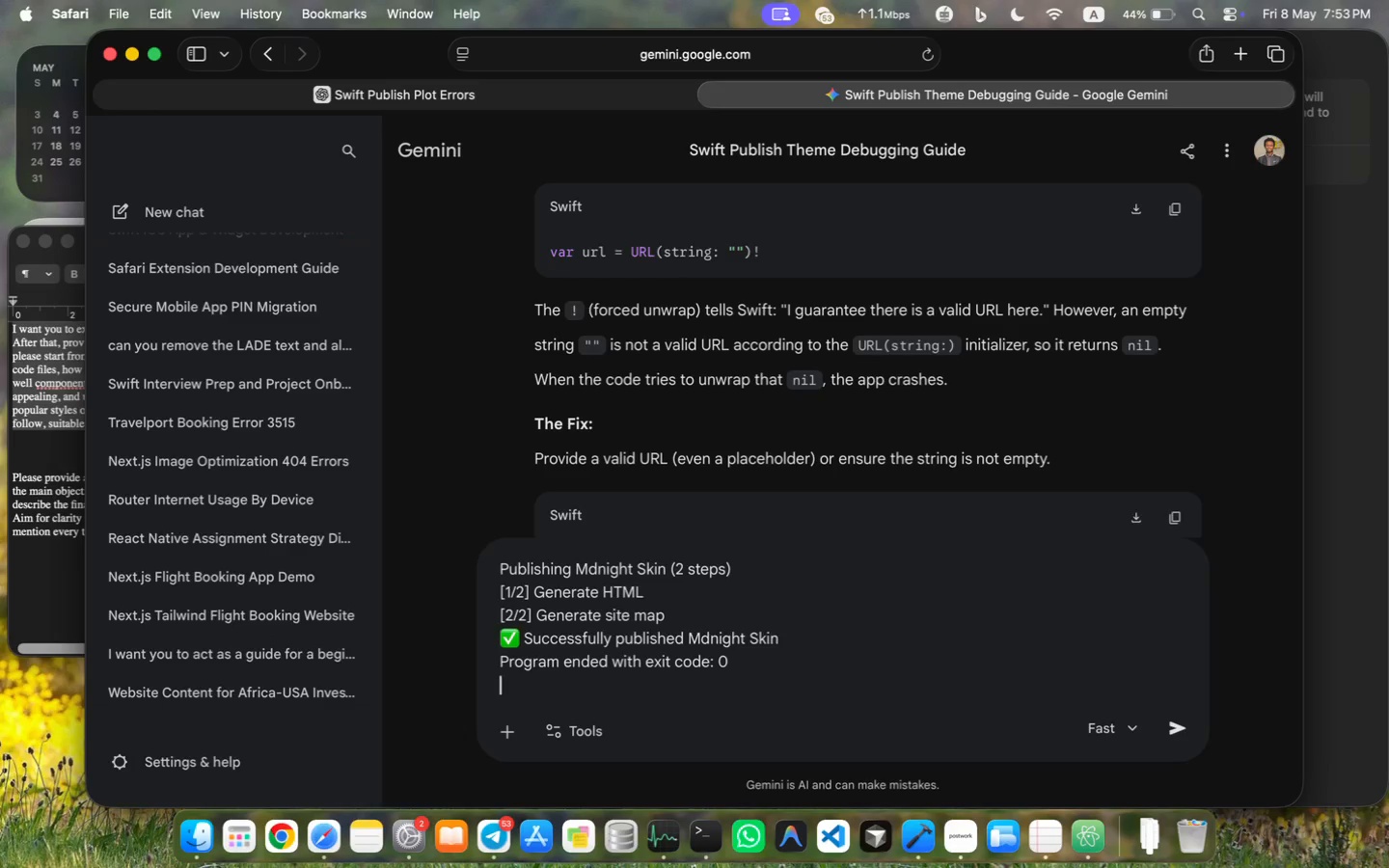 
key(Shift+Enter)
 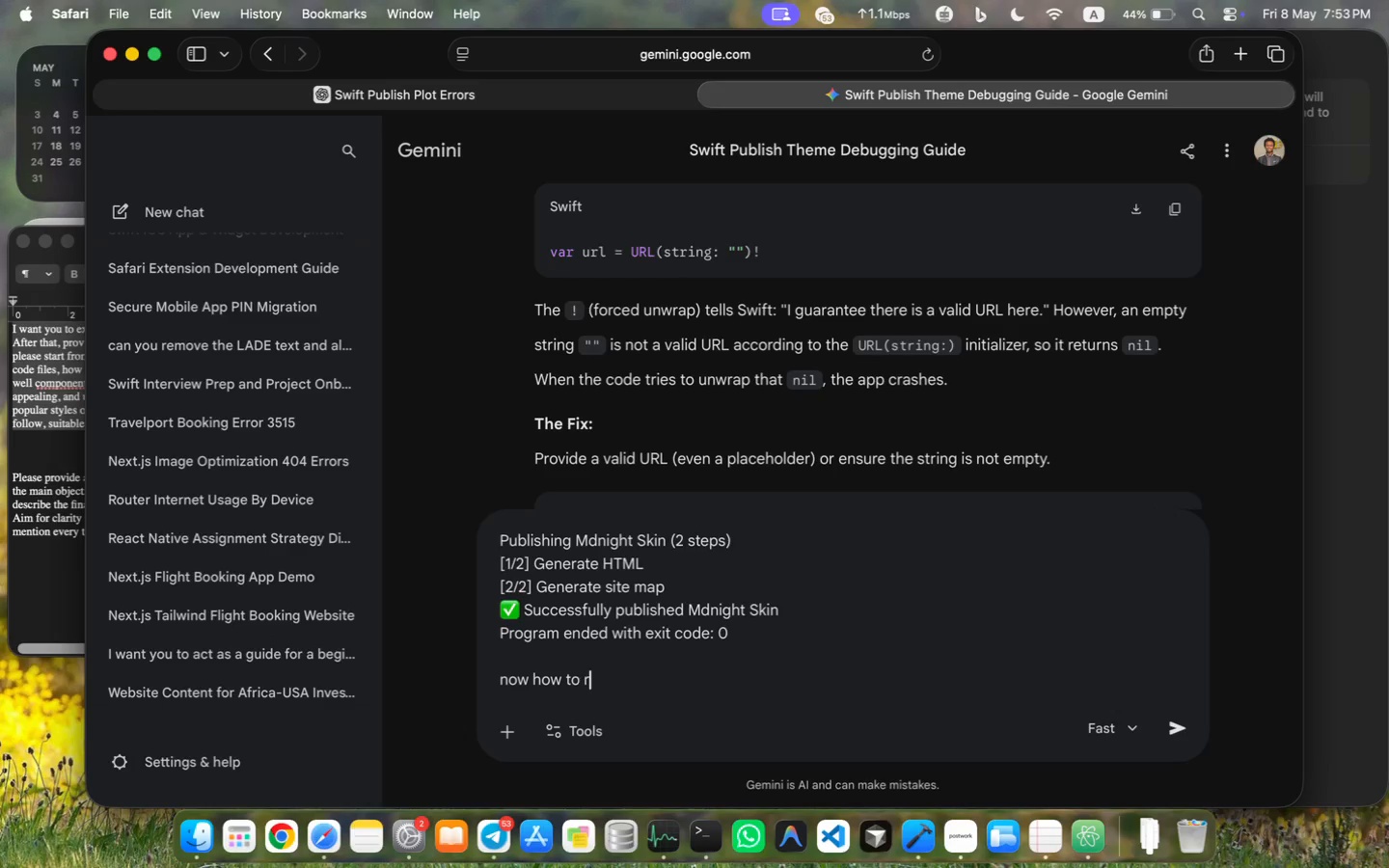 
type(now how to run)
 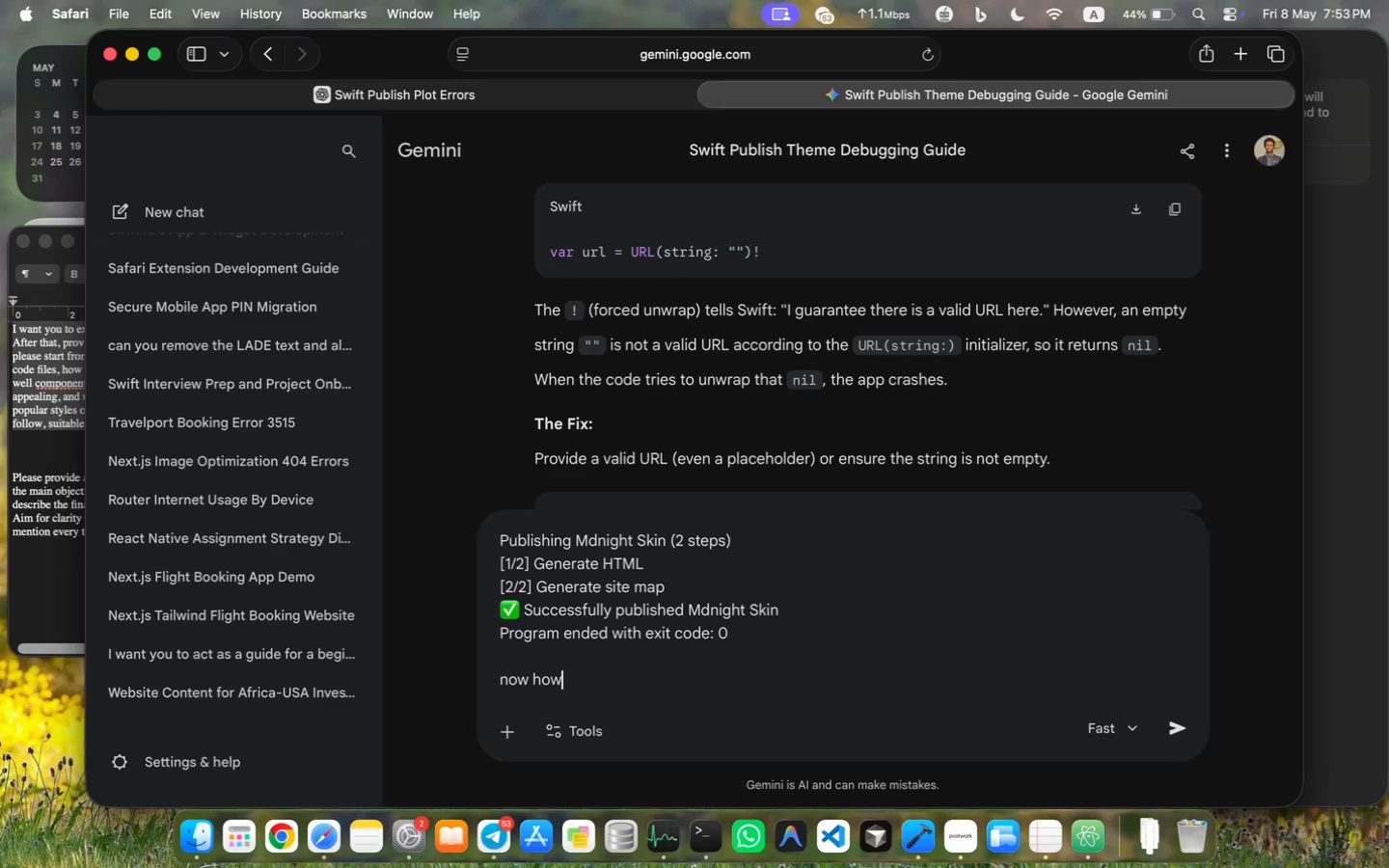 
key(Enter)
 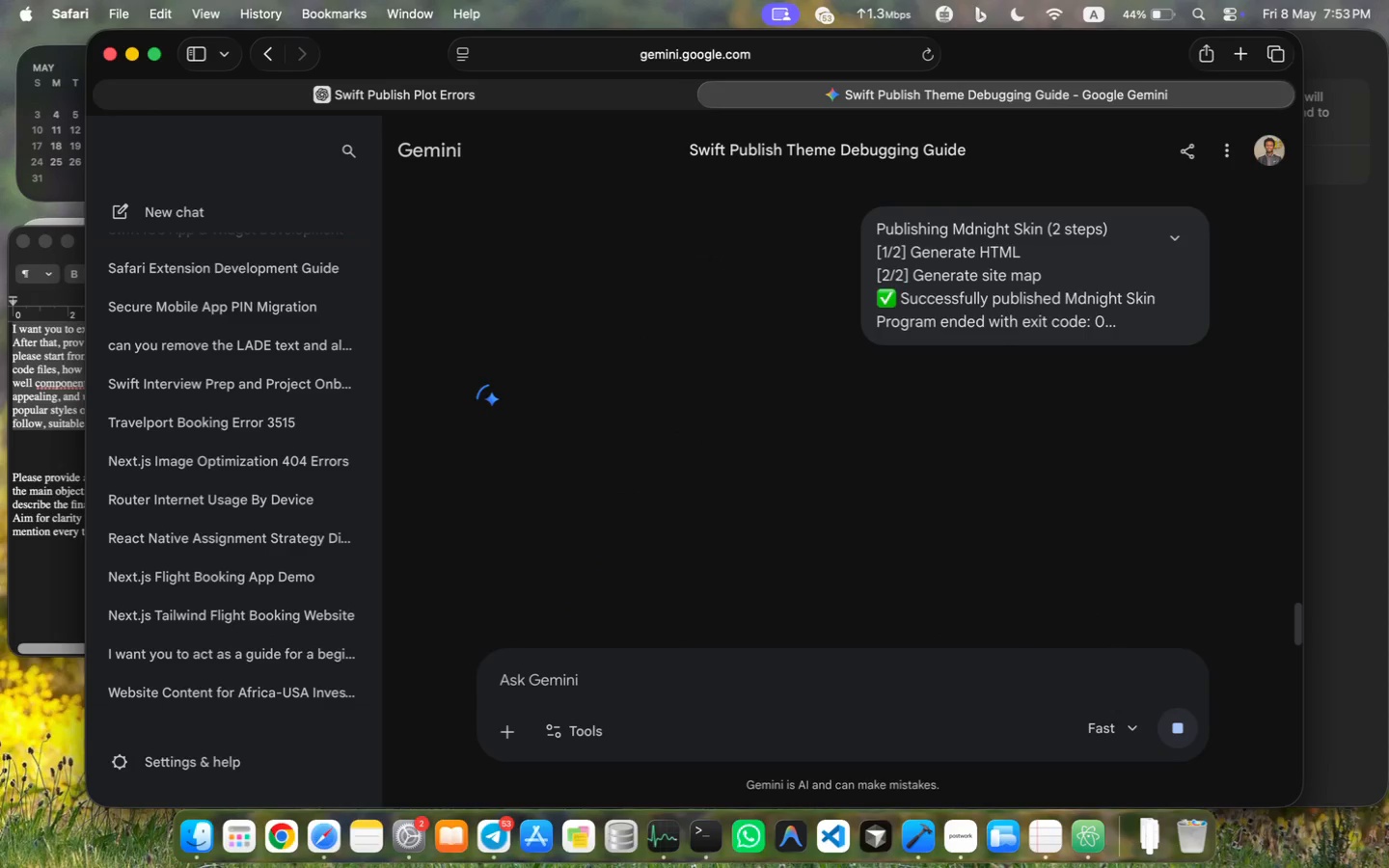 
scroll: coordinate [874, 540], scroll_direction: down, amount: 8.0
 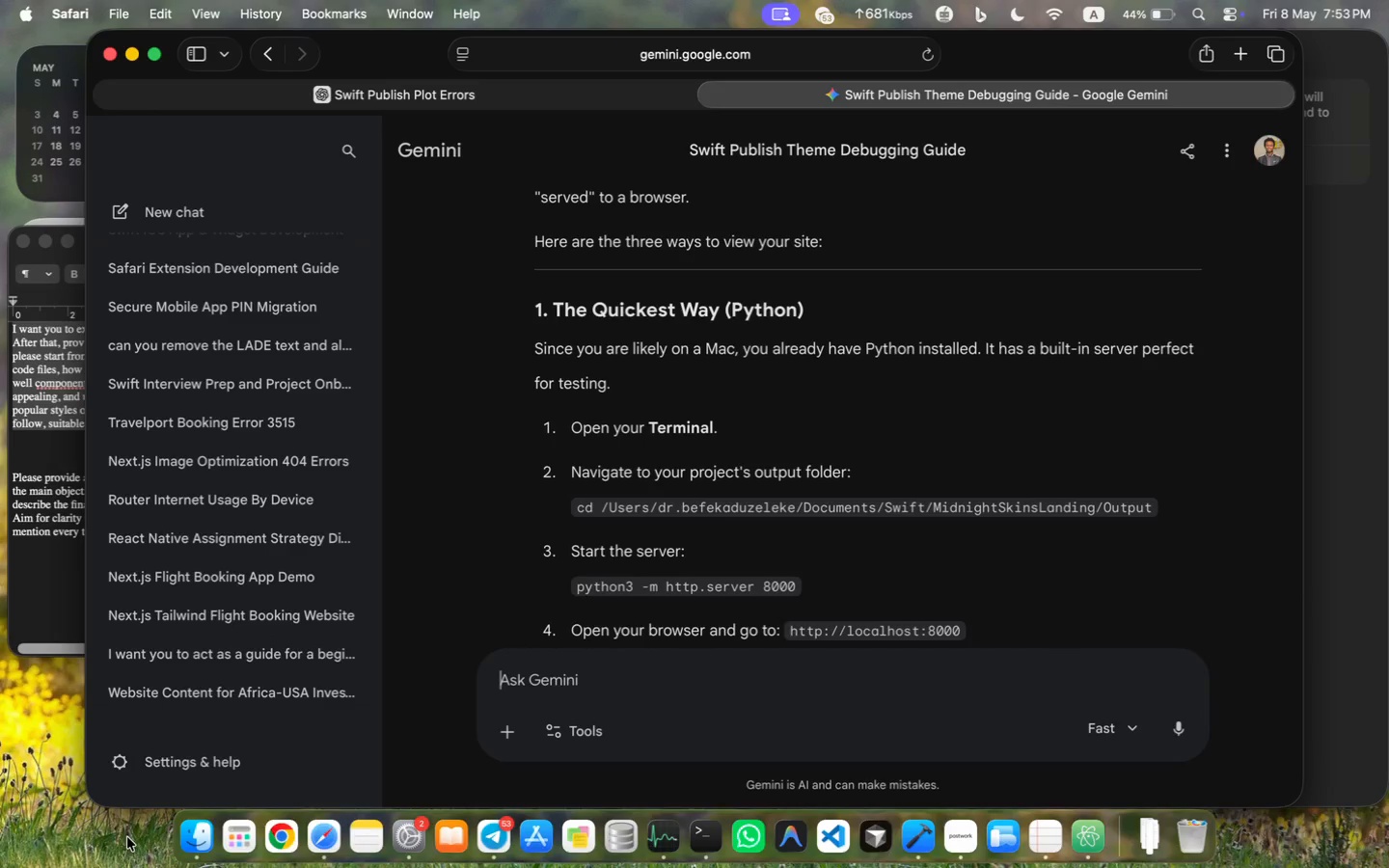 
wait(5.39)
 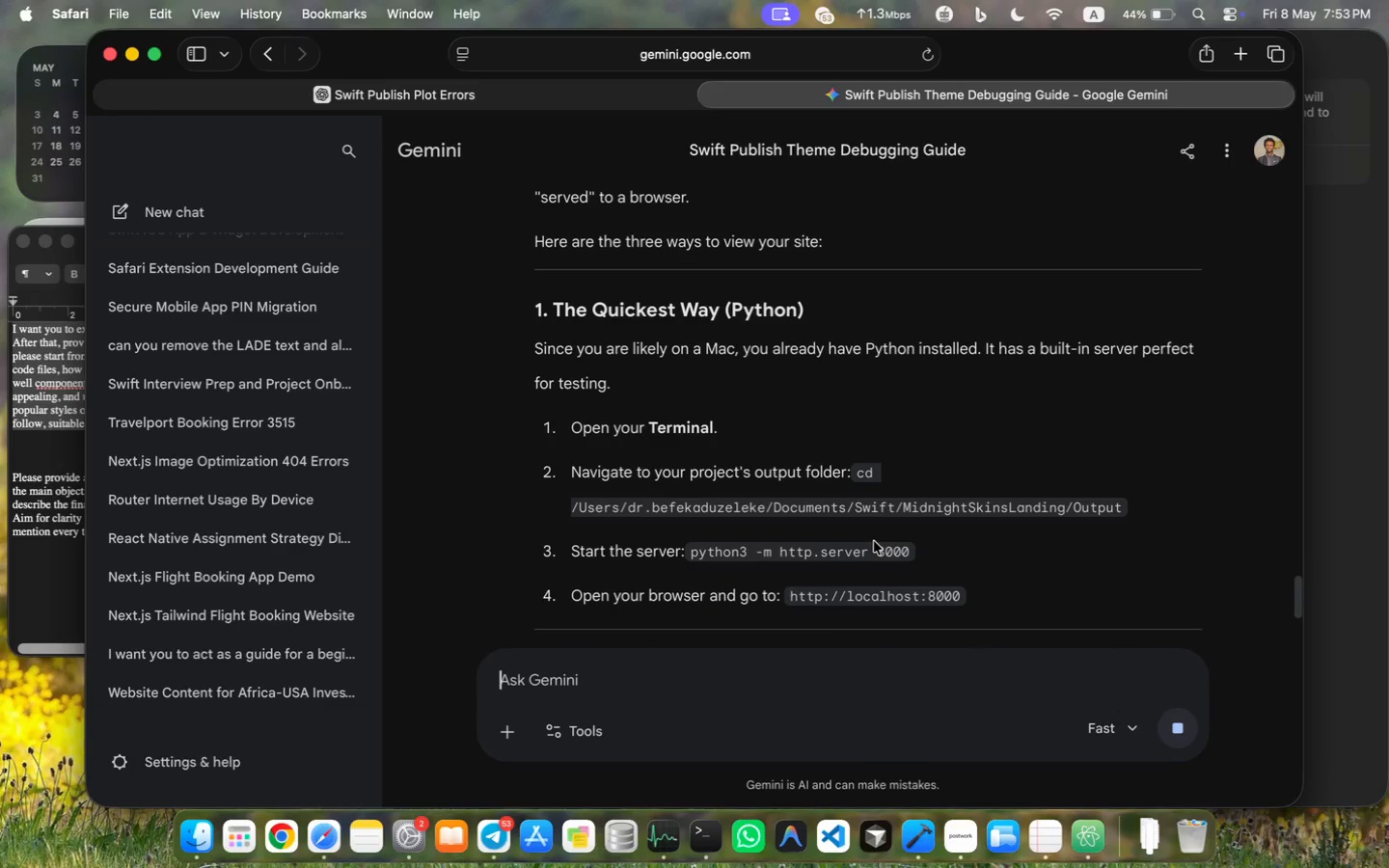 
left_click([203, 836])
 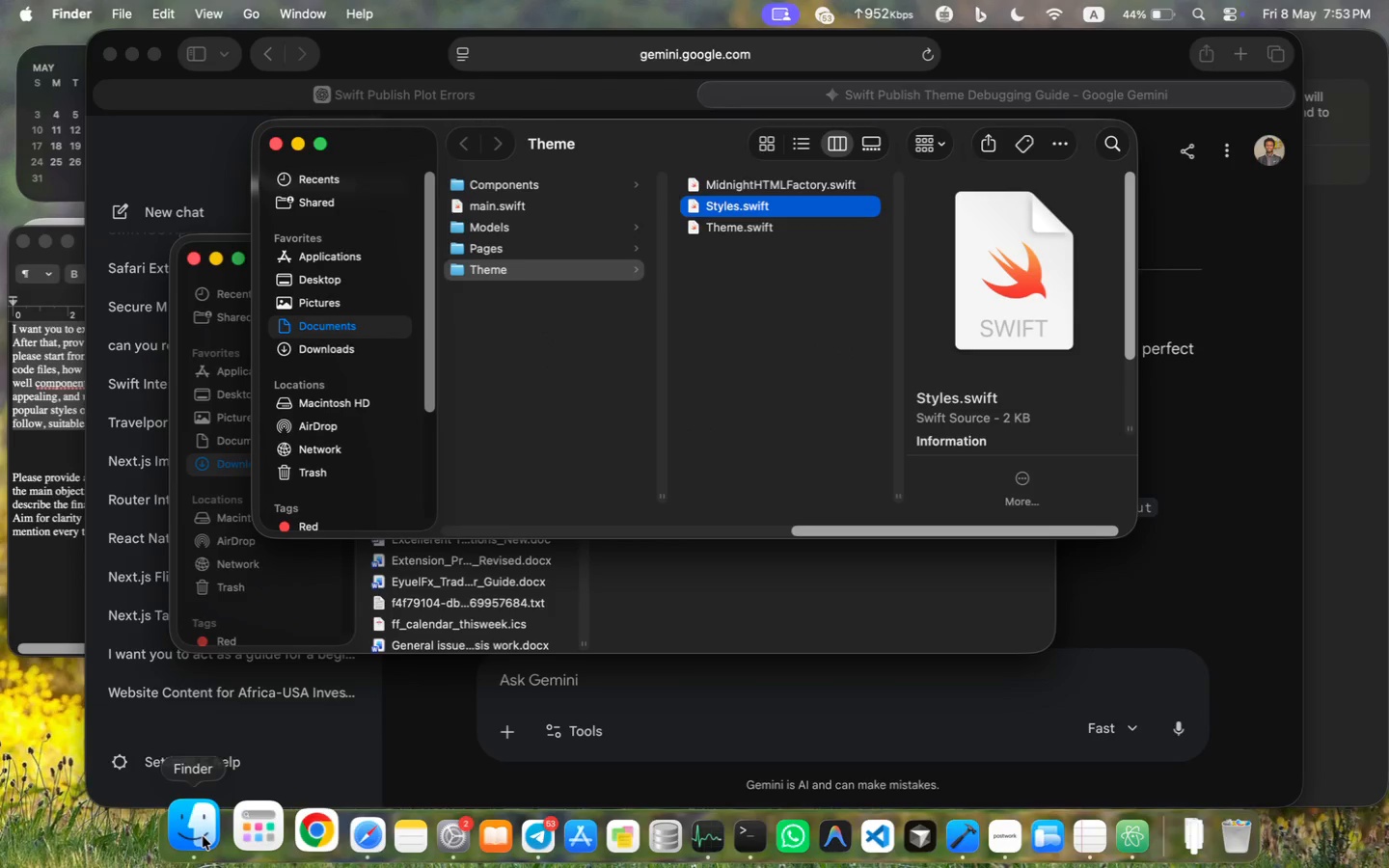 
left_click([203, 836])
 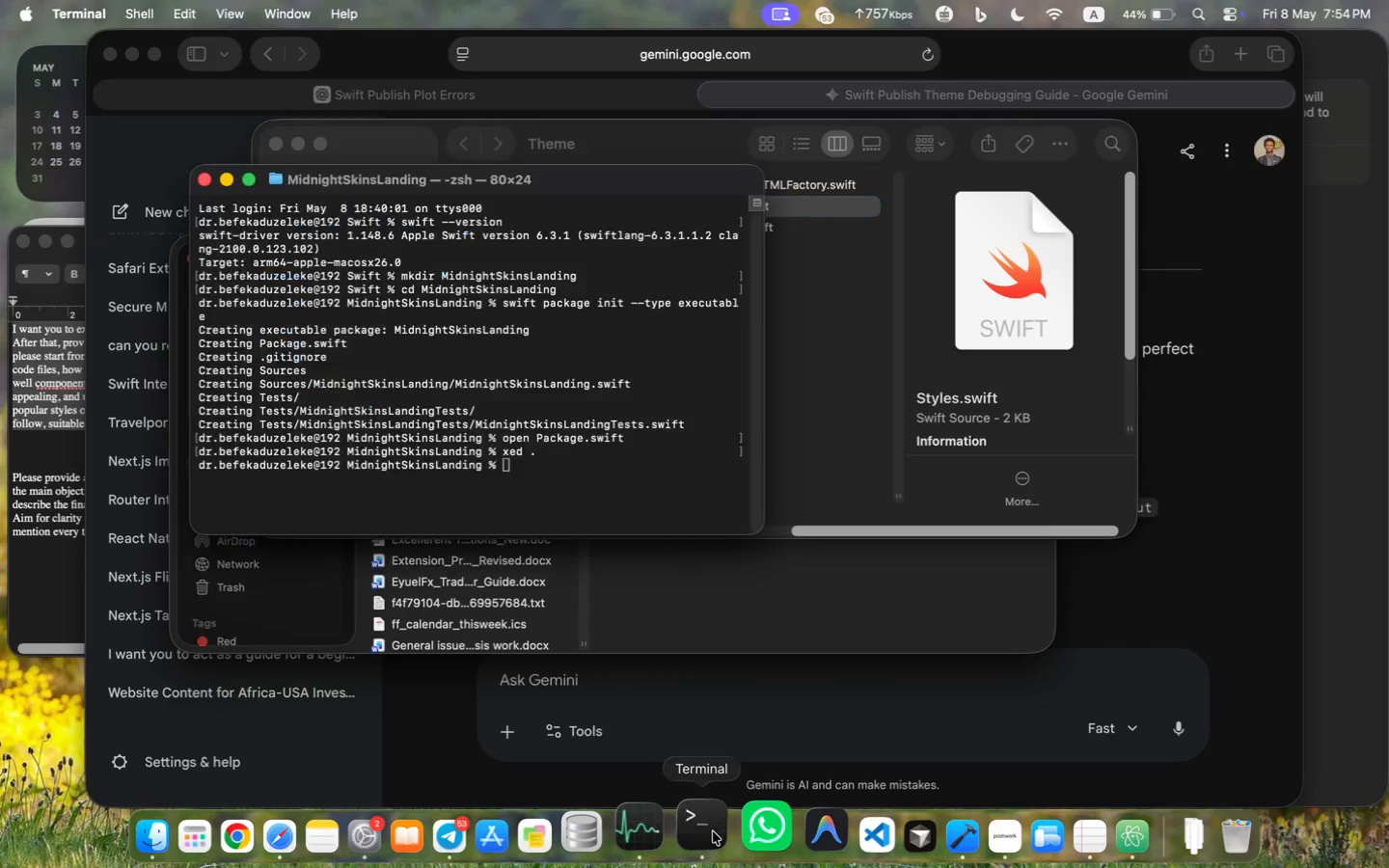 
left_click([1238, 583])
 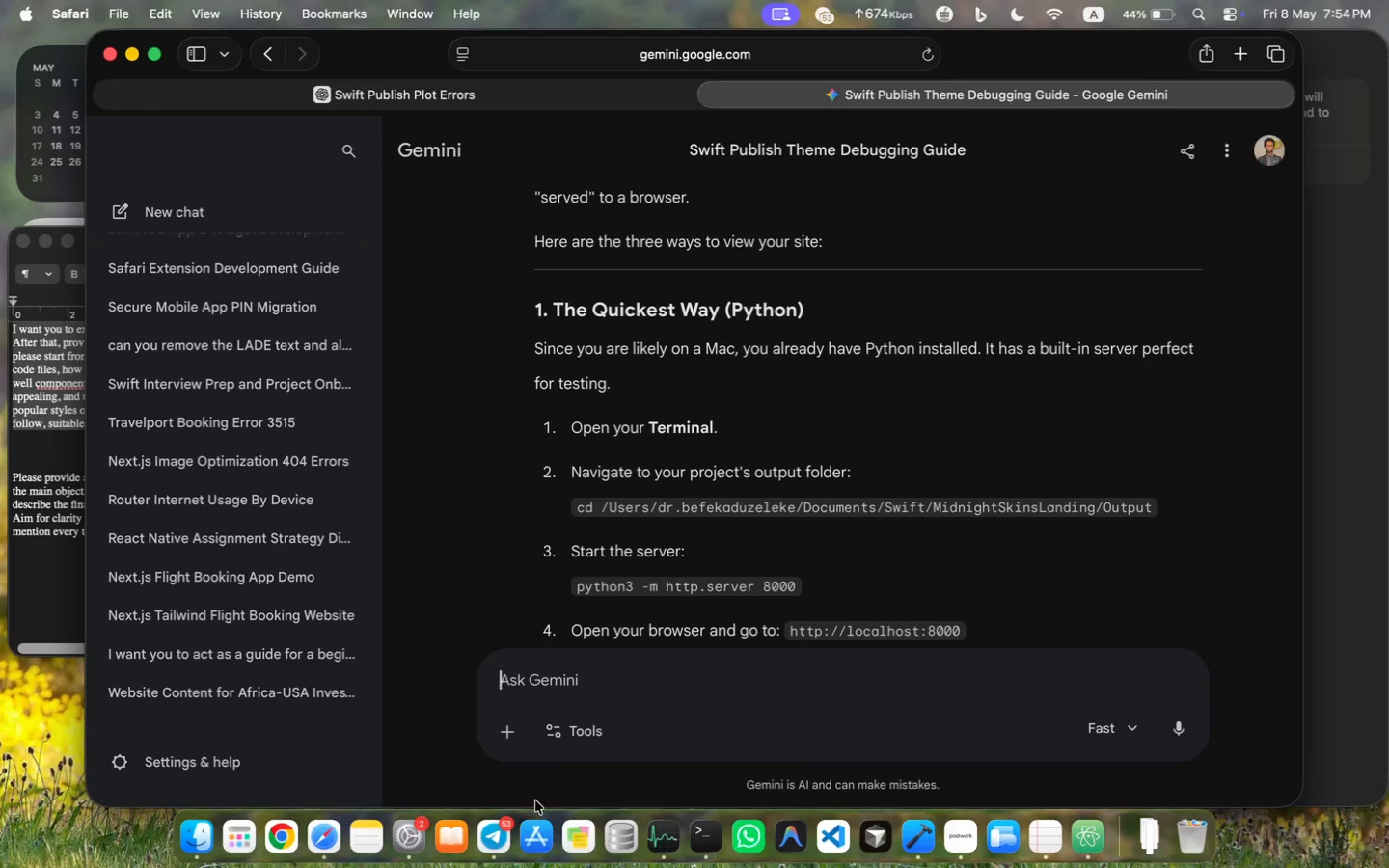 
left_click([694, 815])
 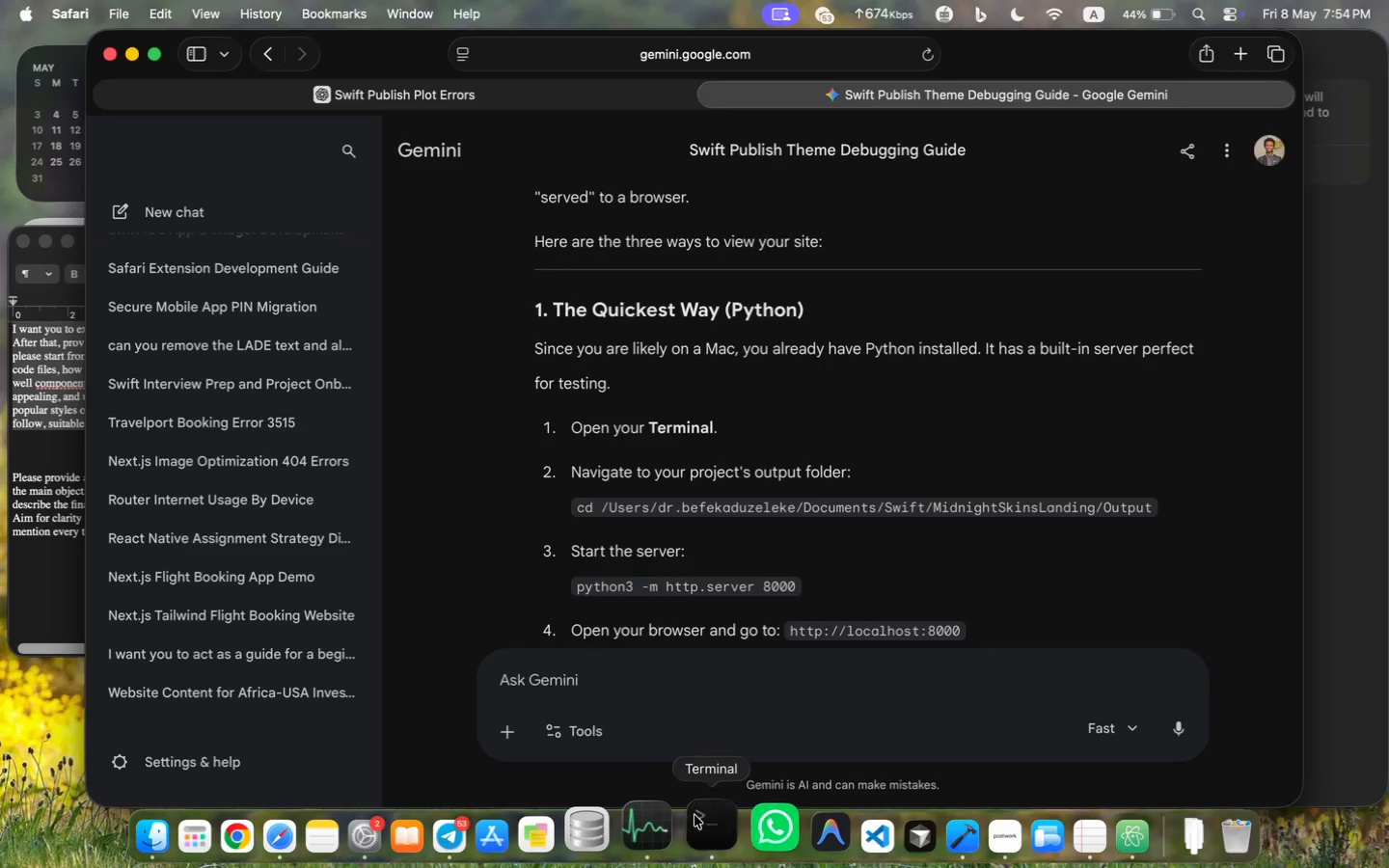 
left_click([570, 438])
 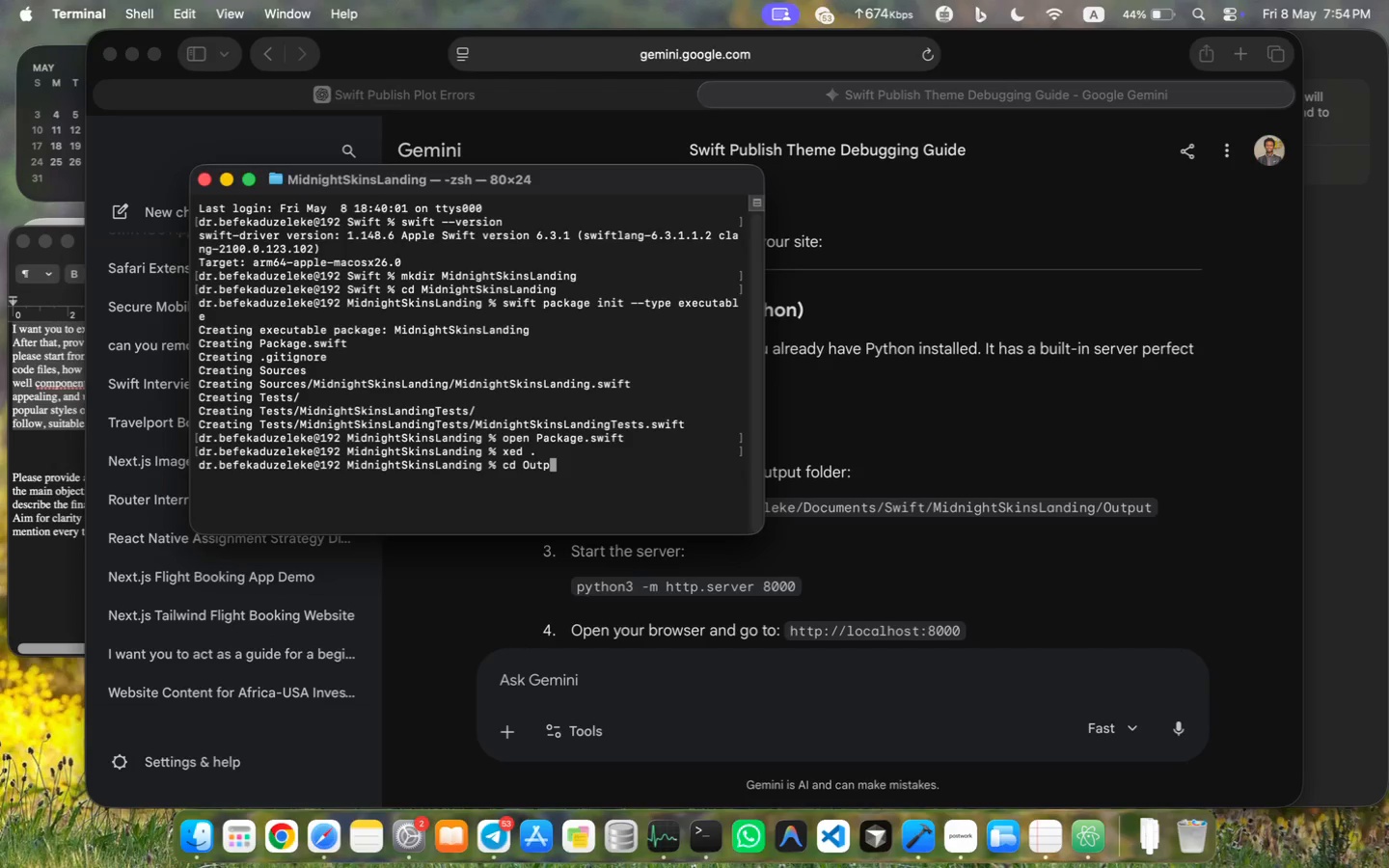 
type(cd Output)
 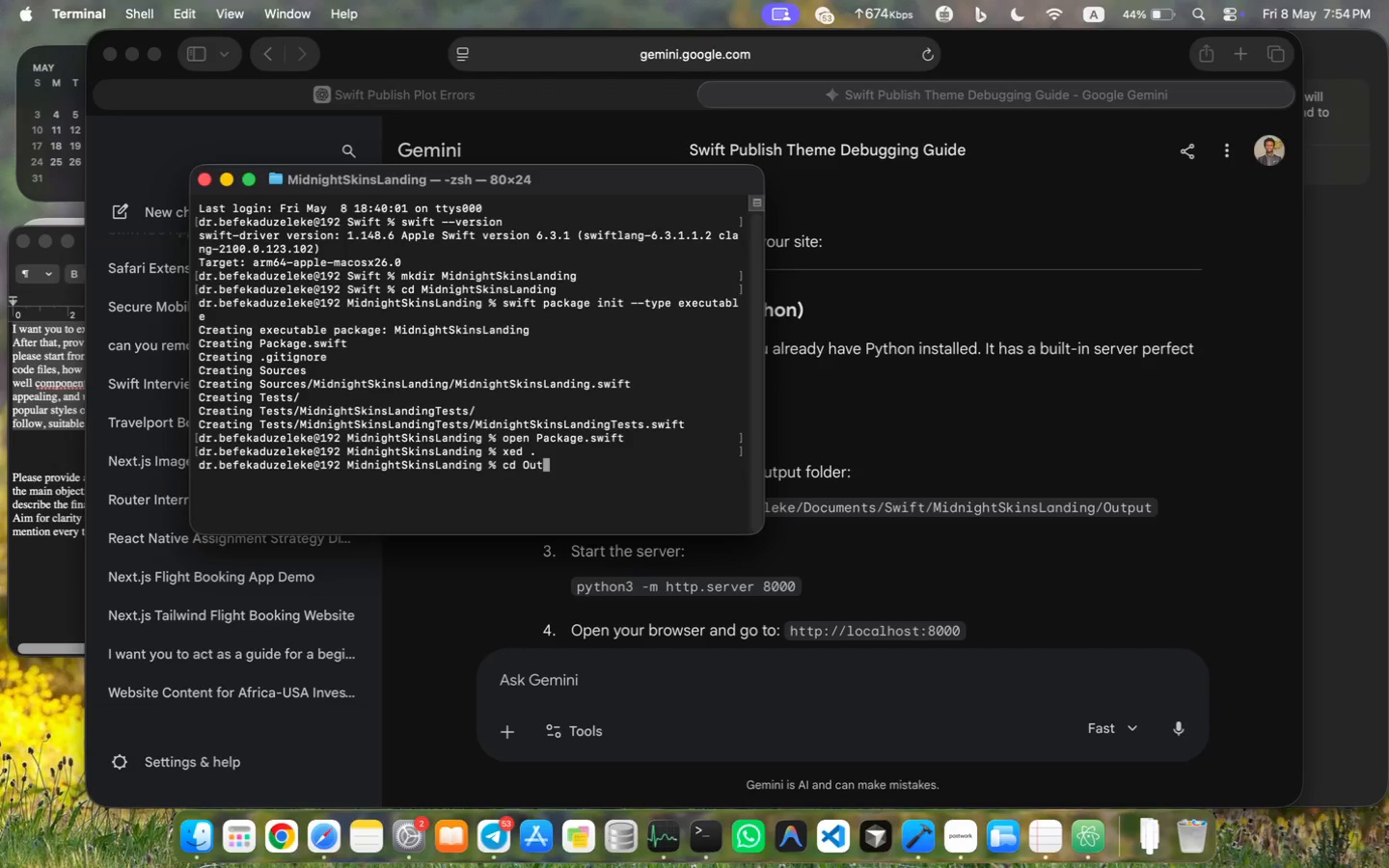 
key(Enter)
 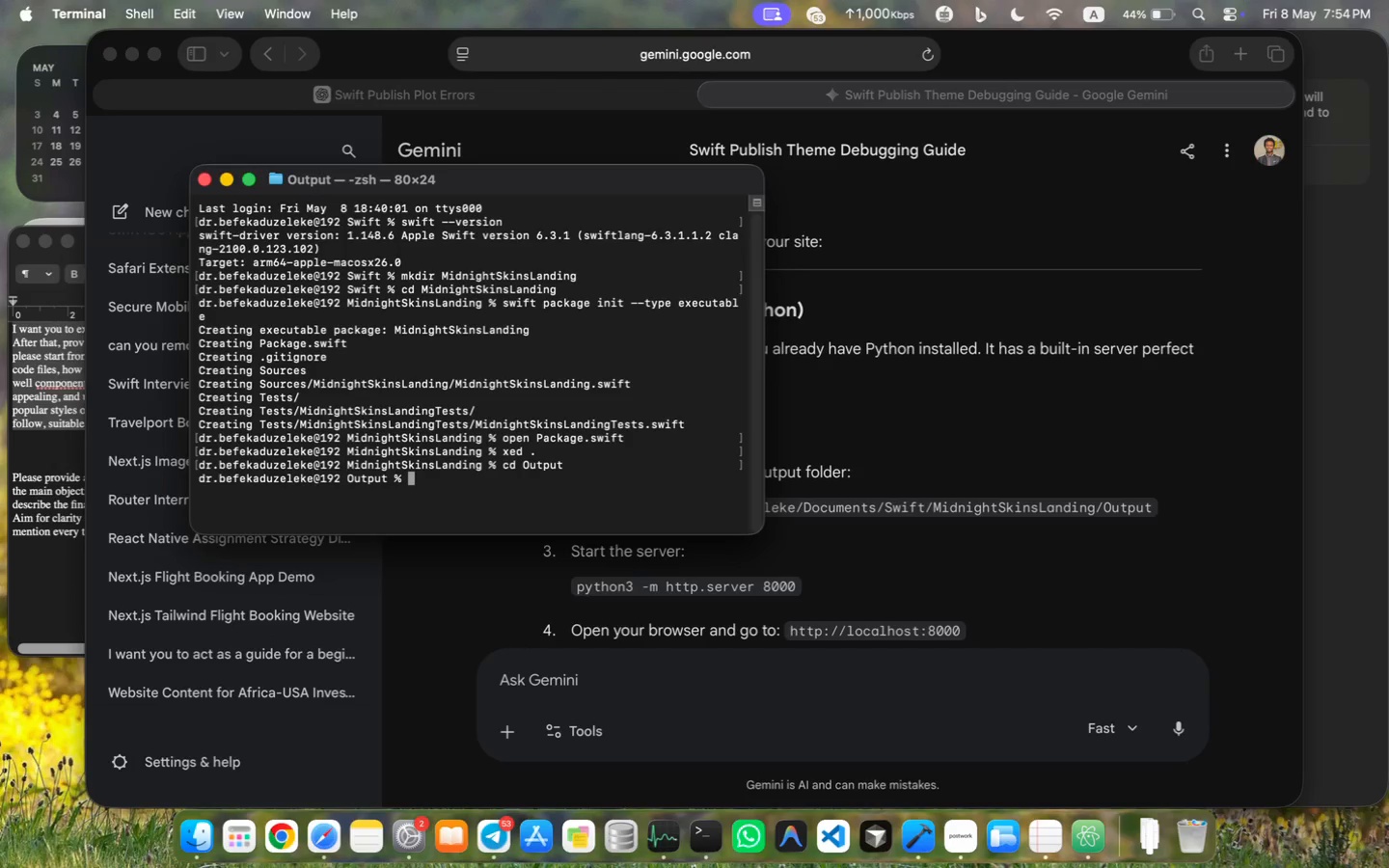 
left_click([581, 586])
 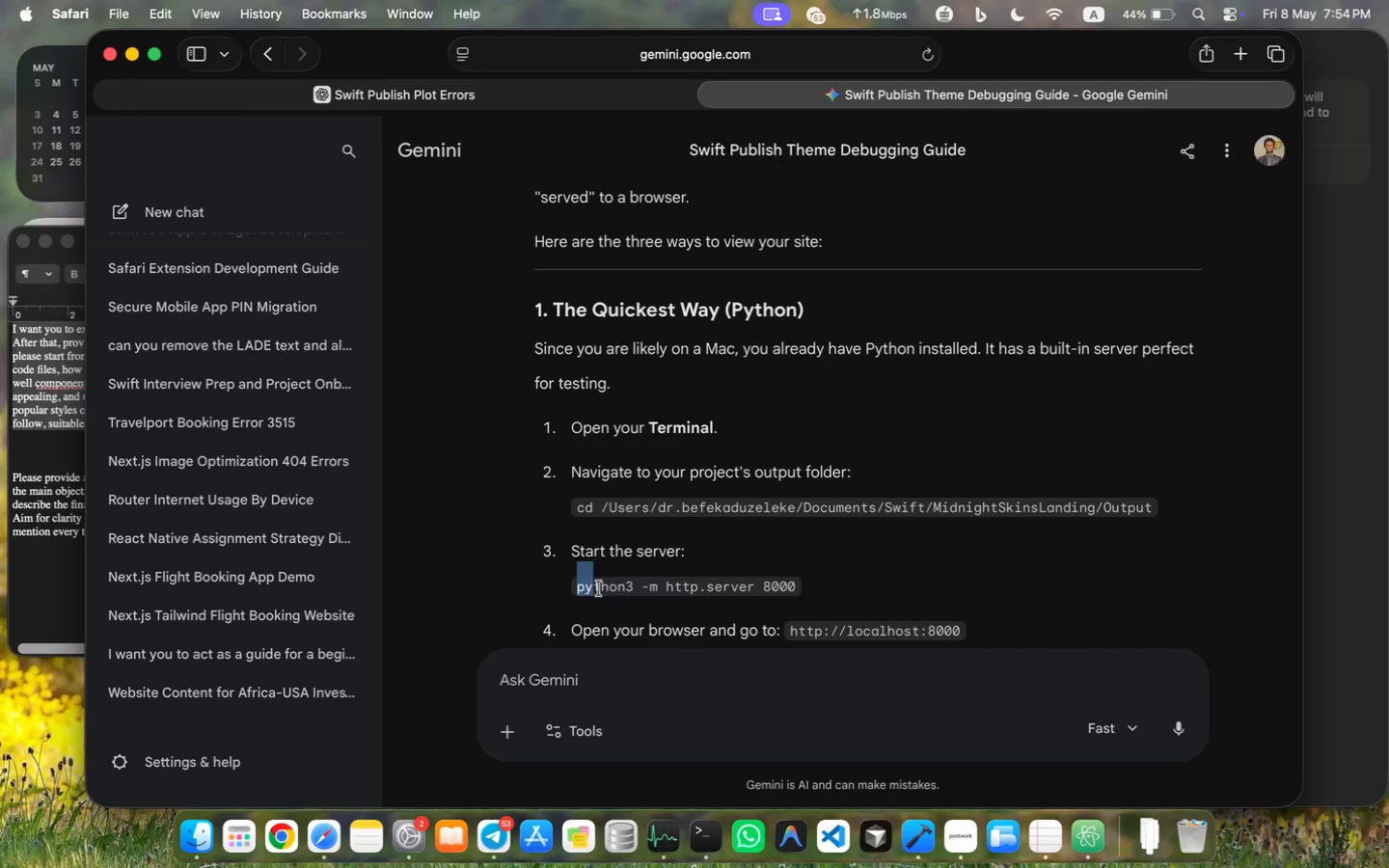 
left_click_drag(start_coordinate=[577, 588], to_coordinate=[792, 588])
 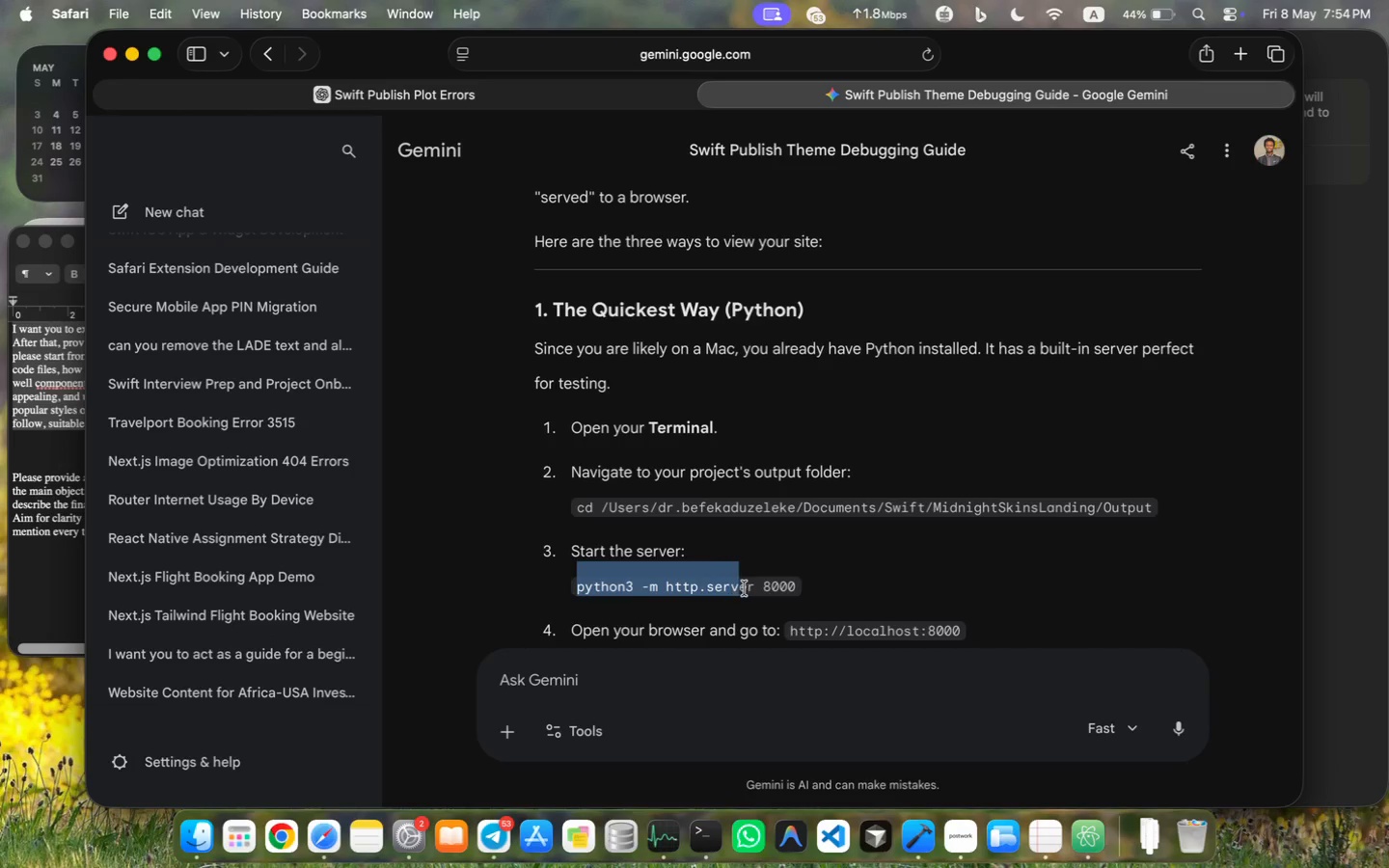 
key(Meta+C)
 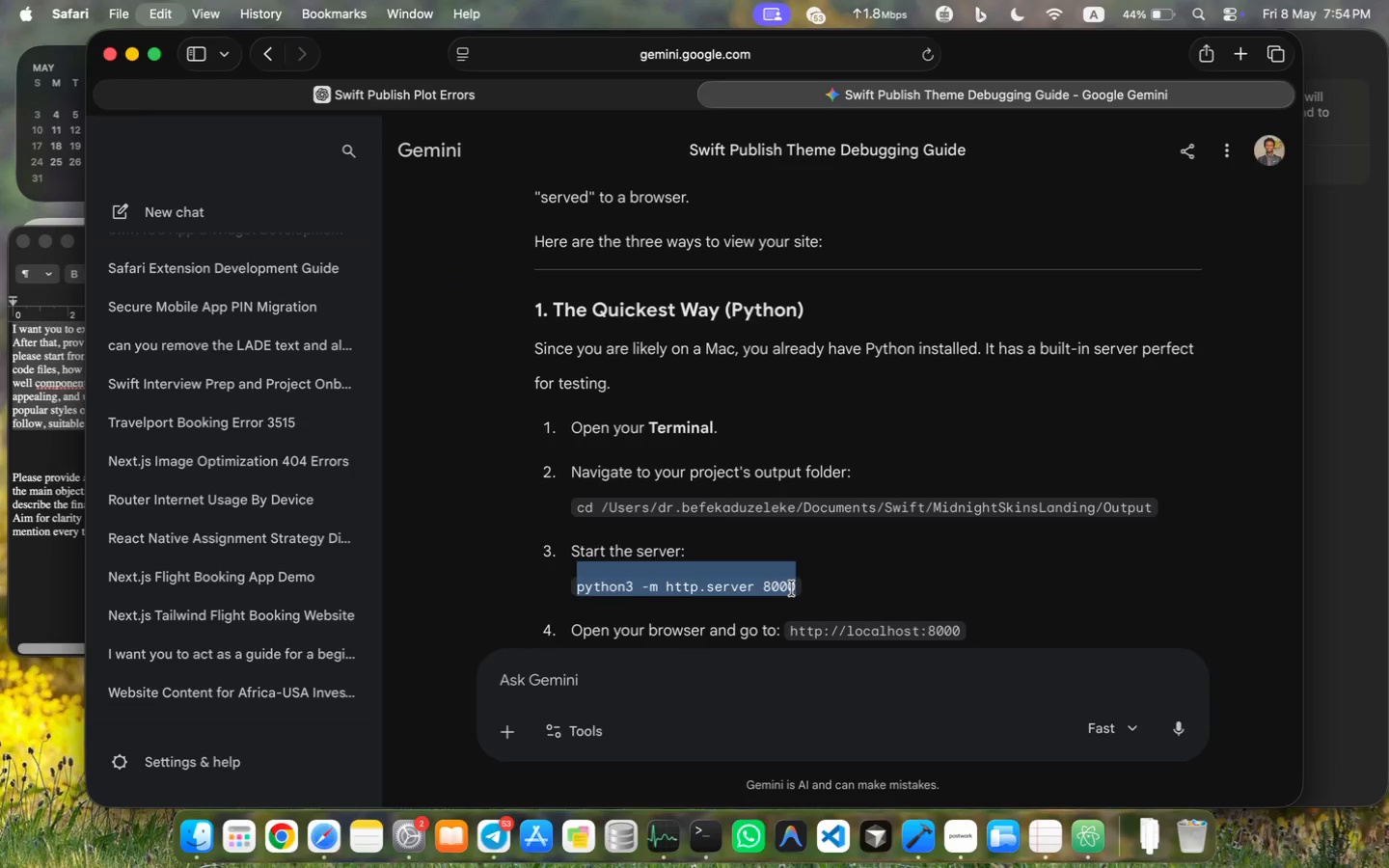 
key(Meta+C)
 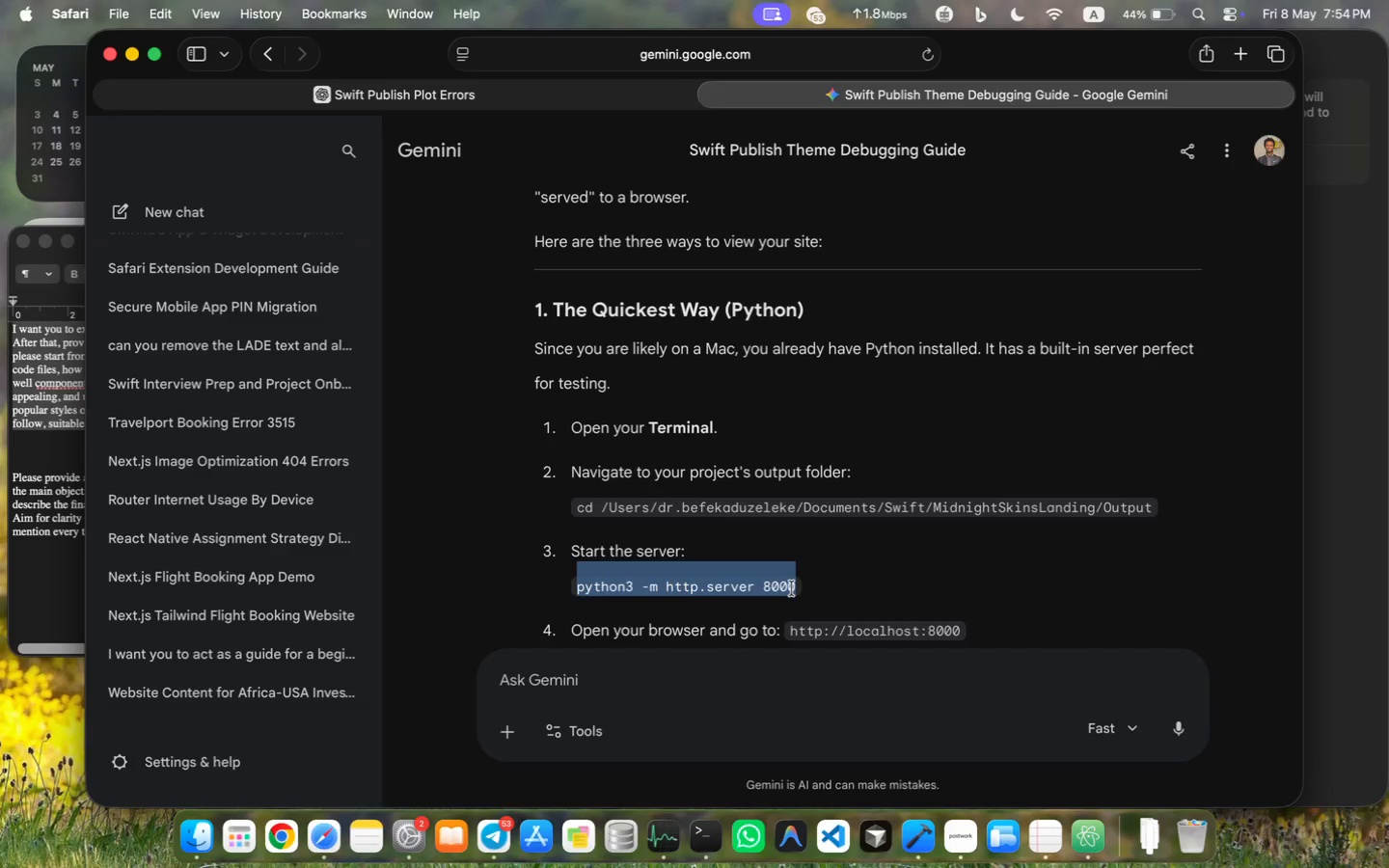 
left_click([703, 830])
 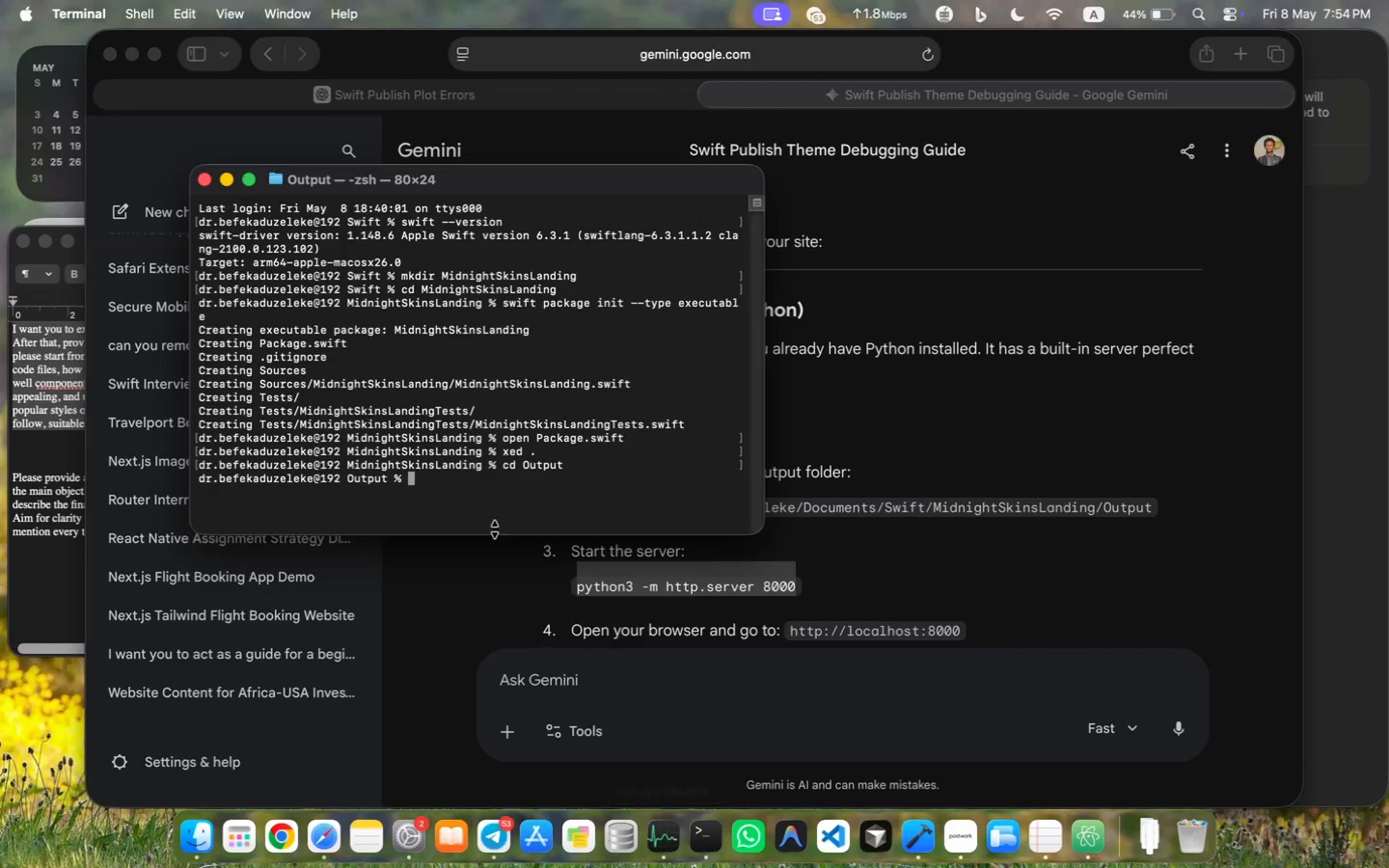 
left_click([495, 507])
 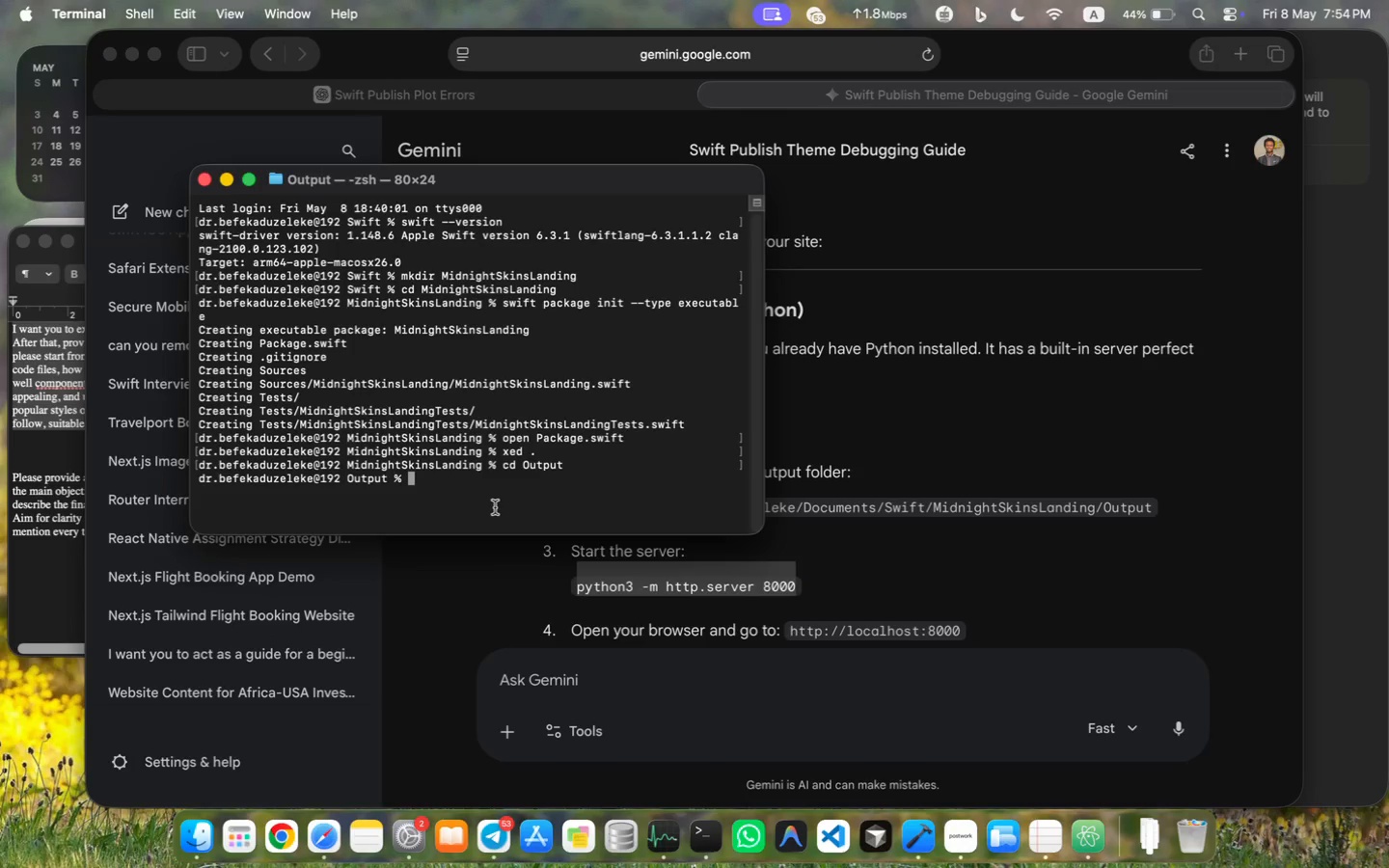 
key(Meta+V)
 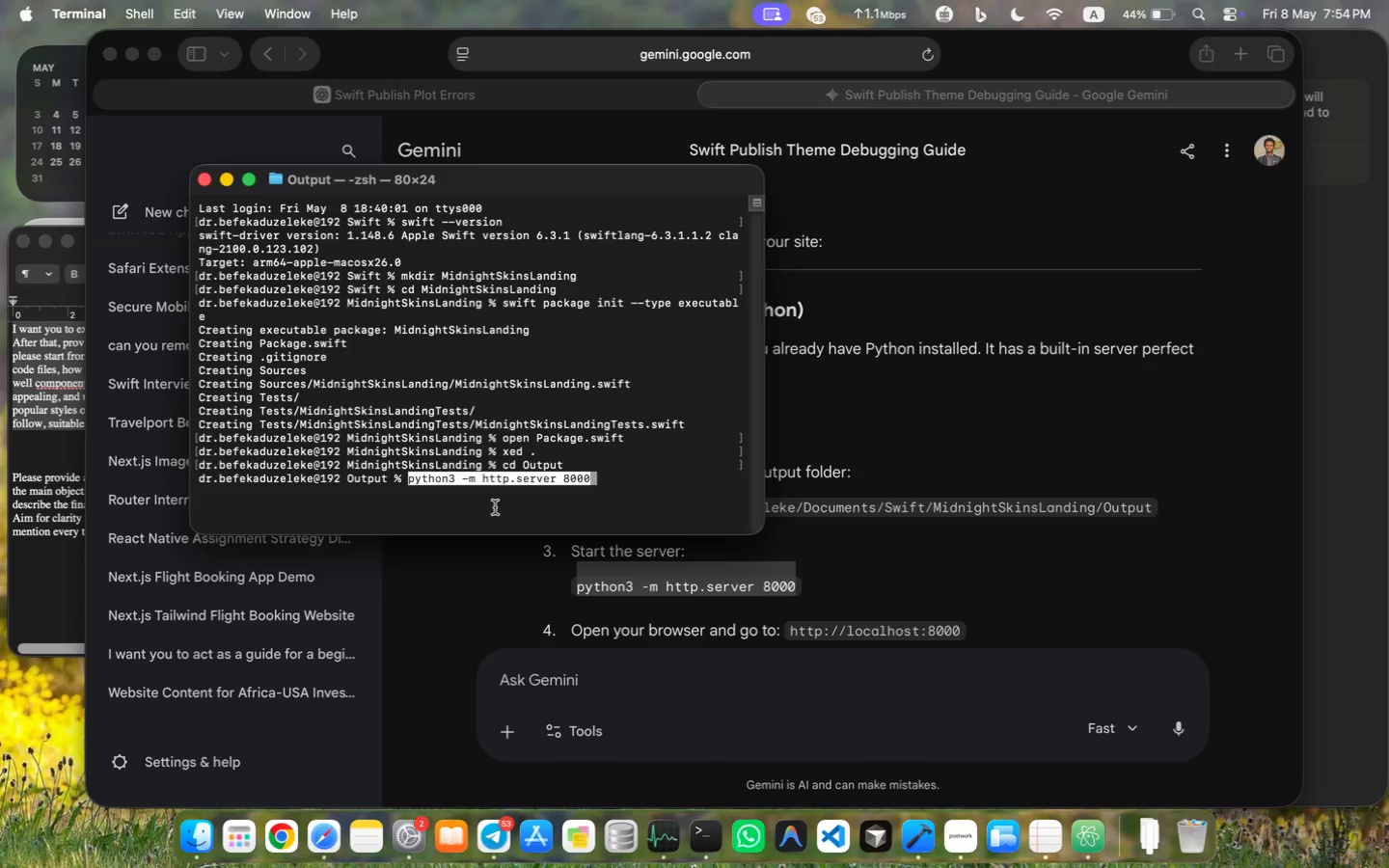 
key(Enter)
 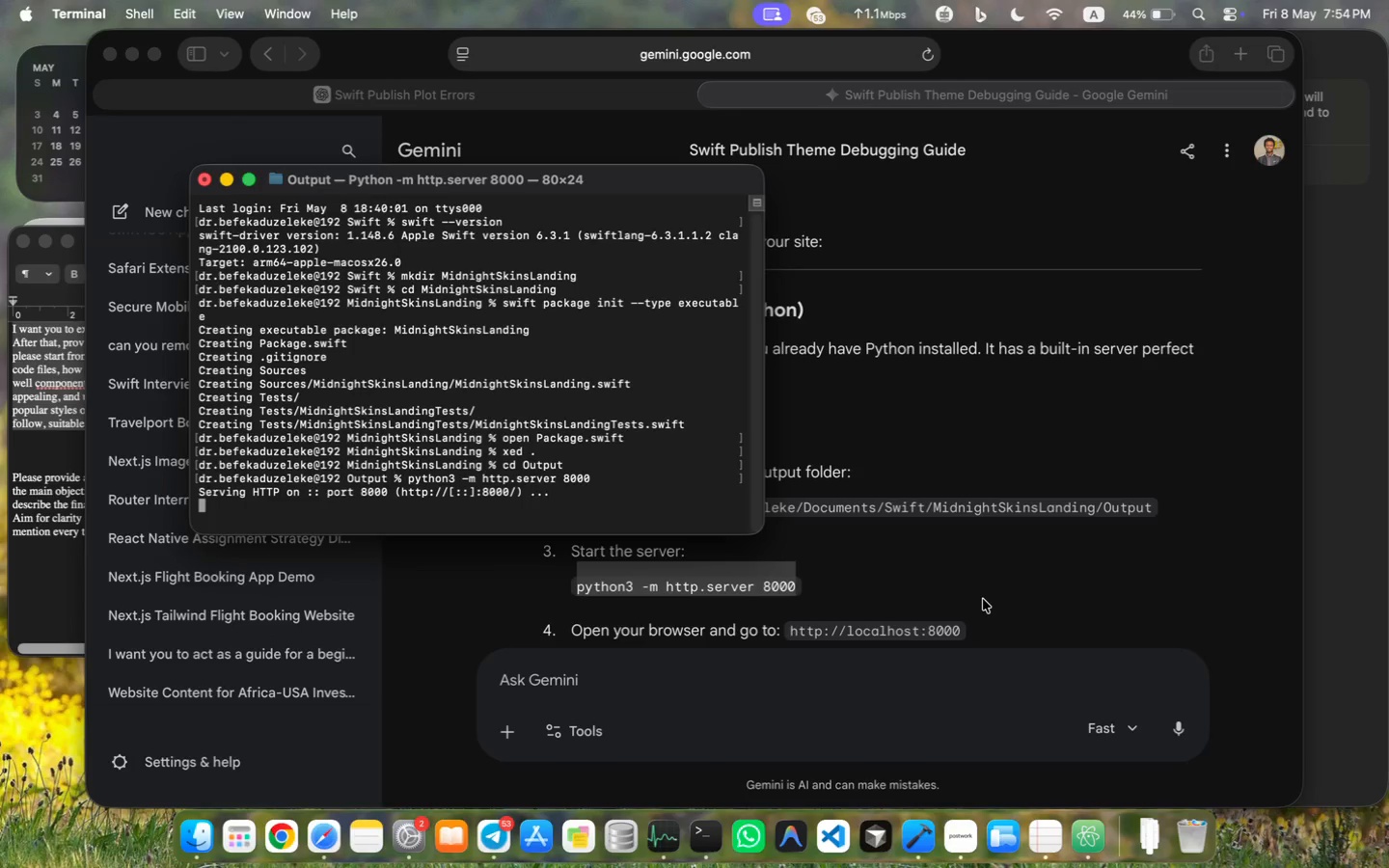 
wait(5.31)
 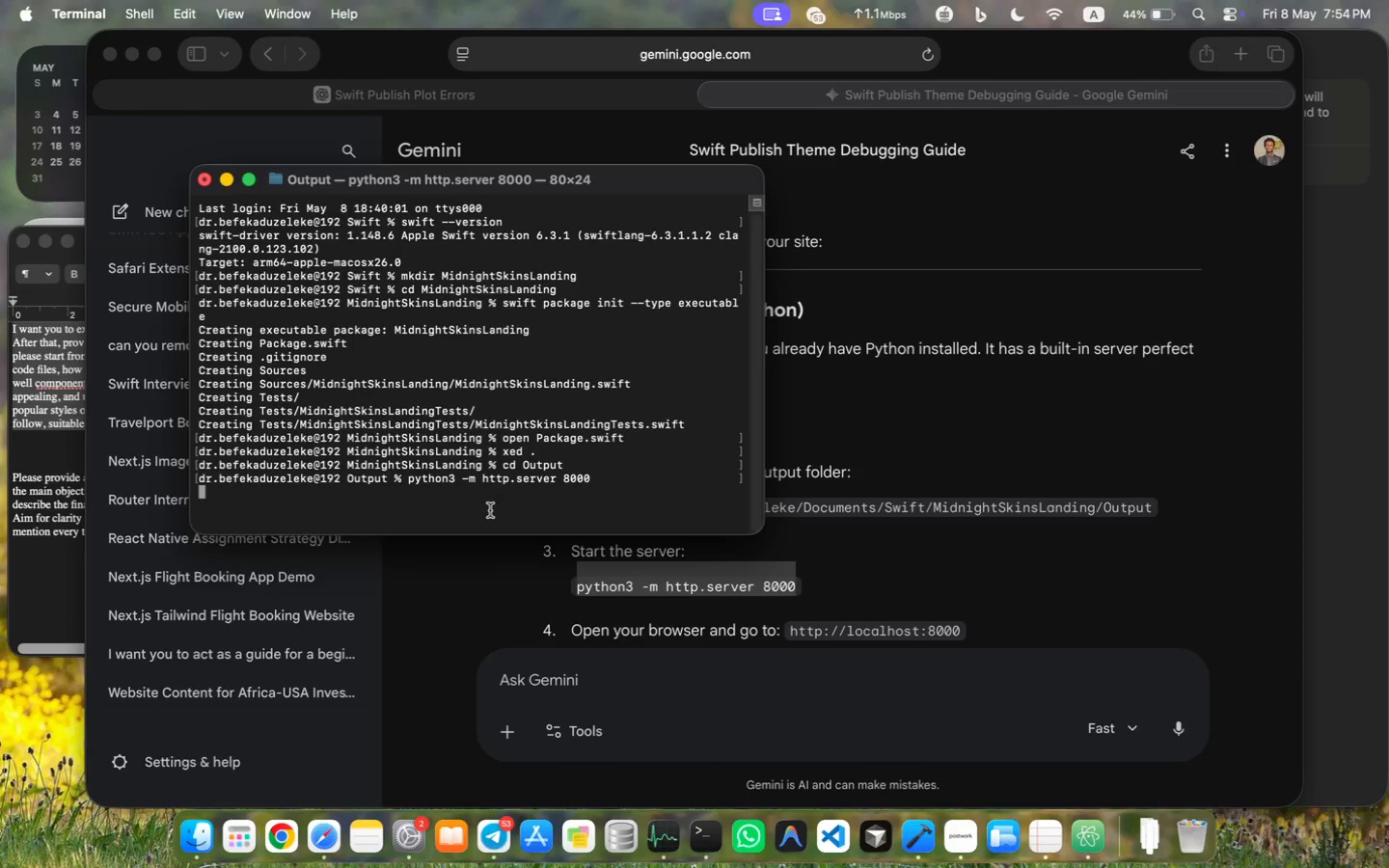 
left_click_drag(start_coordinate=[790, 632], to_coordinate=[901, 632])
 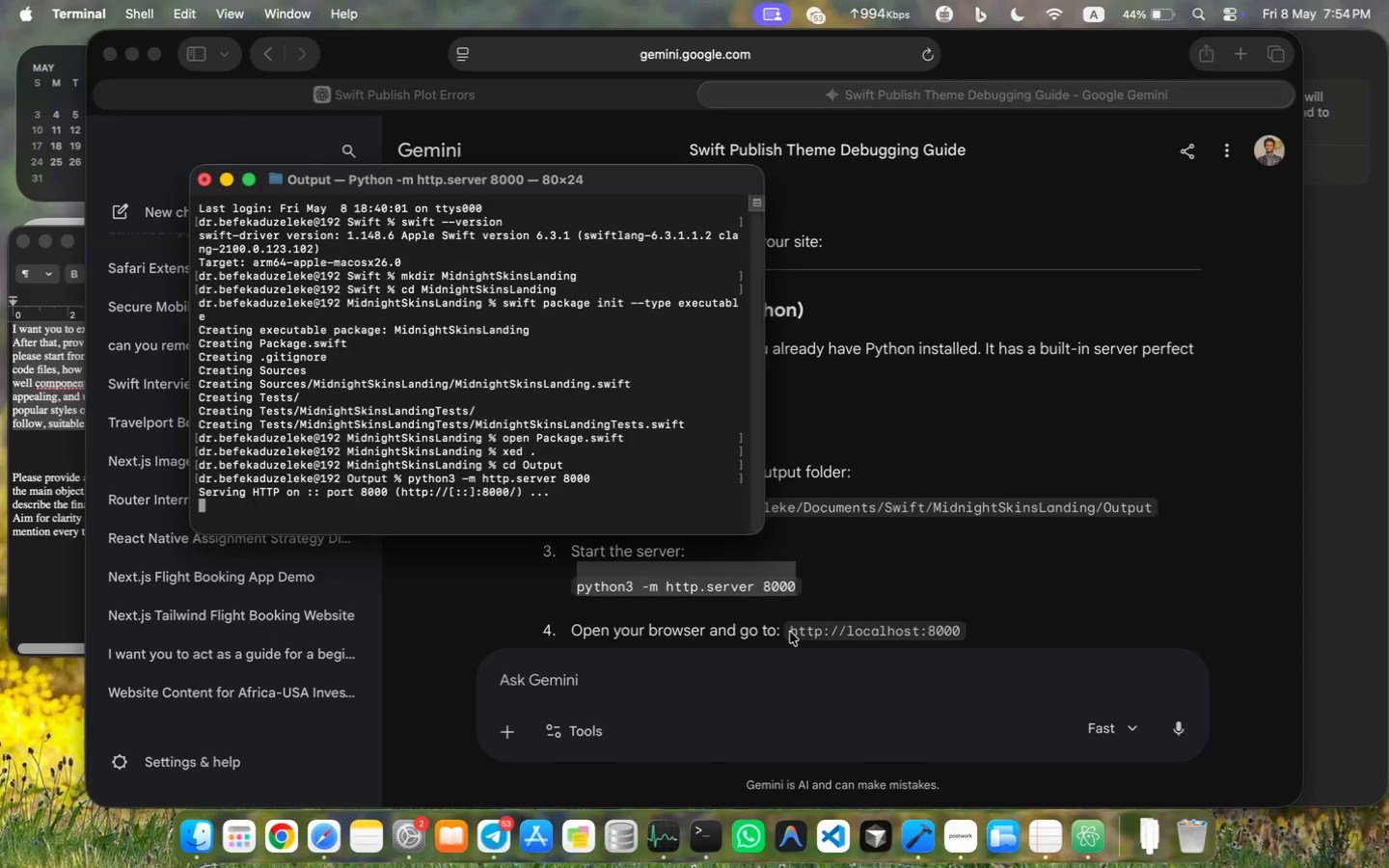 
left_click_drag(start_coordinate=[792, 632], to_coordinate=[959, 630])
 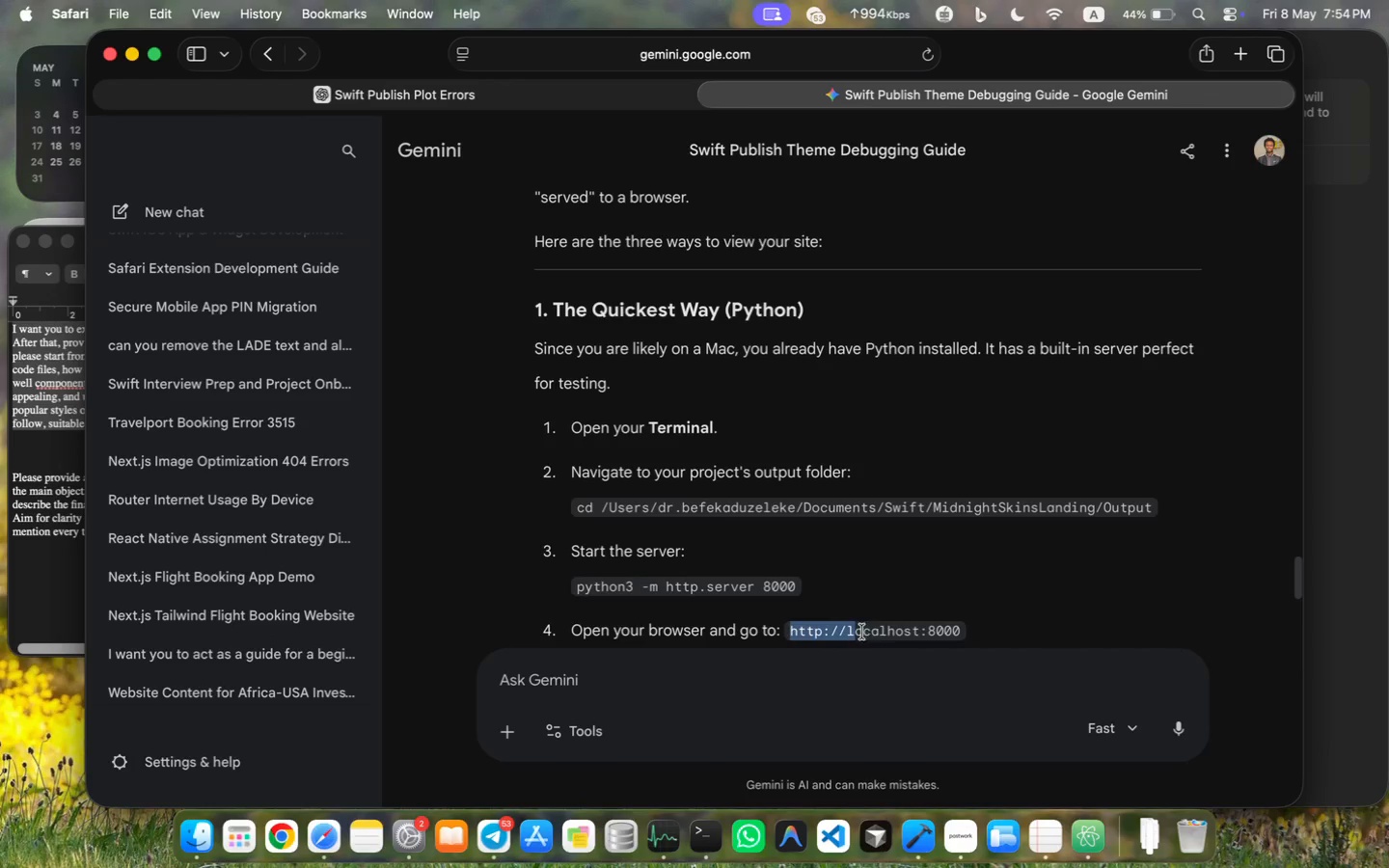 
key(Meta+C)
 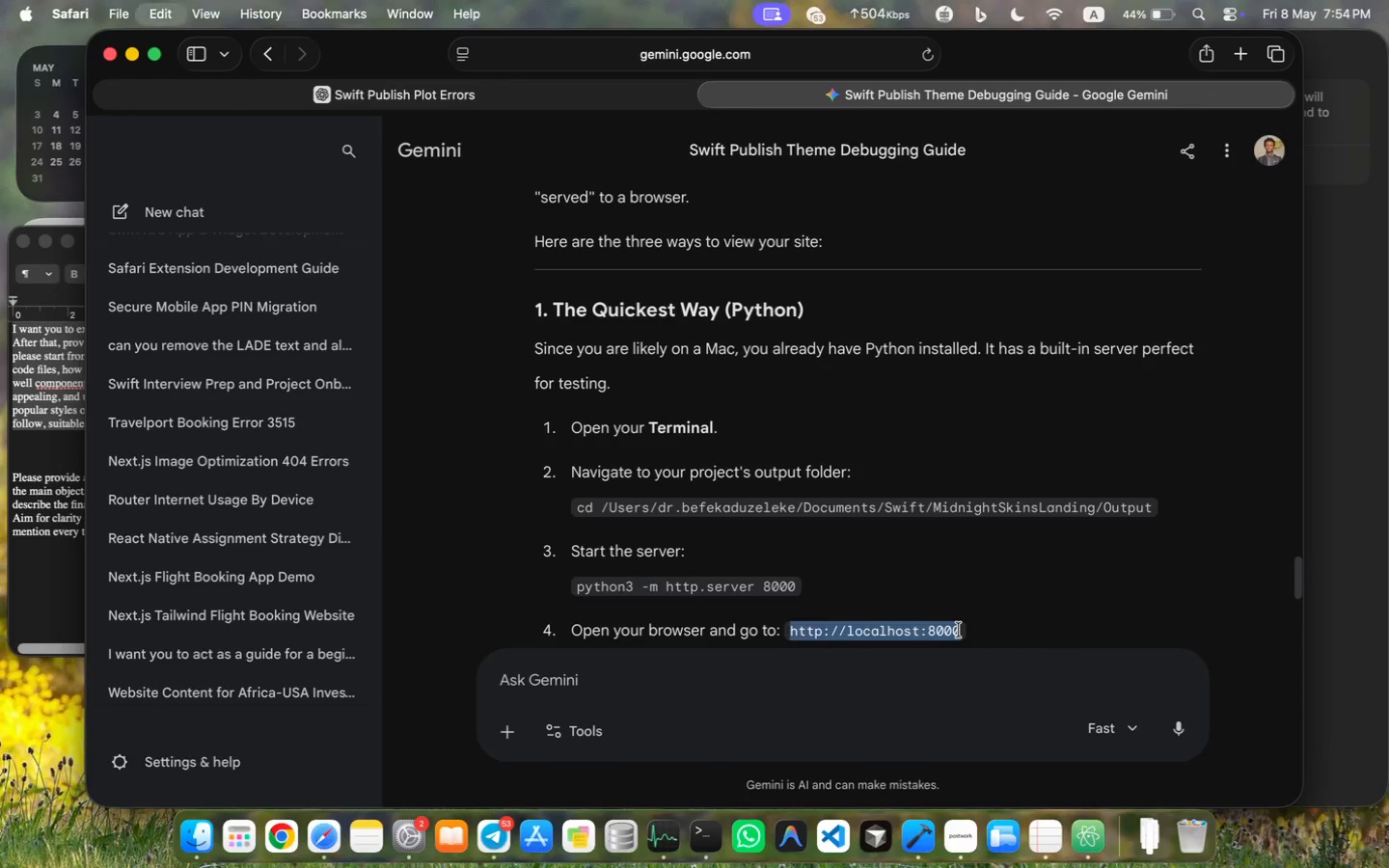 
key(Meta+C)
 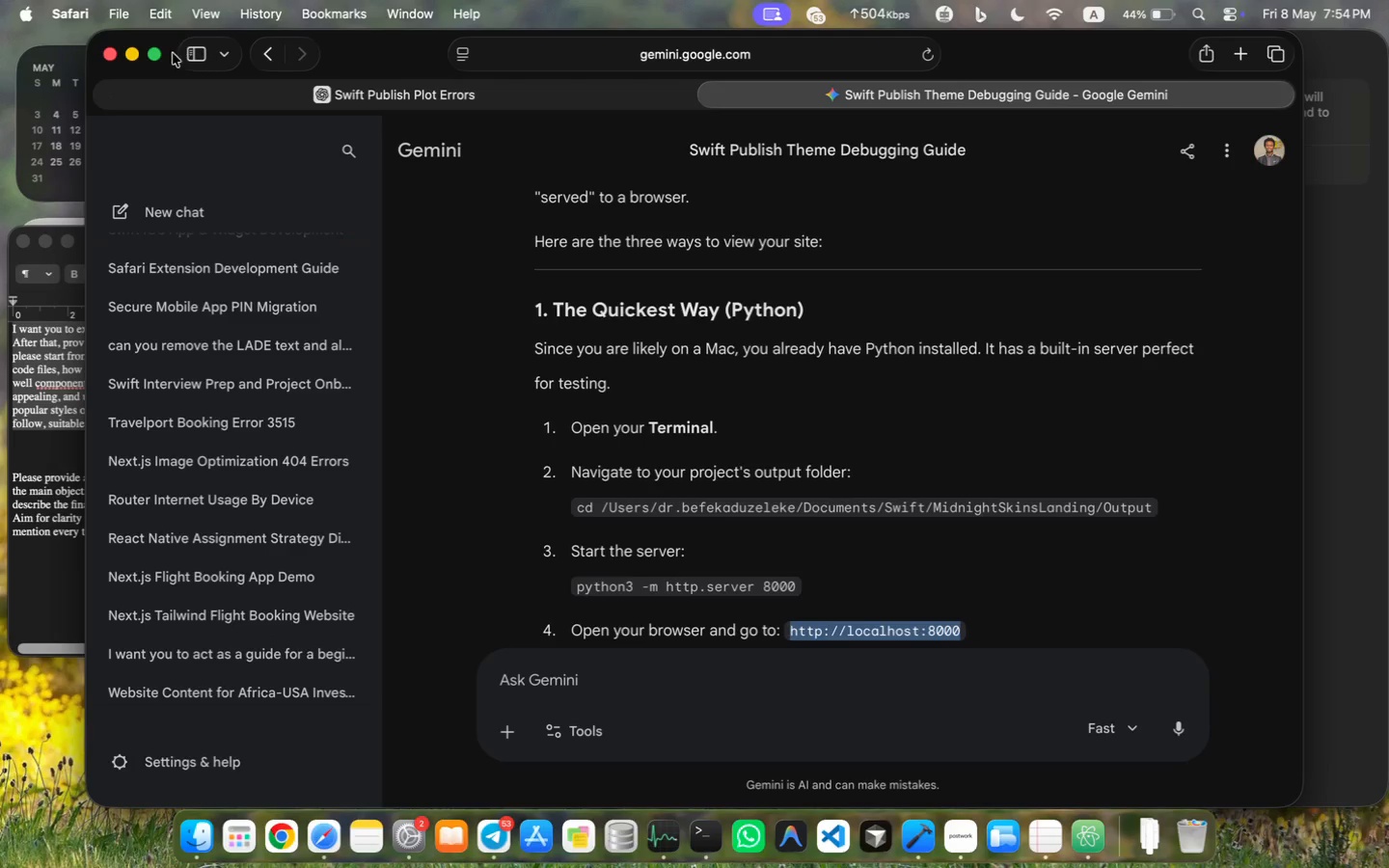 
left_click([151, 60])
 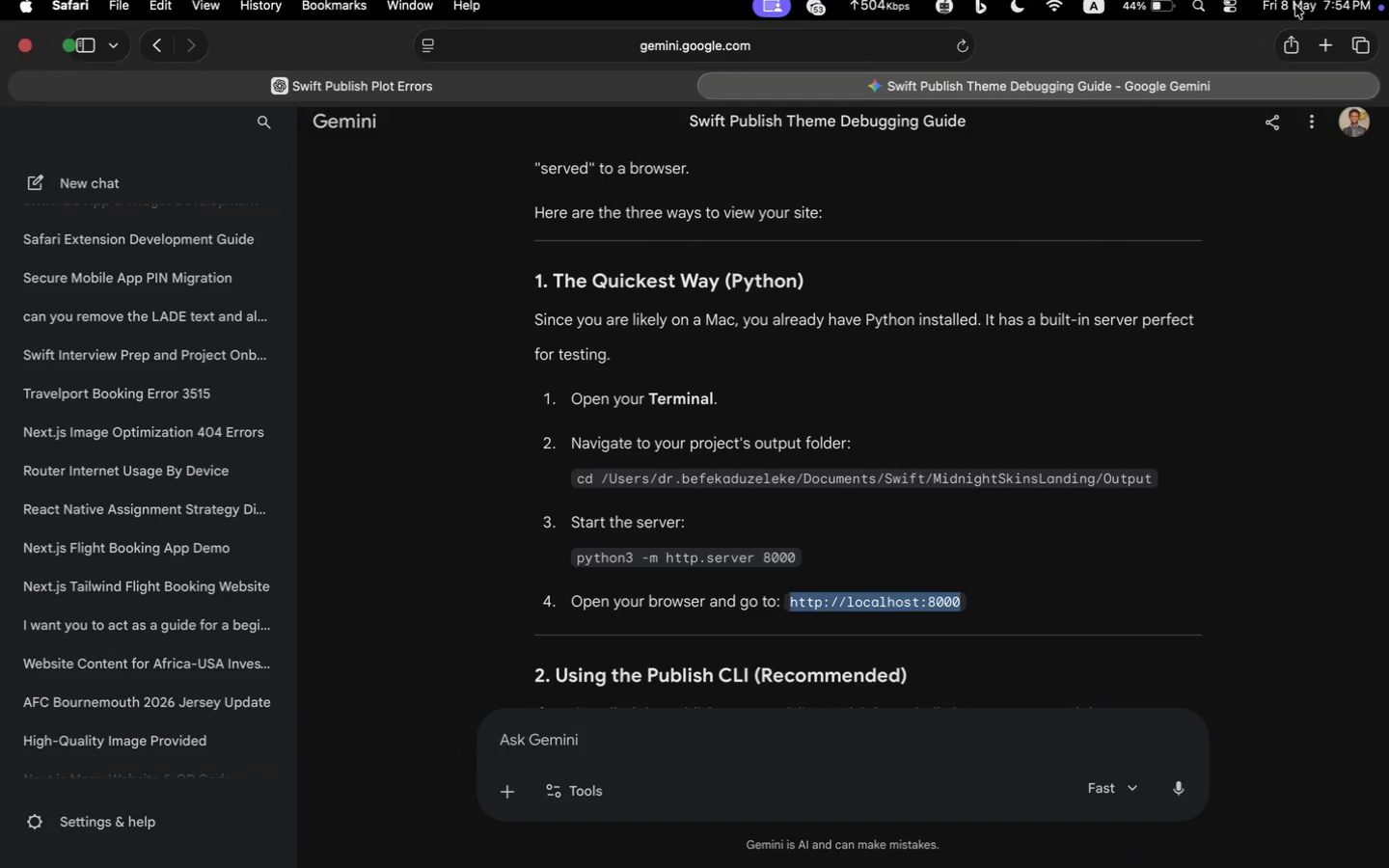 
left_click([1327, 64])
 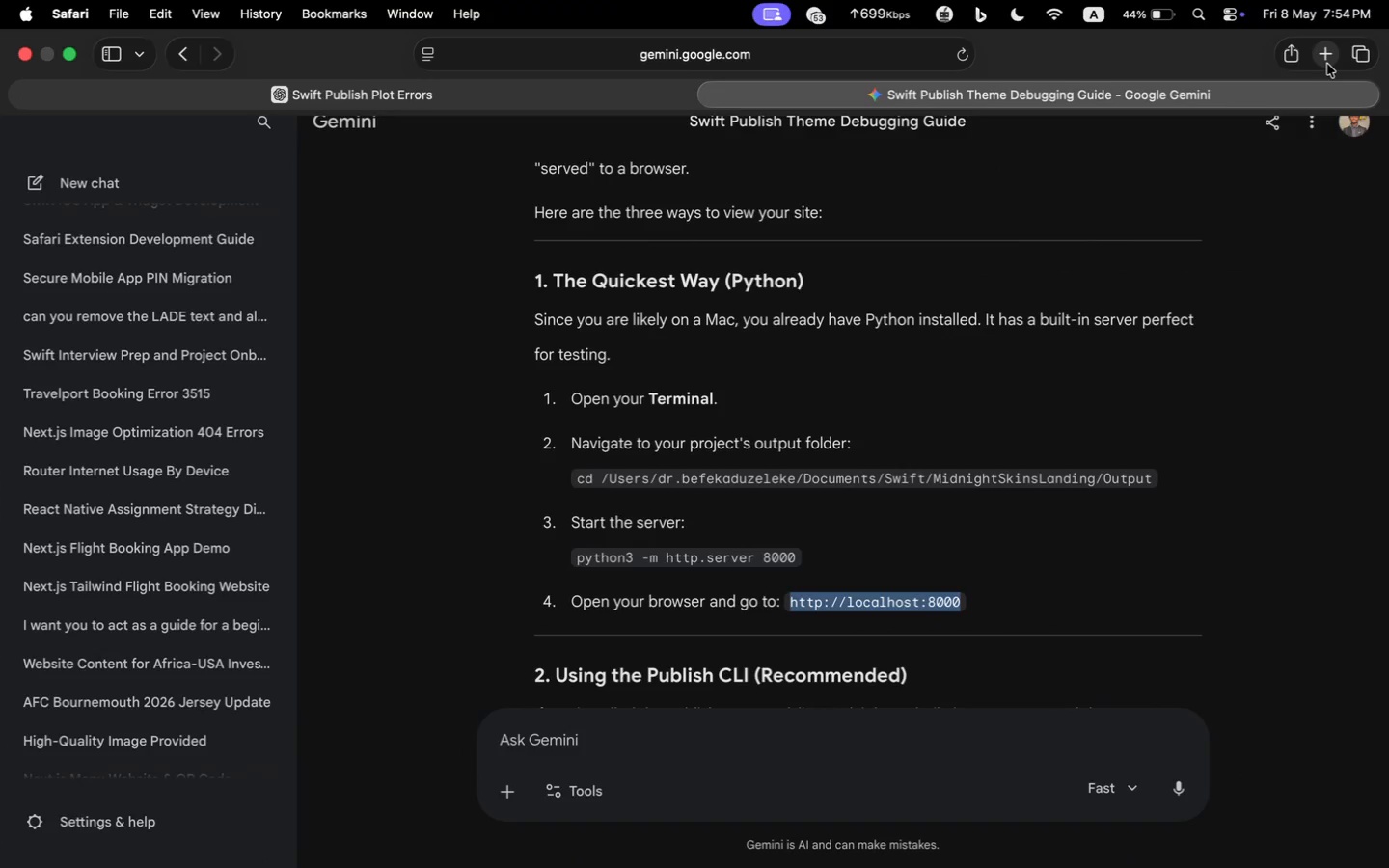 
left_click([1327, 56])
 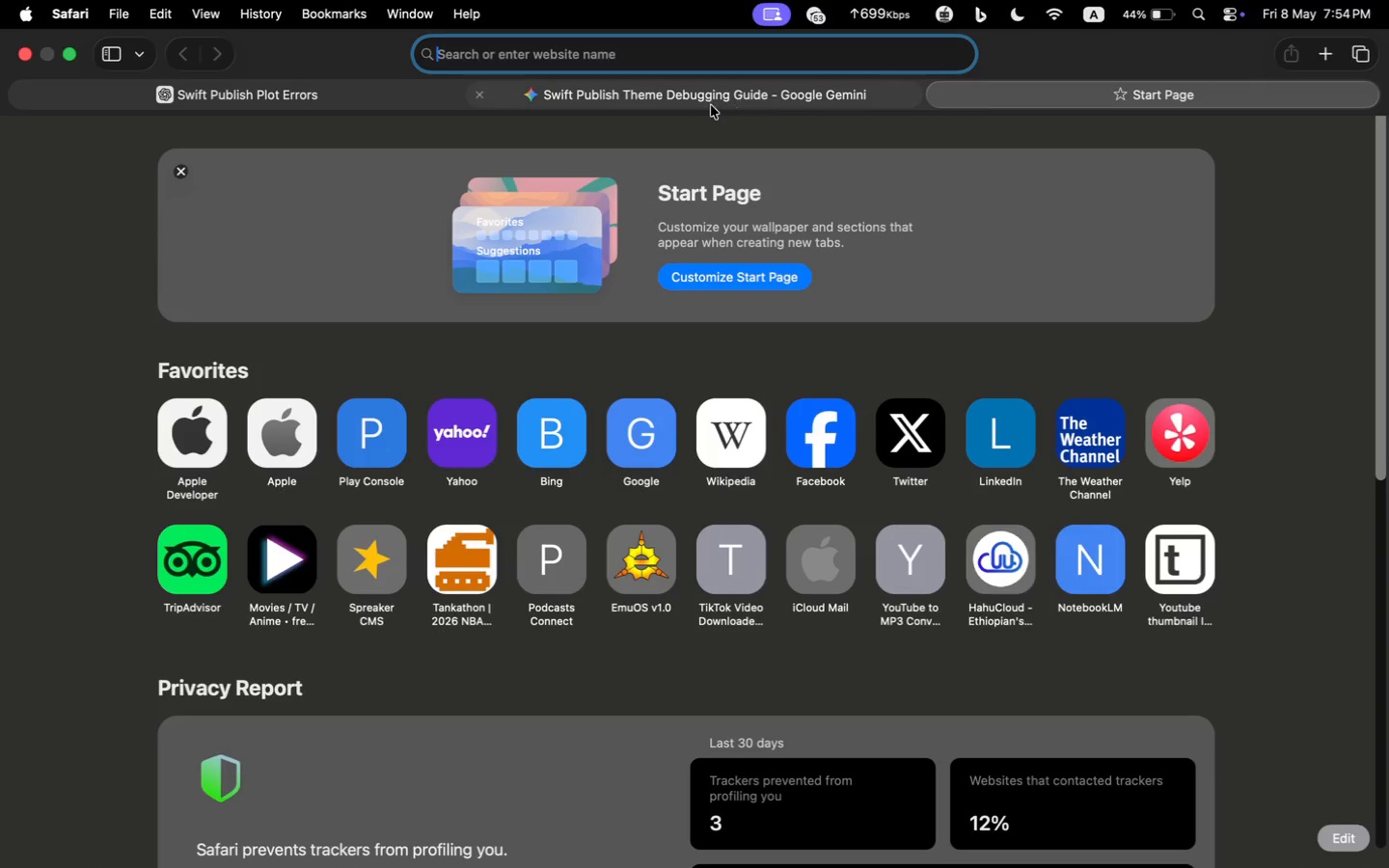 
key(Meta+V)
 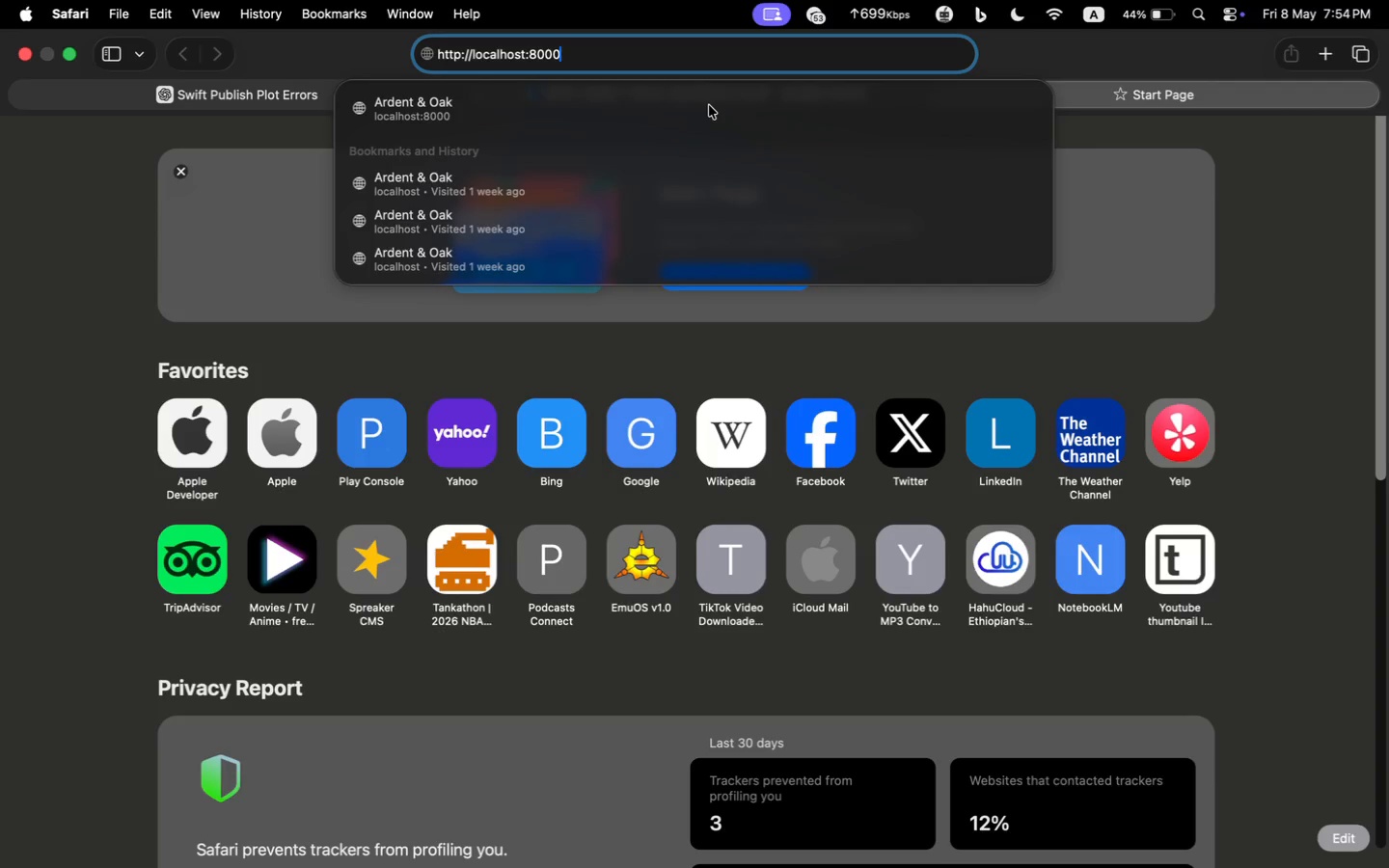 
key(Enter)
 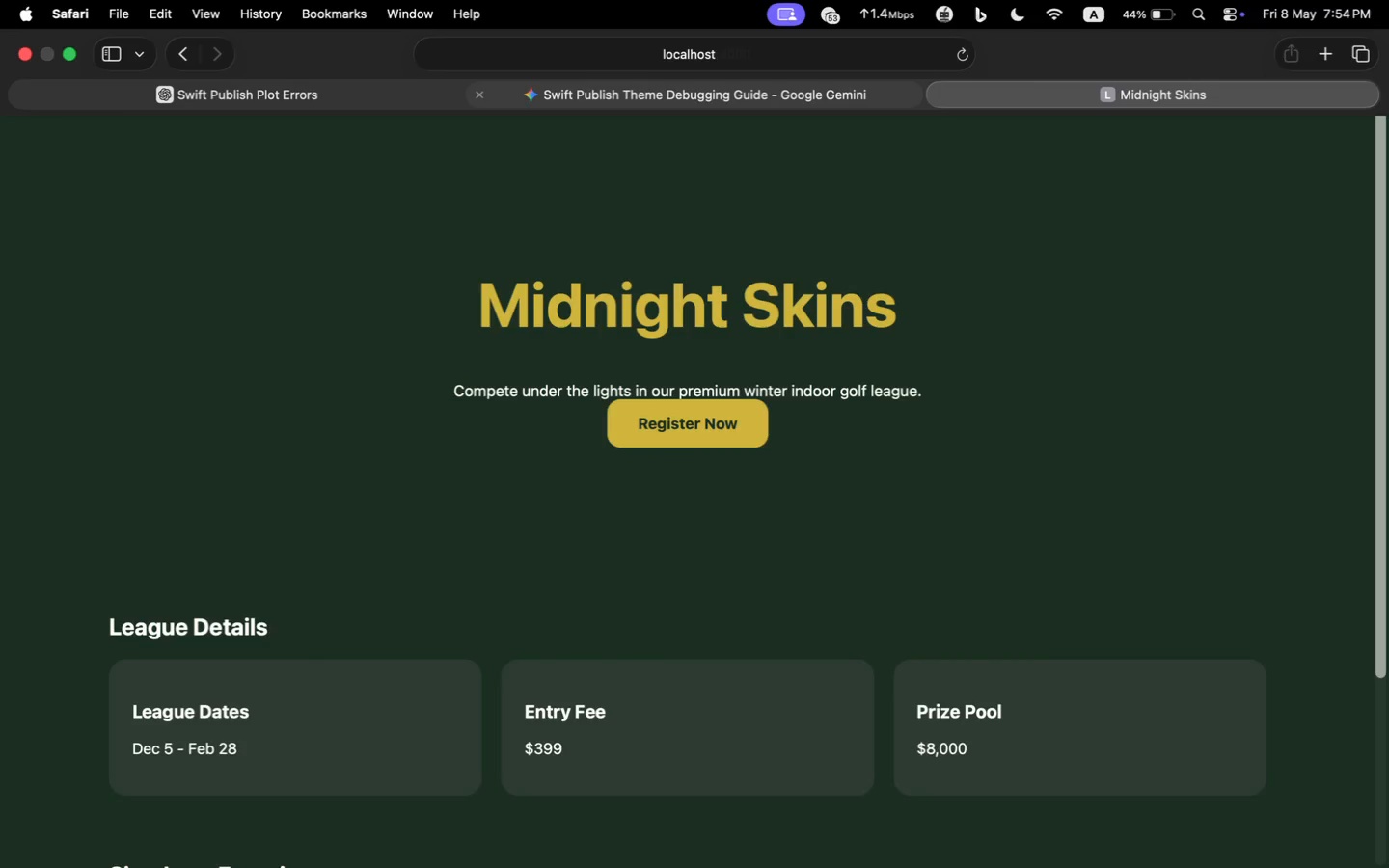 
scroll: coordinate [763, 273], scroll_direction: up, amount: 15.0
 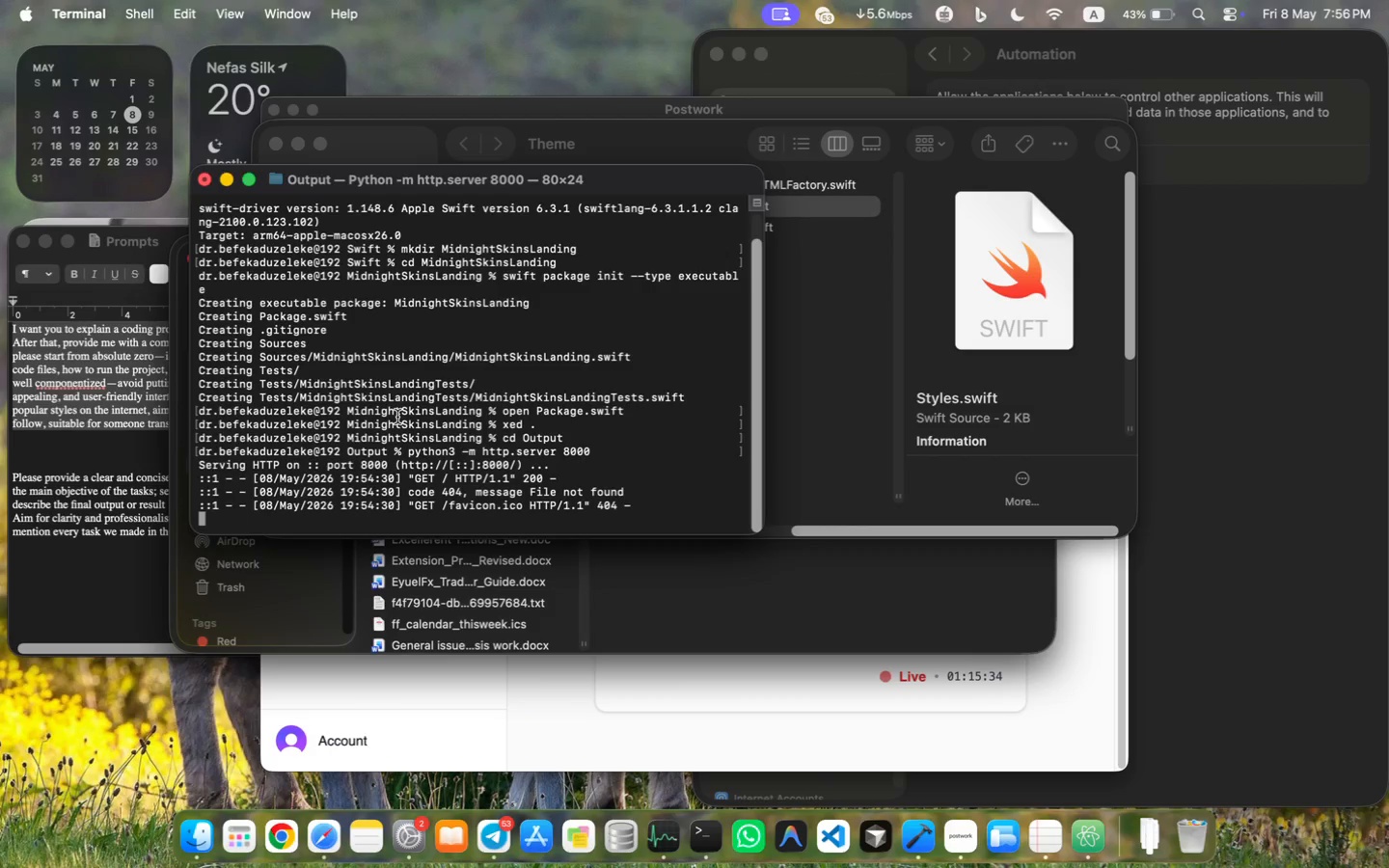 
wait(109.54)
 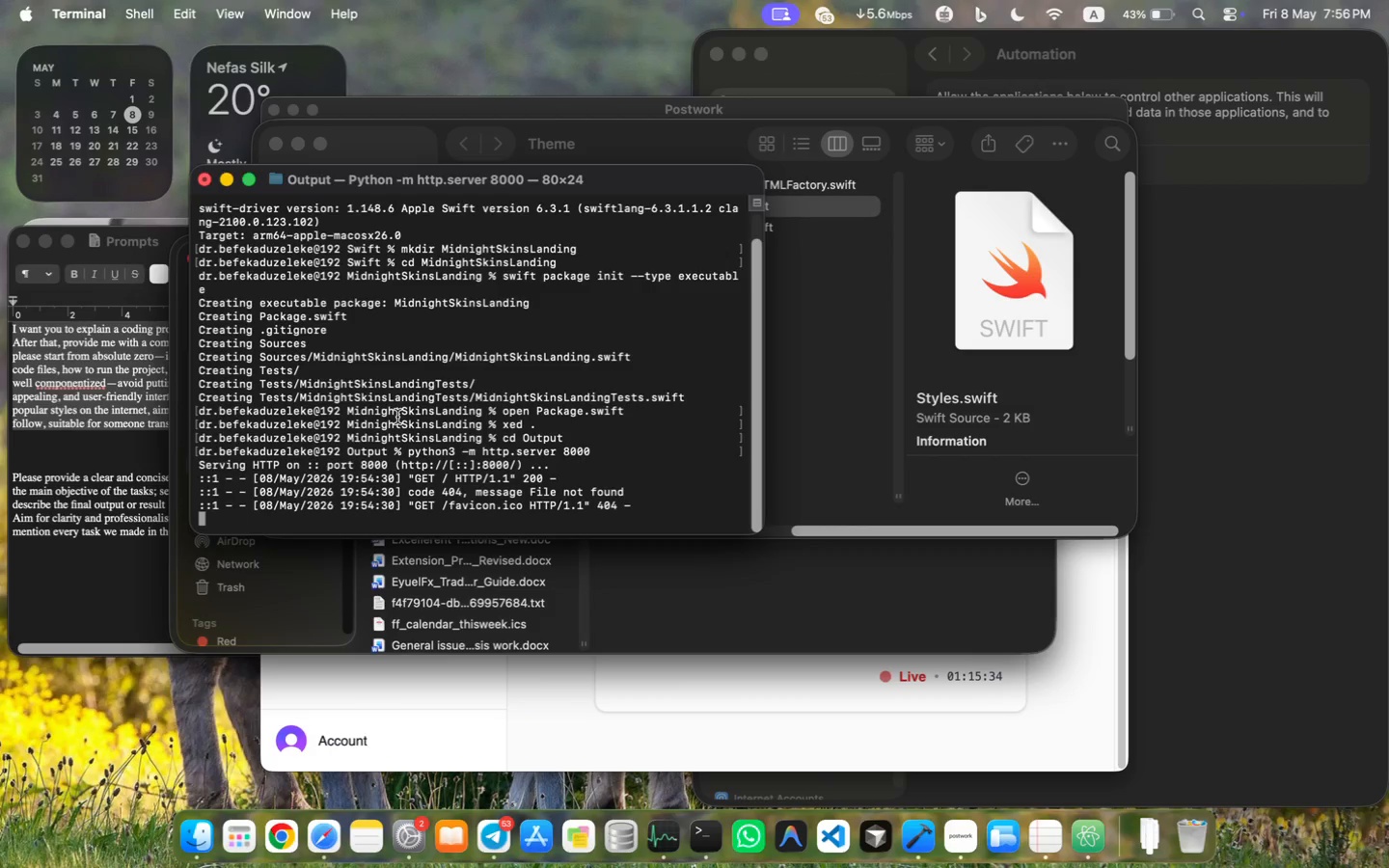 
scroll: coordinate [722, 508], scroll_direction: down, amount: 16.0
 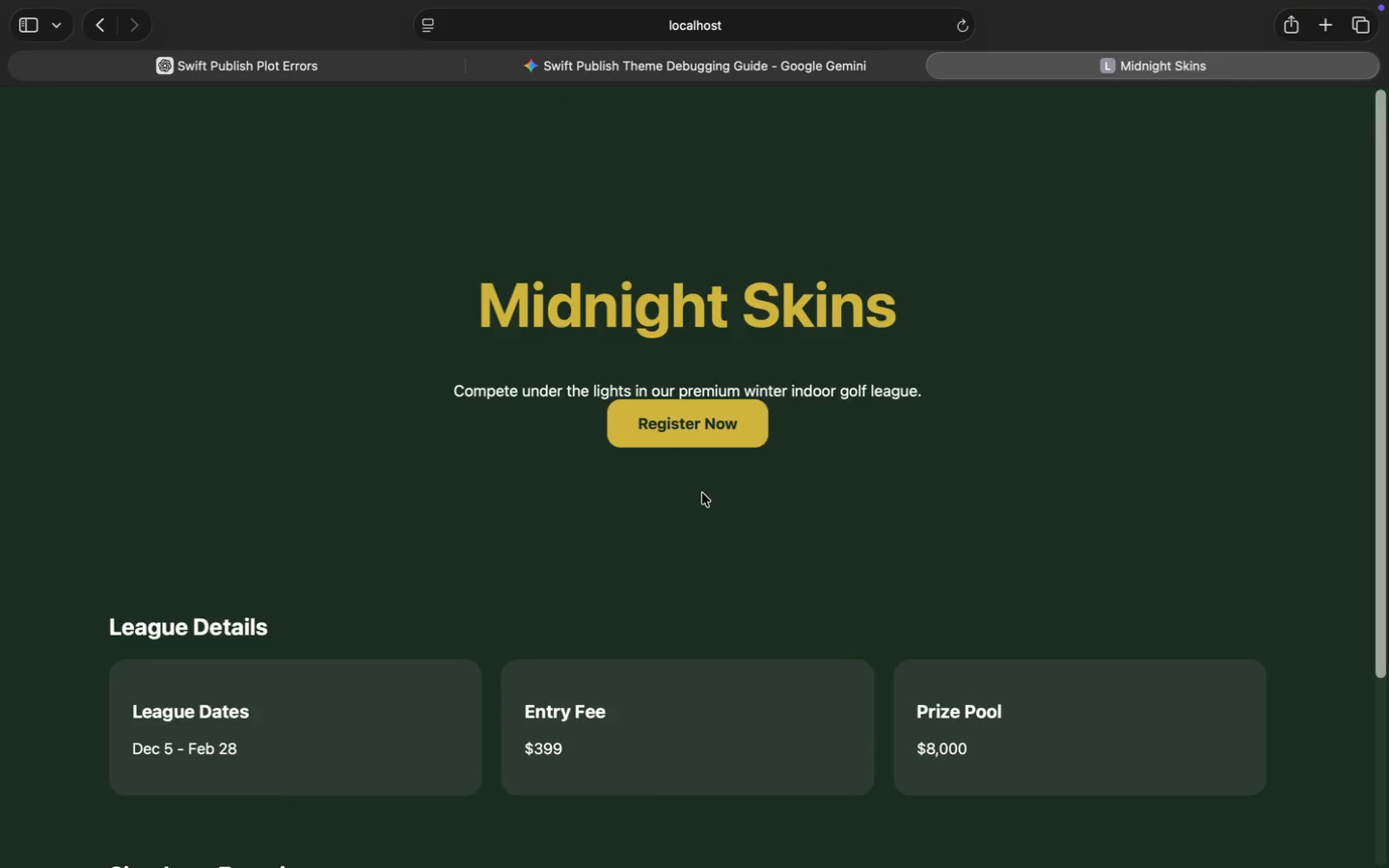 
left_click([700, 429])
 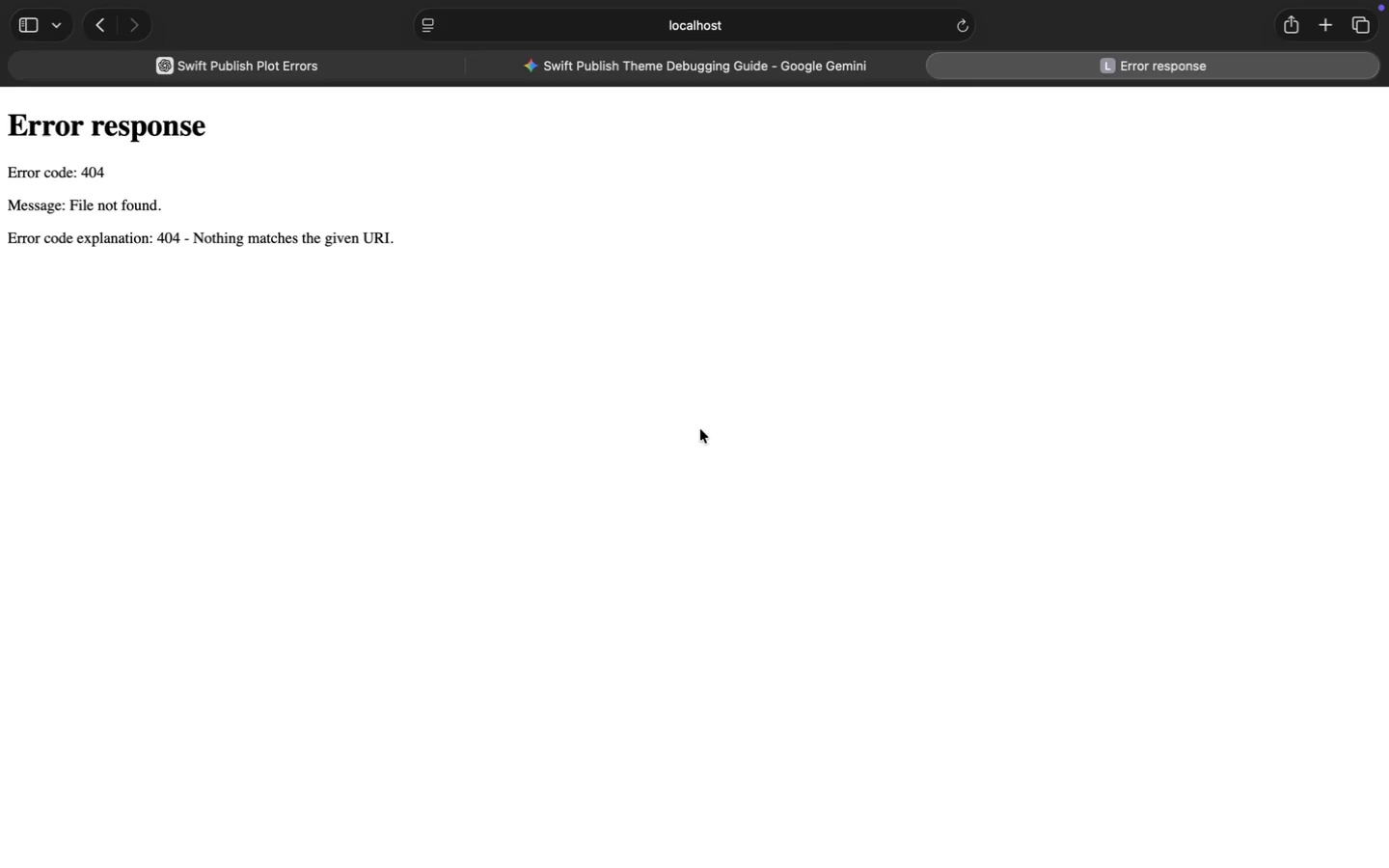 
left_click([796, 33])
 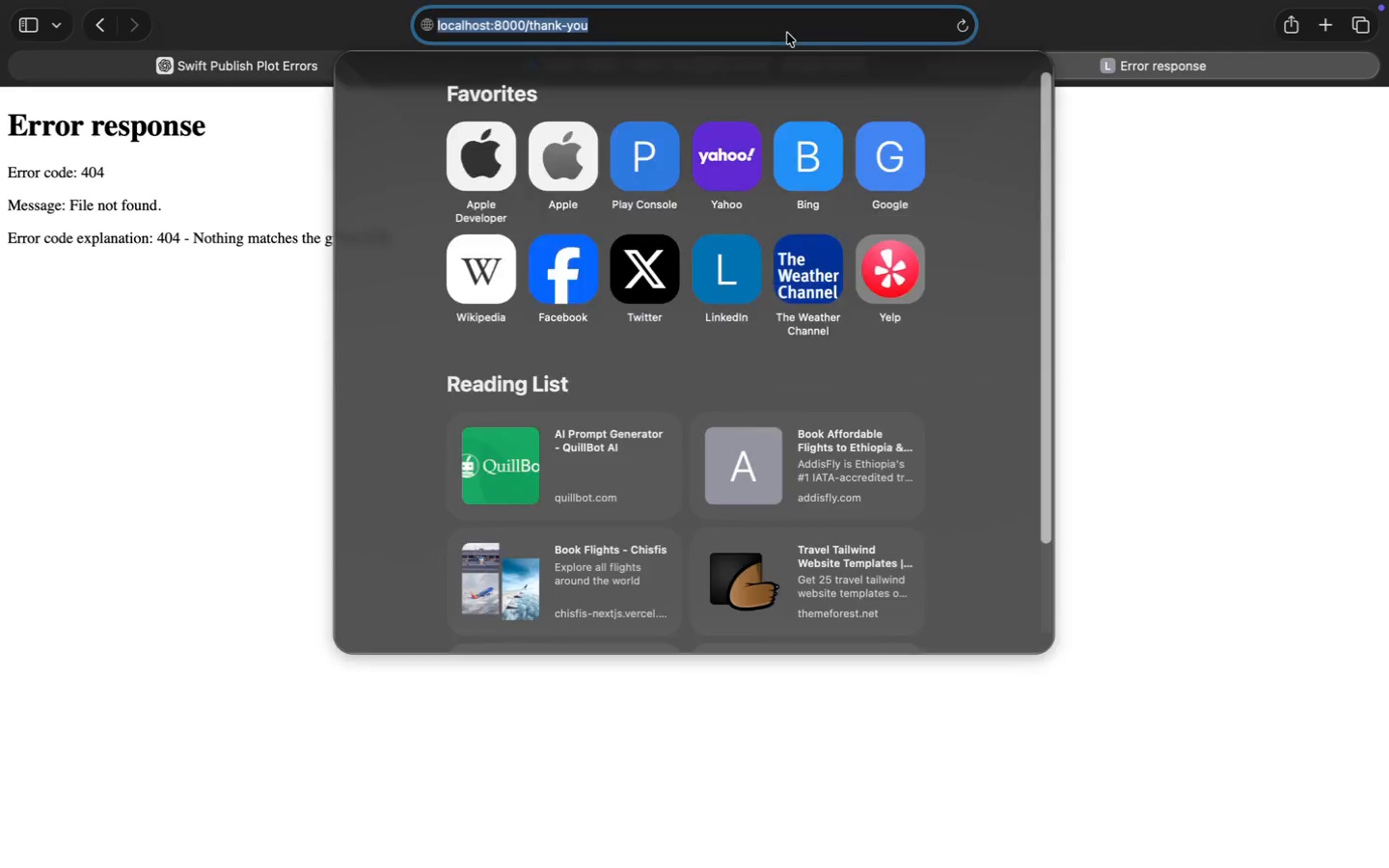 
key(Meta+C)
 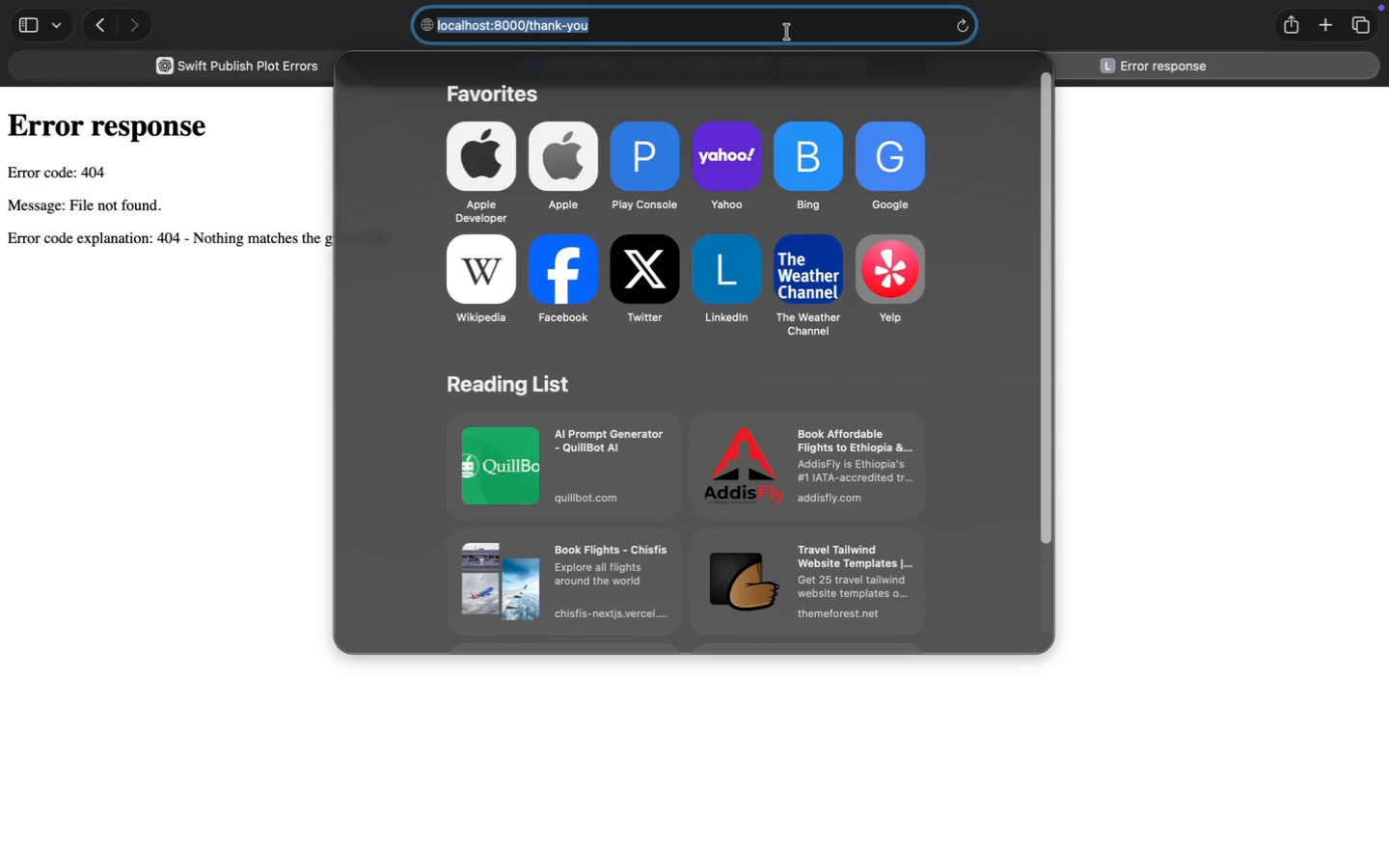 
key(Meta+C)
 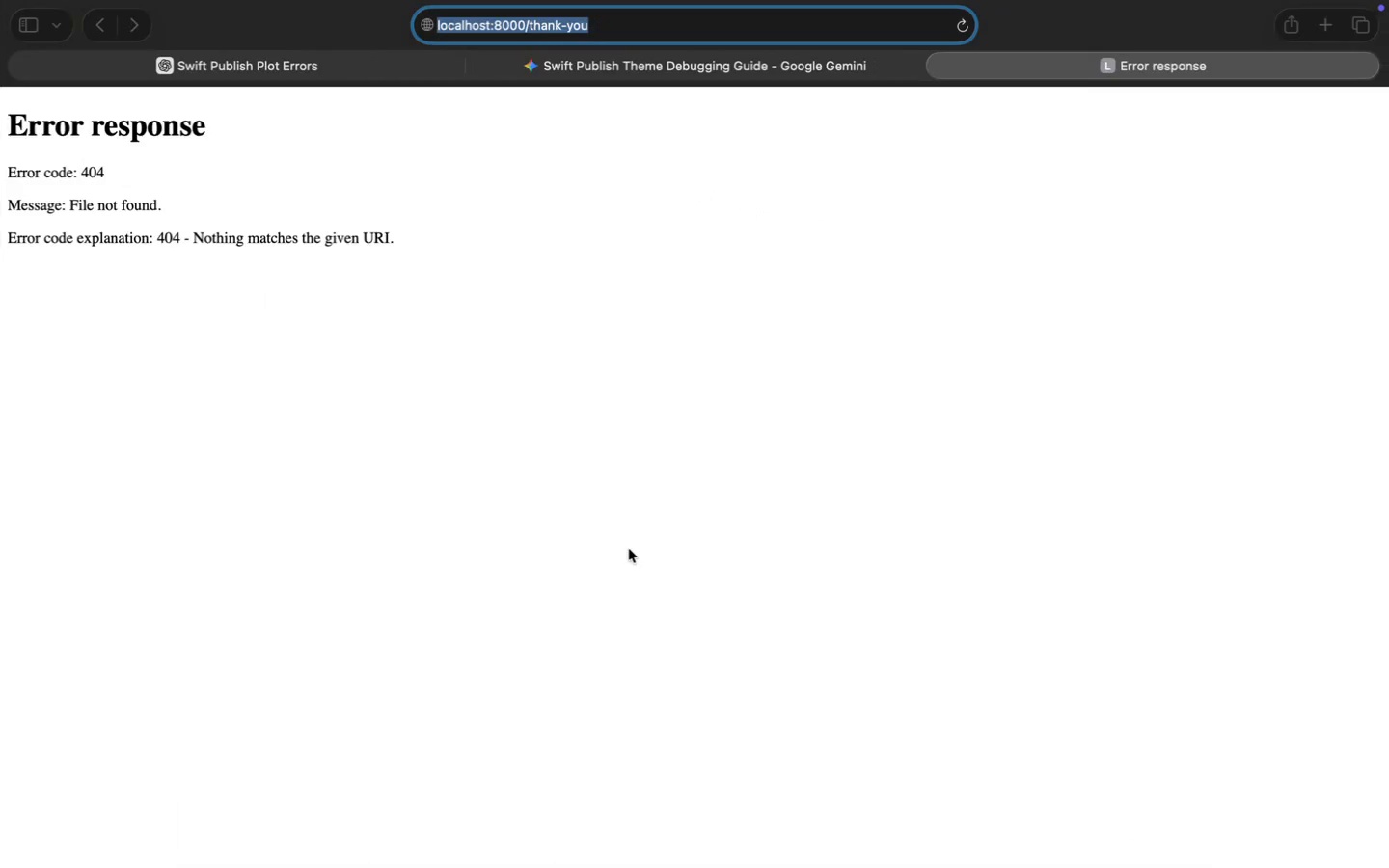 
wait(29.29)
 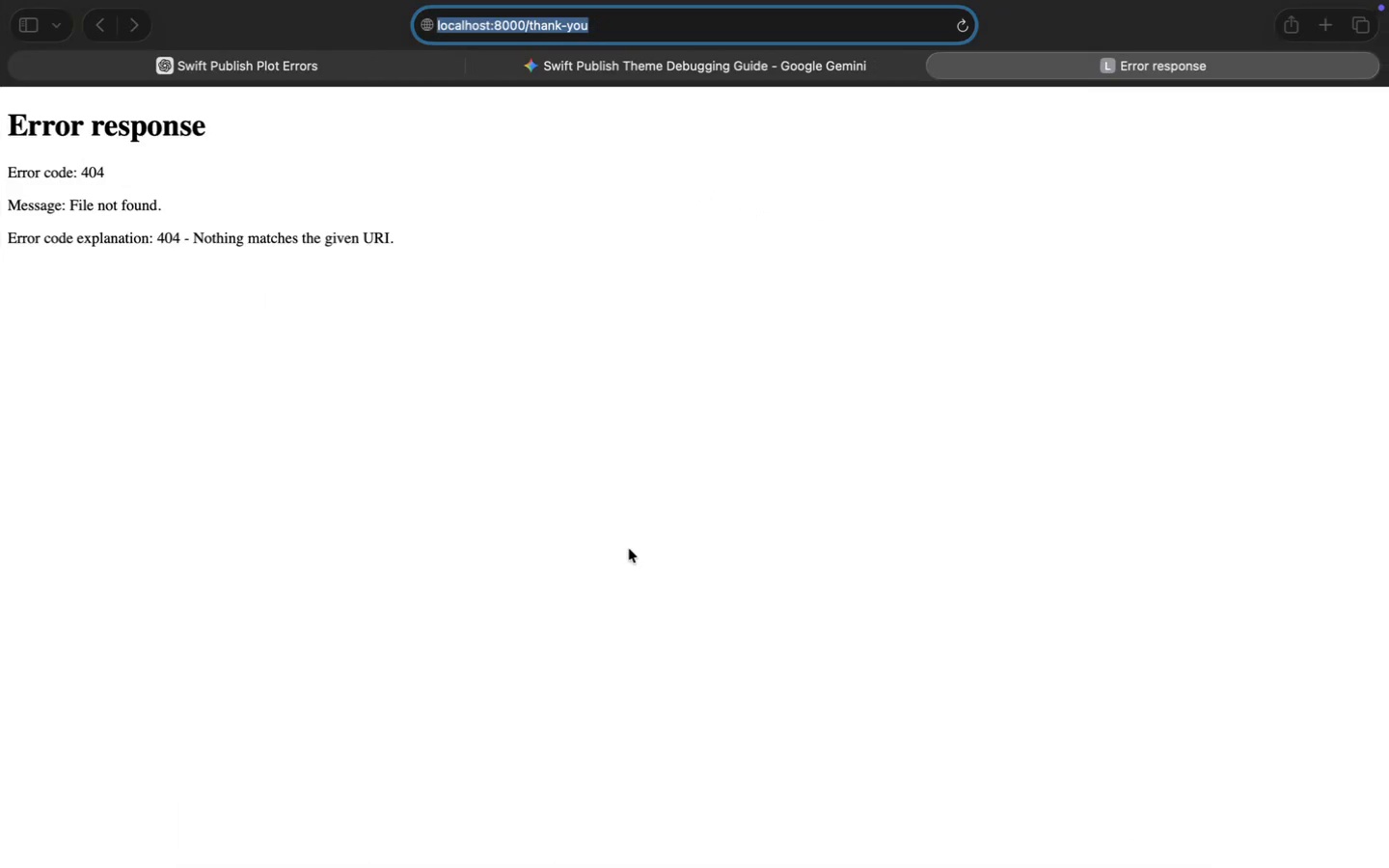 
left_click([972, 843])